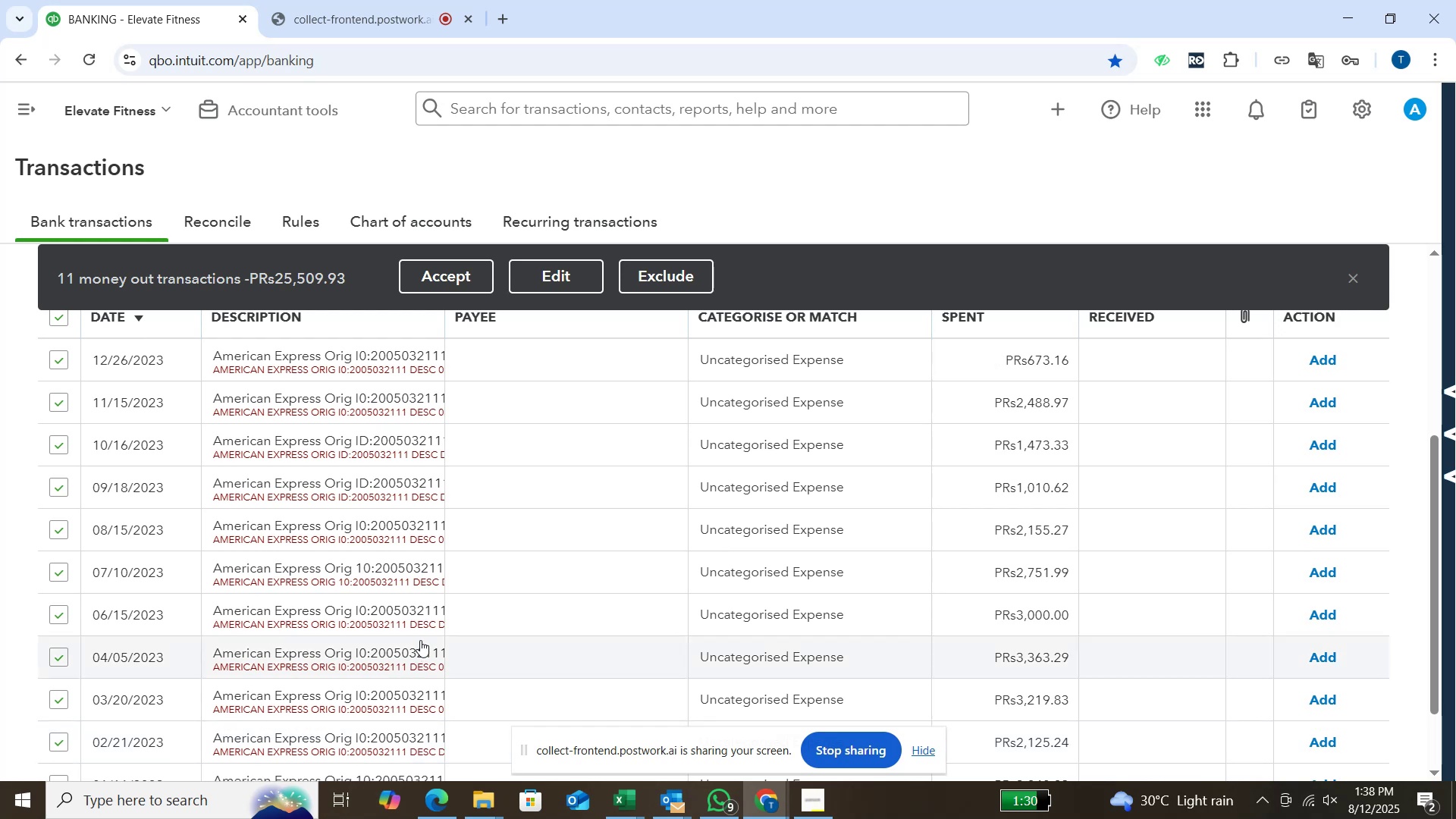 
scroll: coordinate [420, 640], scroll_direction: none, amount: 0.0
 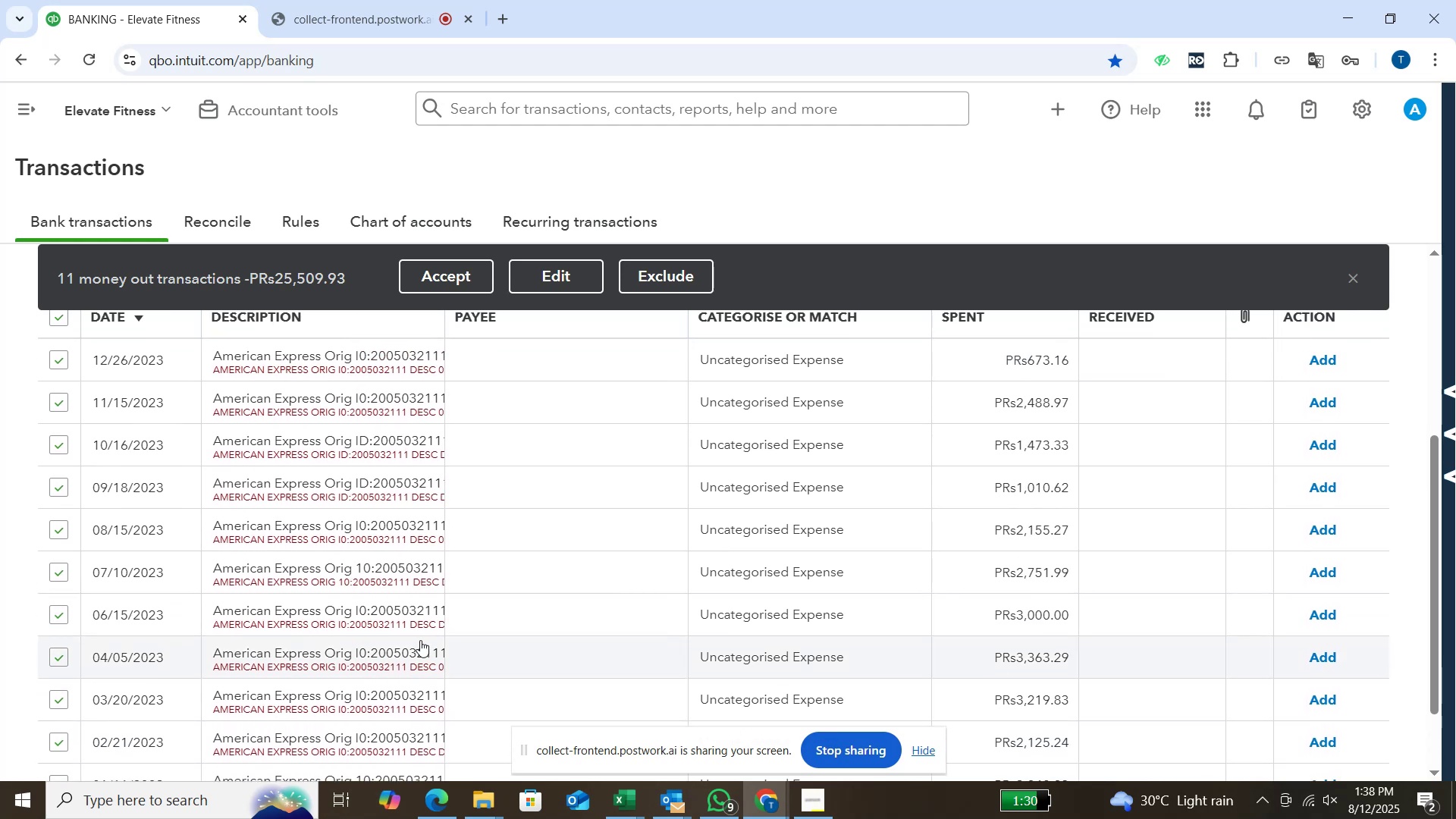 
scroll: coordinate [420, 640], scroll_direction: up, amount: 2.0
 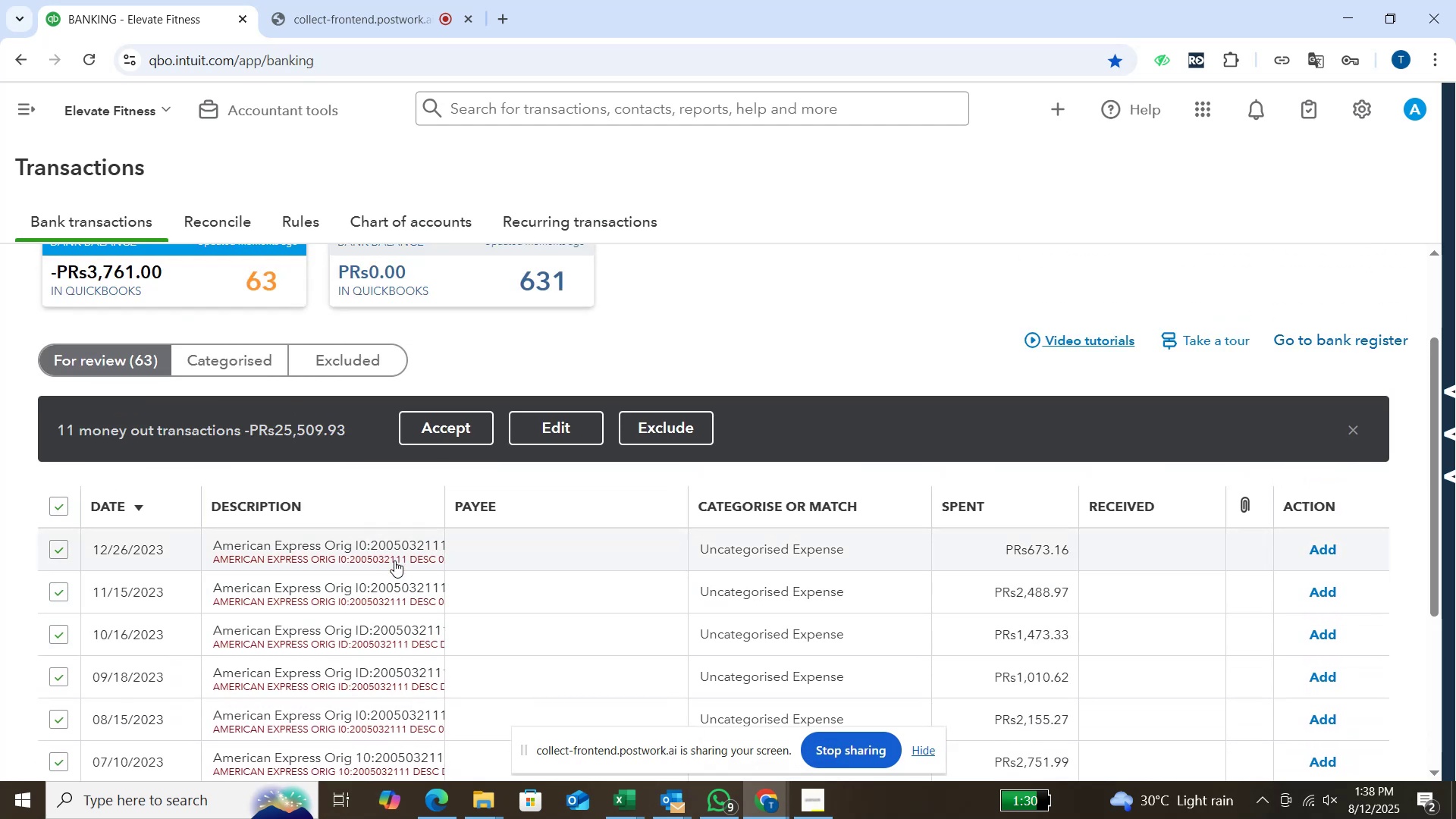 
wait(6.77)
 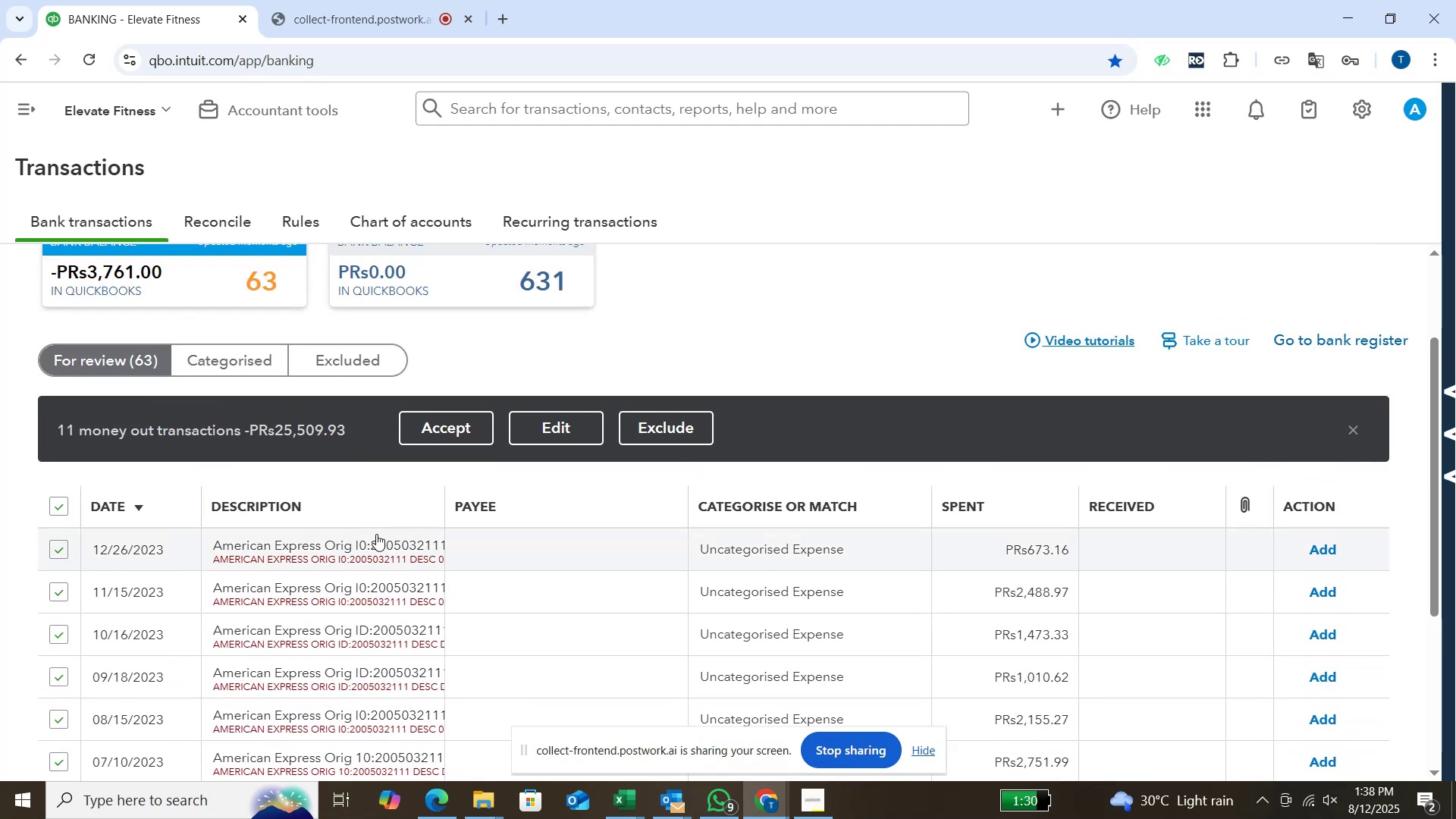 
left_click([540, 430])
 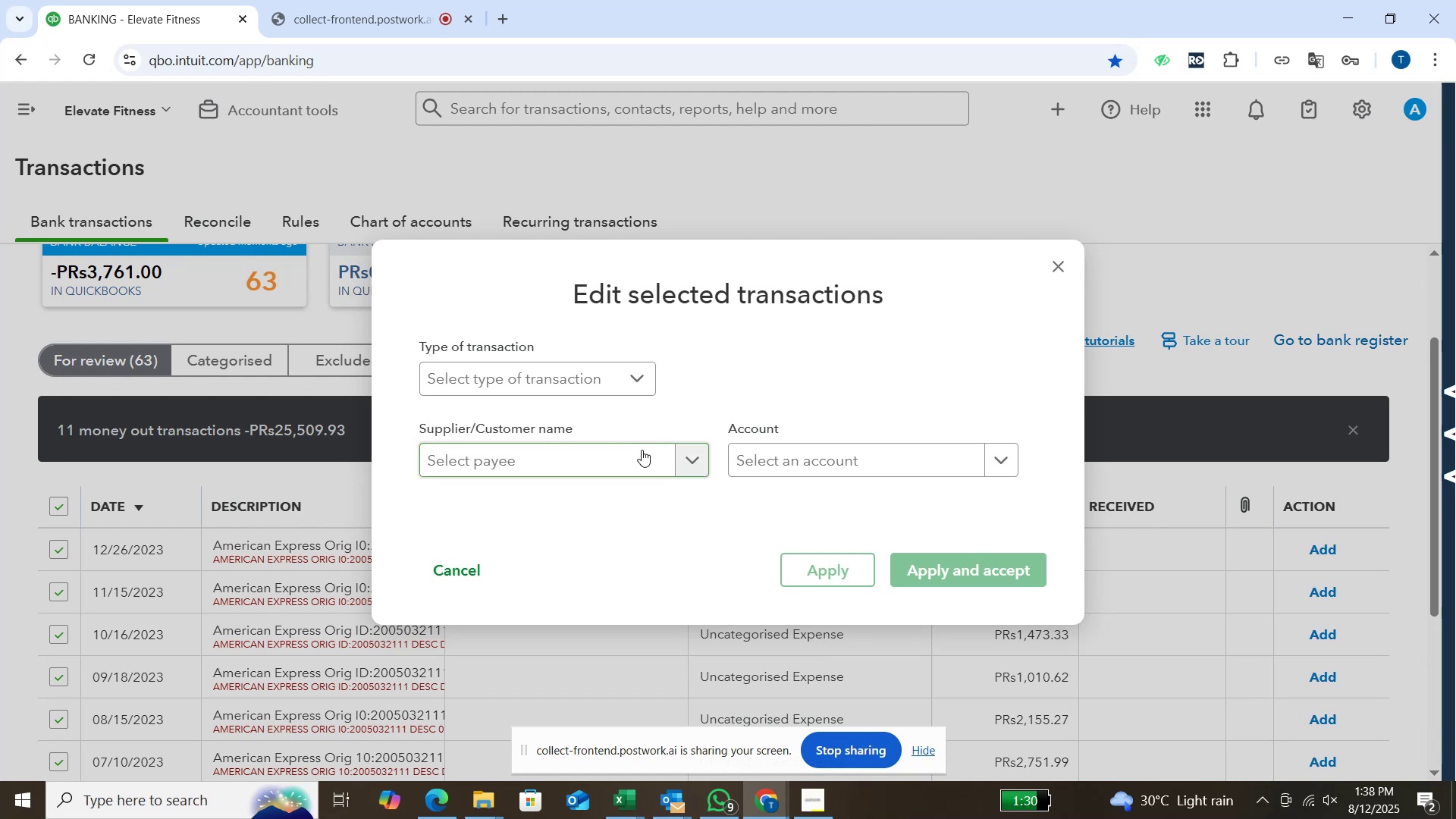 
left_click([694, 461])
 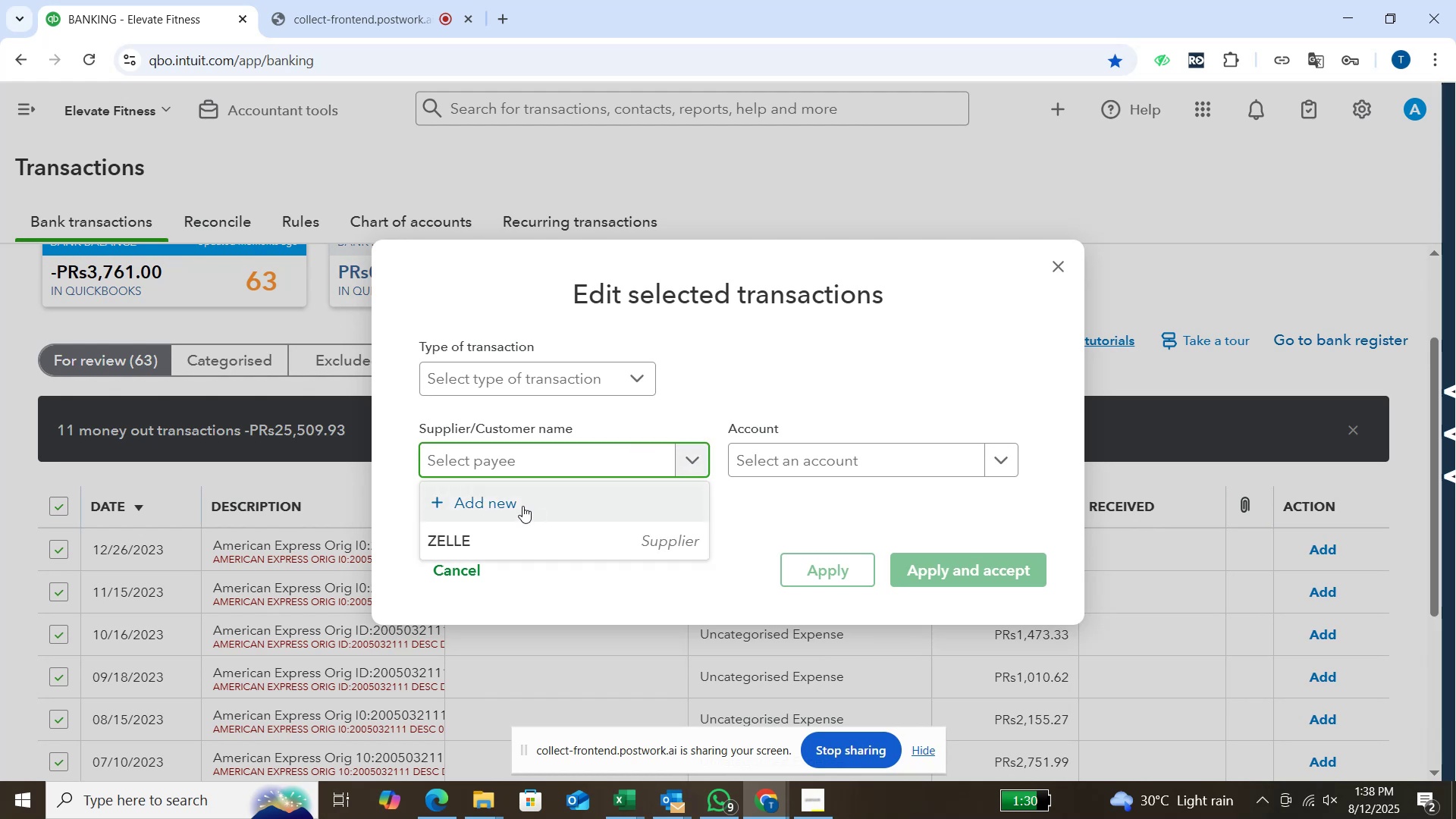 
left_click([522, 506])
 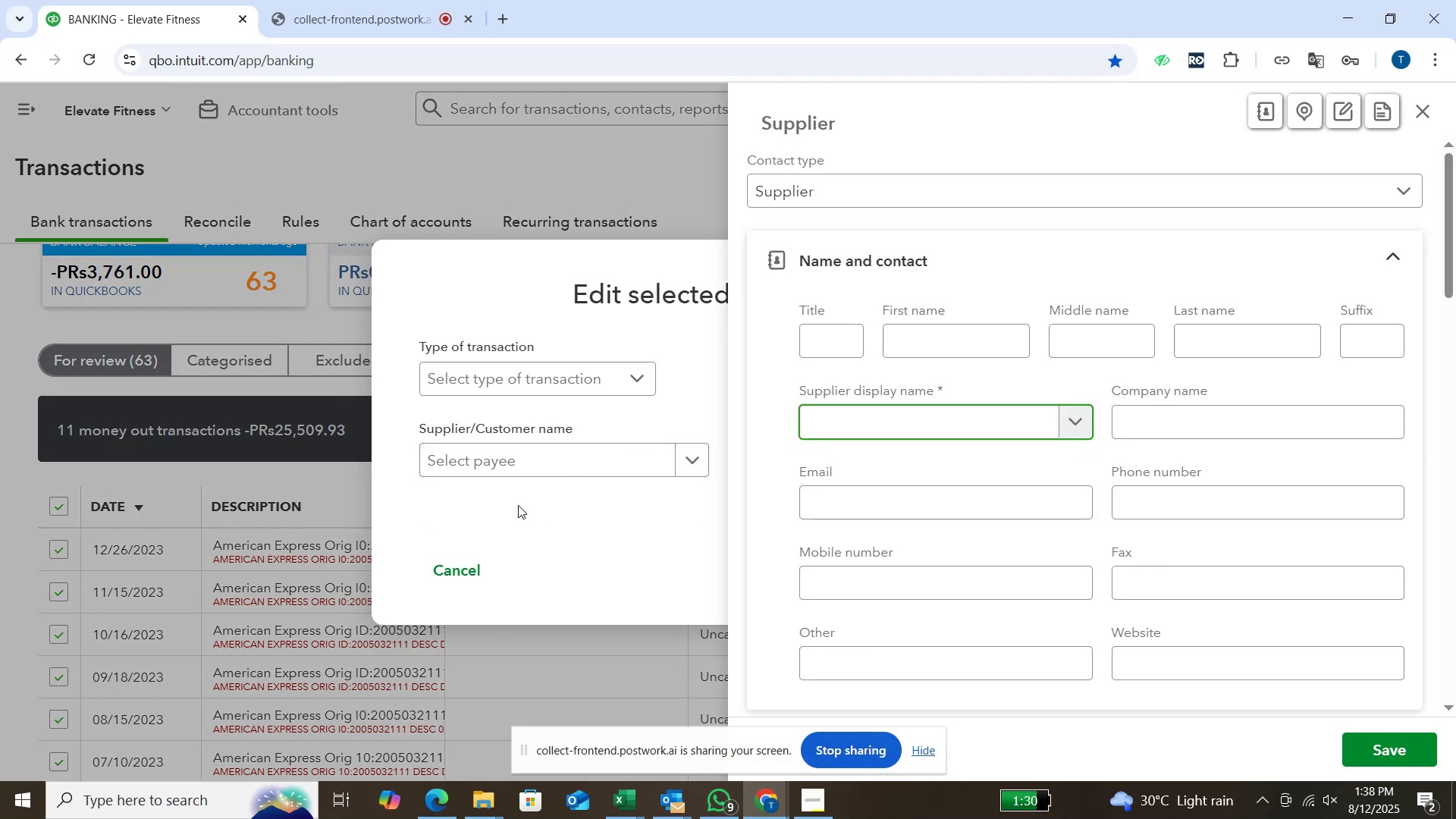 
type(AMERICAN EXPRESS)
 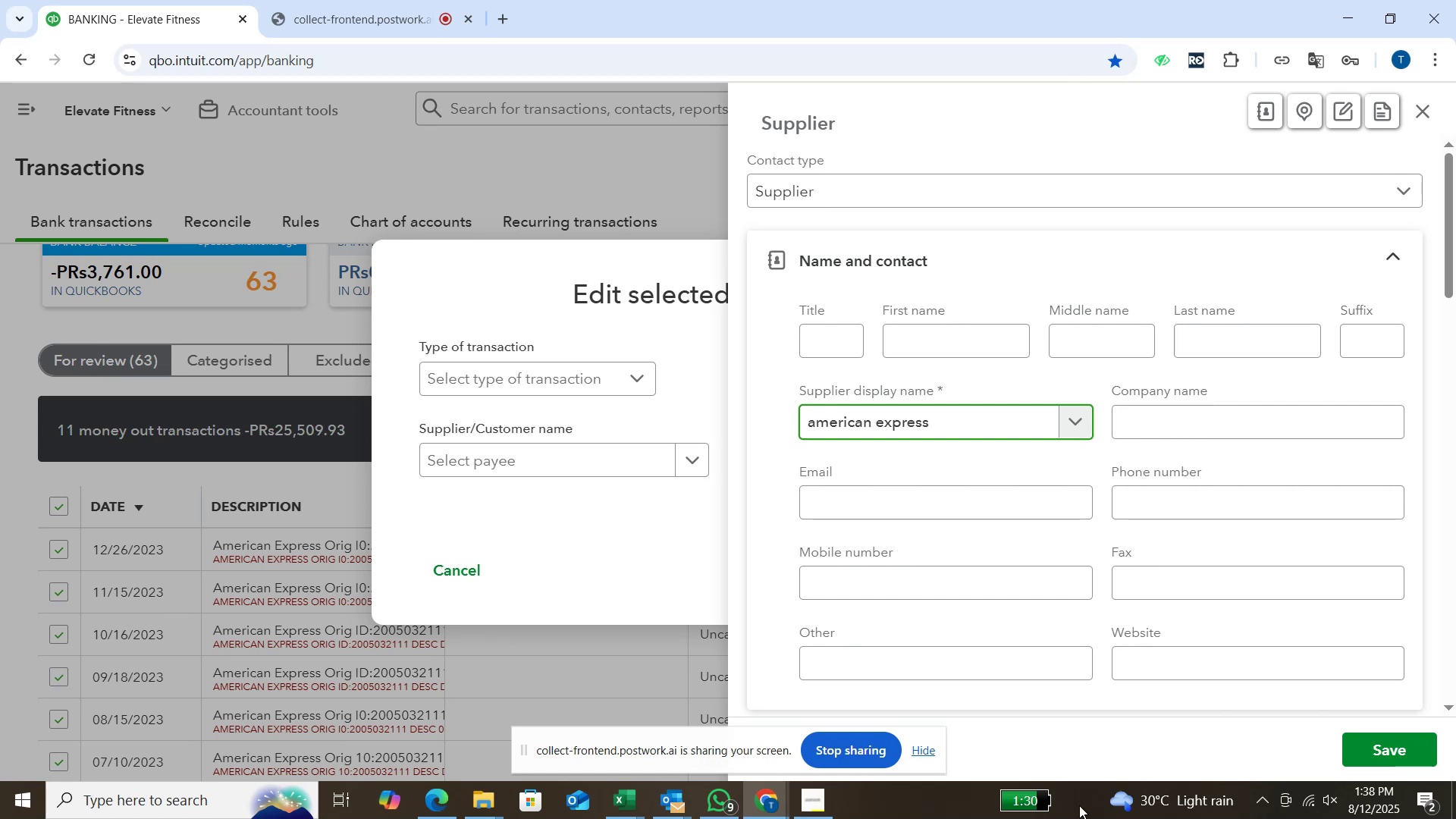 
left_click([1376, 748])
 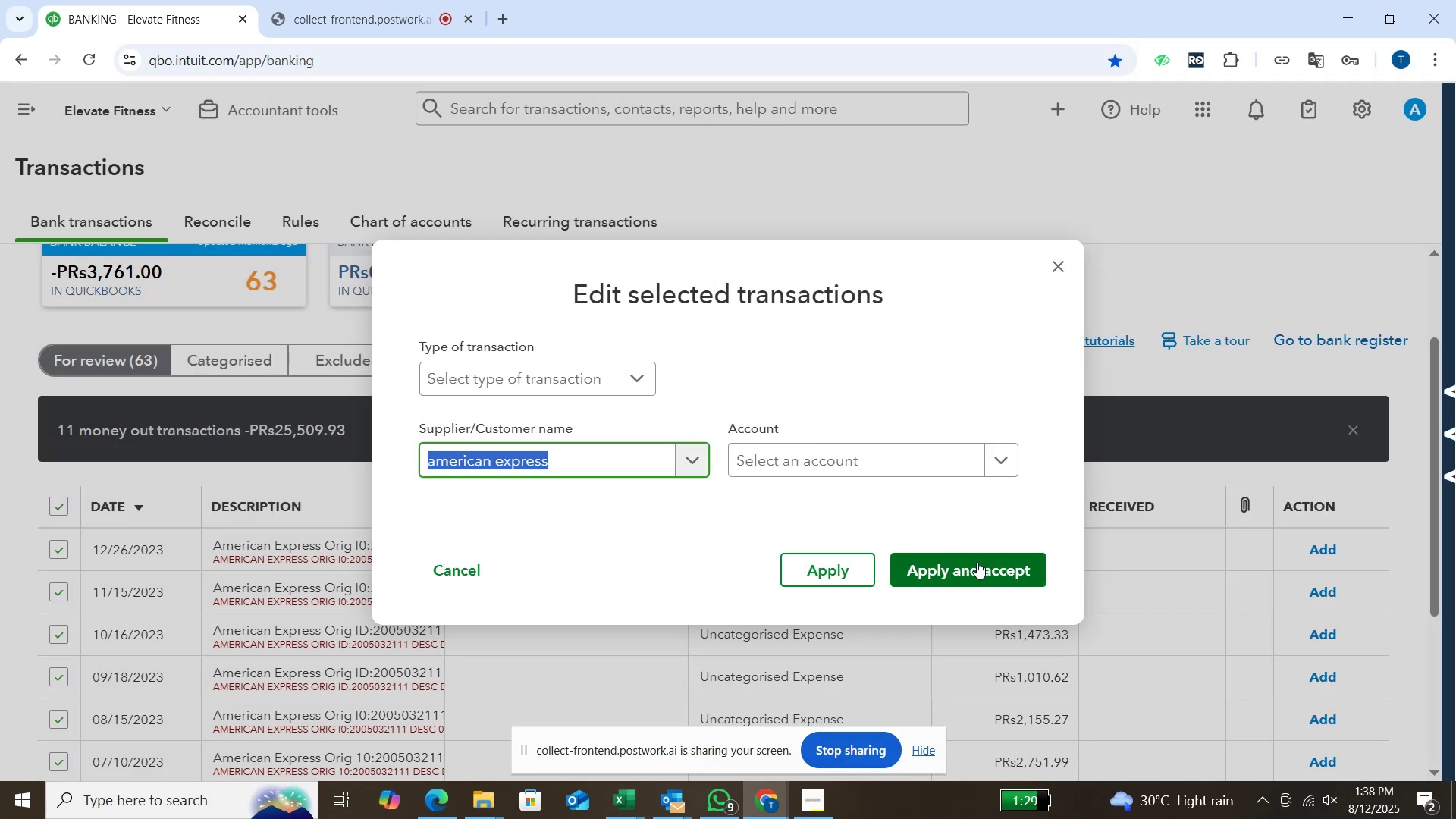 
left_click([875, 461])
 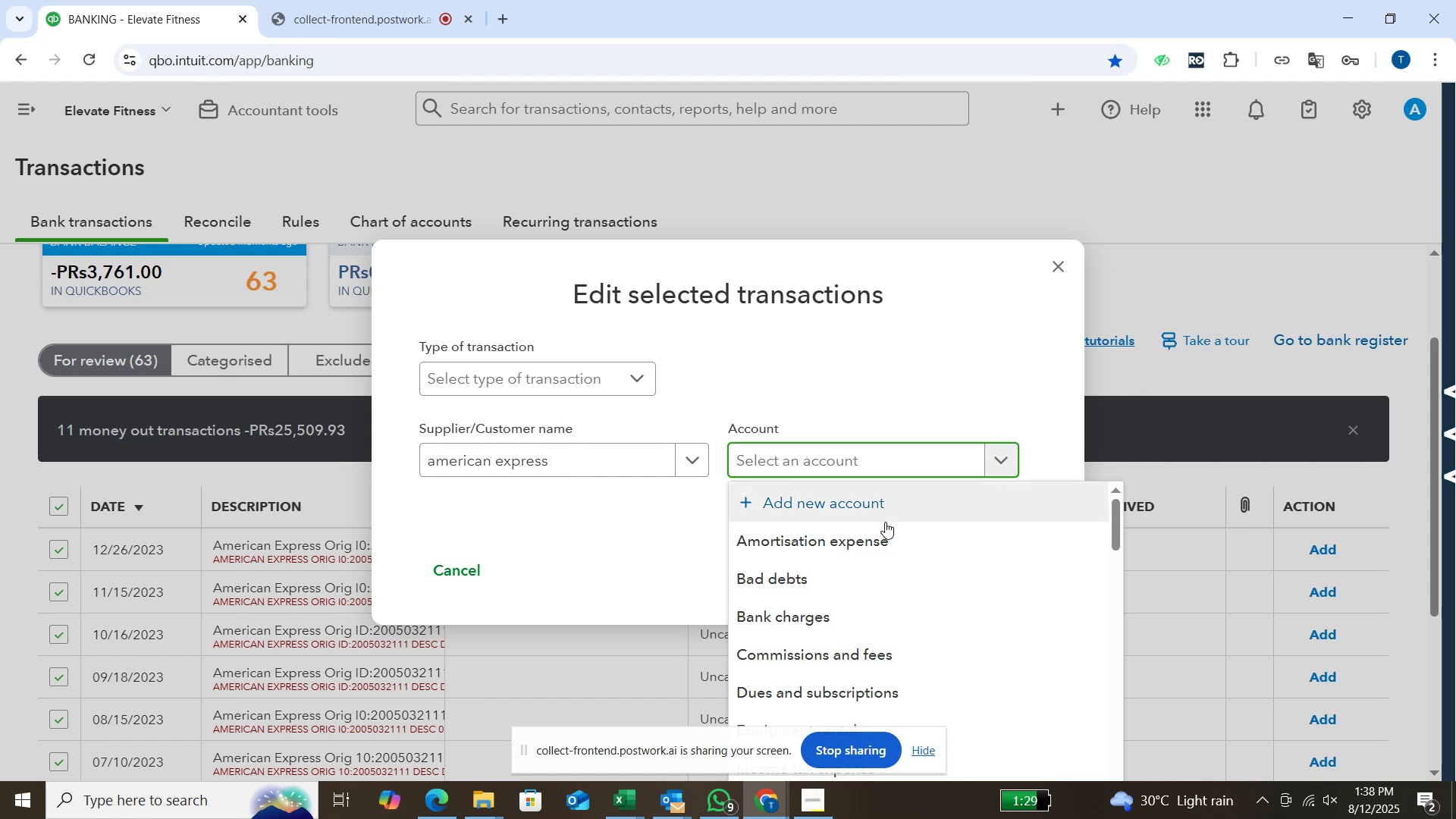 
scroll: coordinate [889, 532], scroll_direction: down, amount: 5.0
 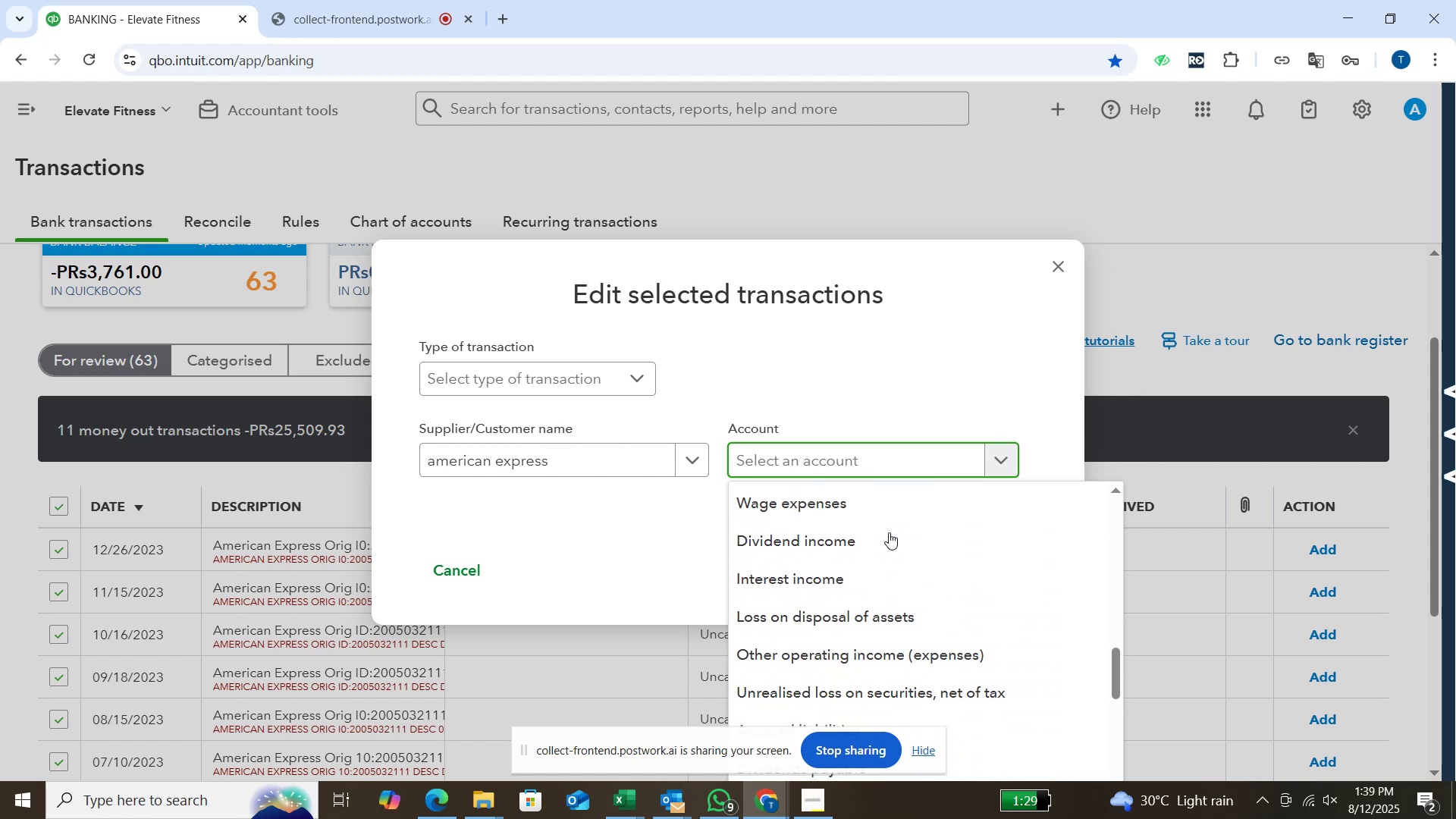 
scroll: coordinate [889, 532], scroll_direction: up, amount: 2.0
 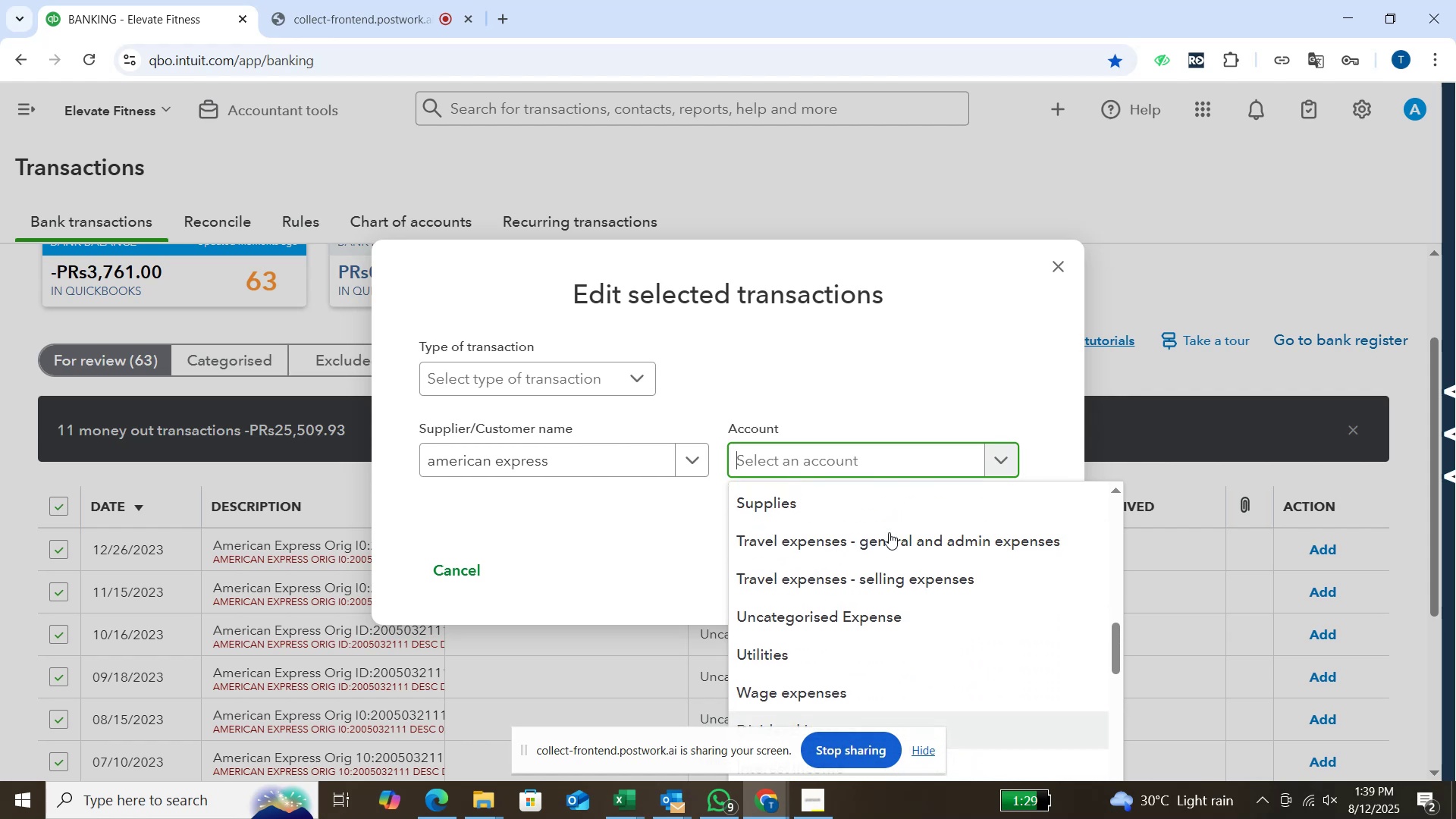 
scroll: coordinate [889, 532], scroll_direction: down, amount: 3.0
 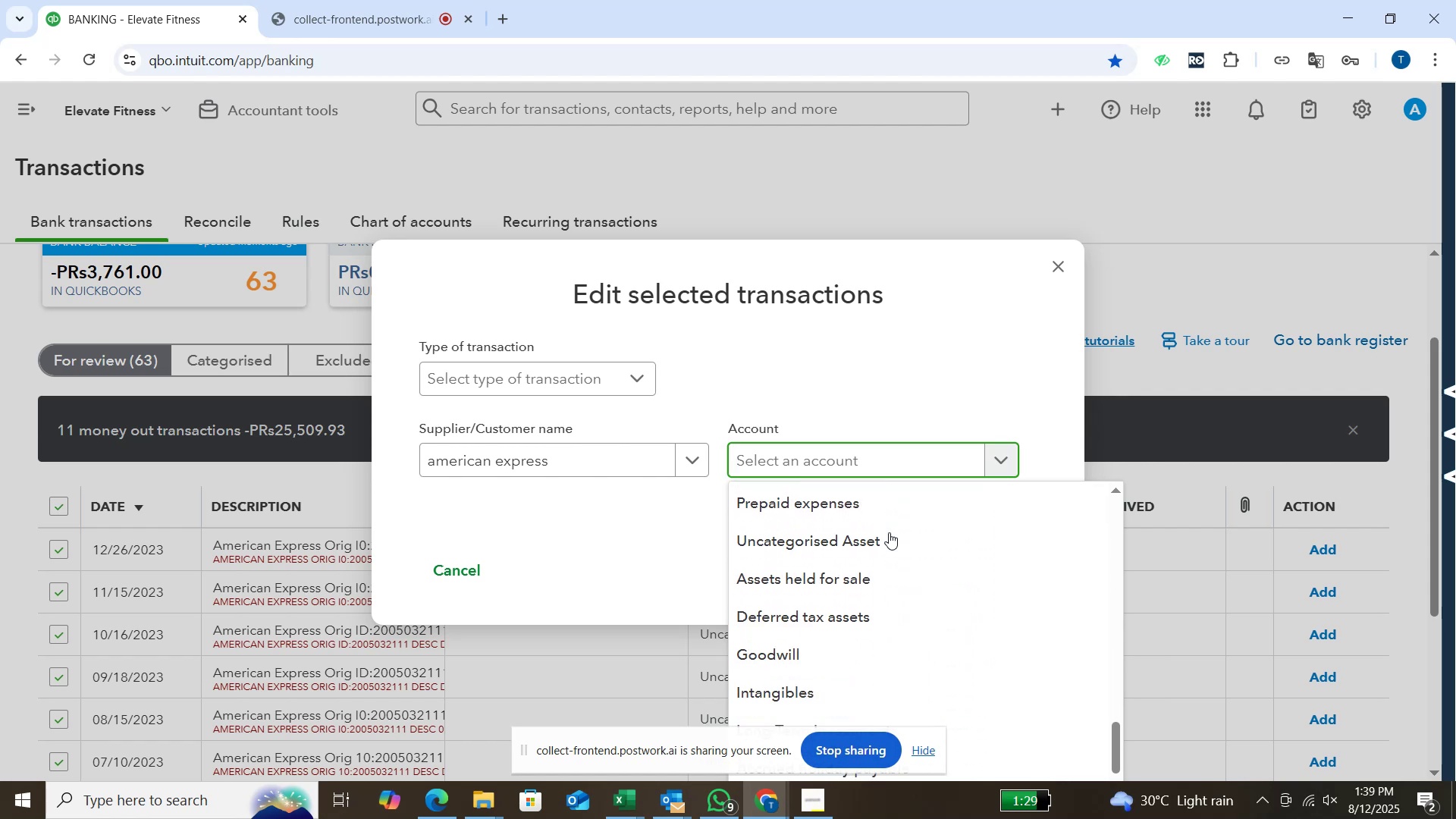 
scroll: coordinate [889, 532], scroll_direction: up, amount: 13.0
 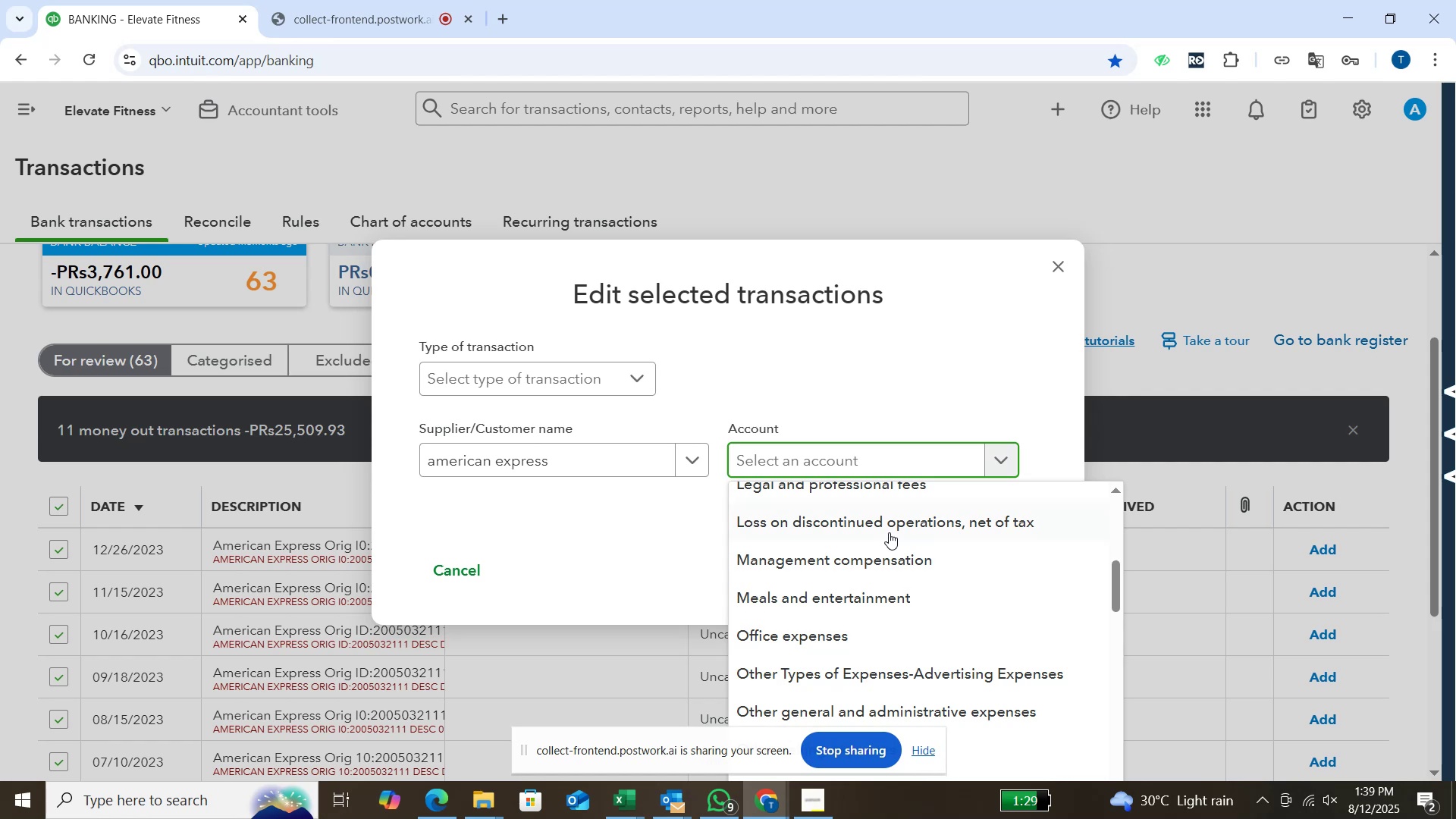 
scroll: coordinate [889, 532], scroll_direction: none, amount: 0.0
 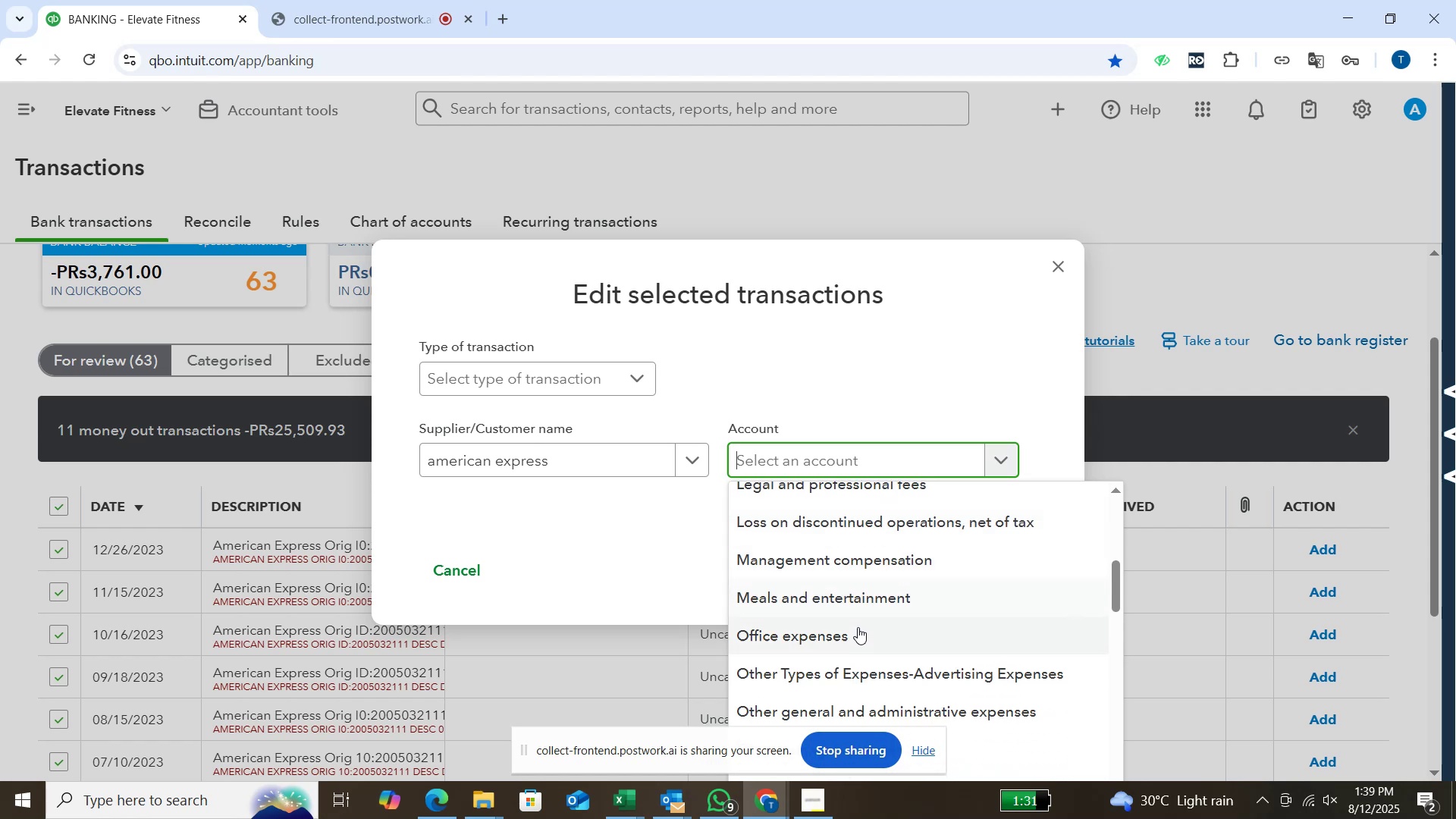 
left_click([855, 633])
 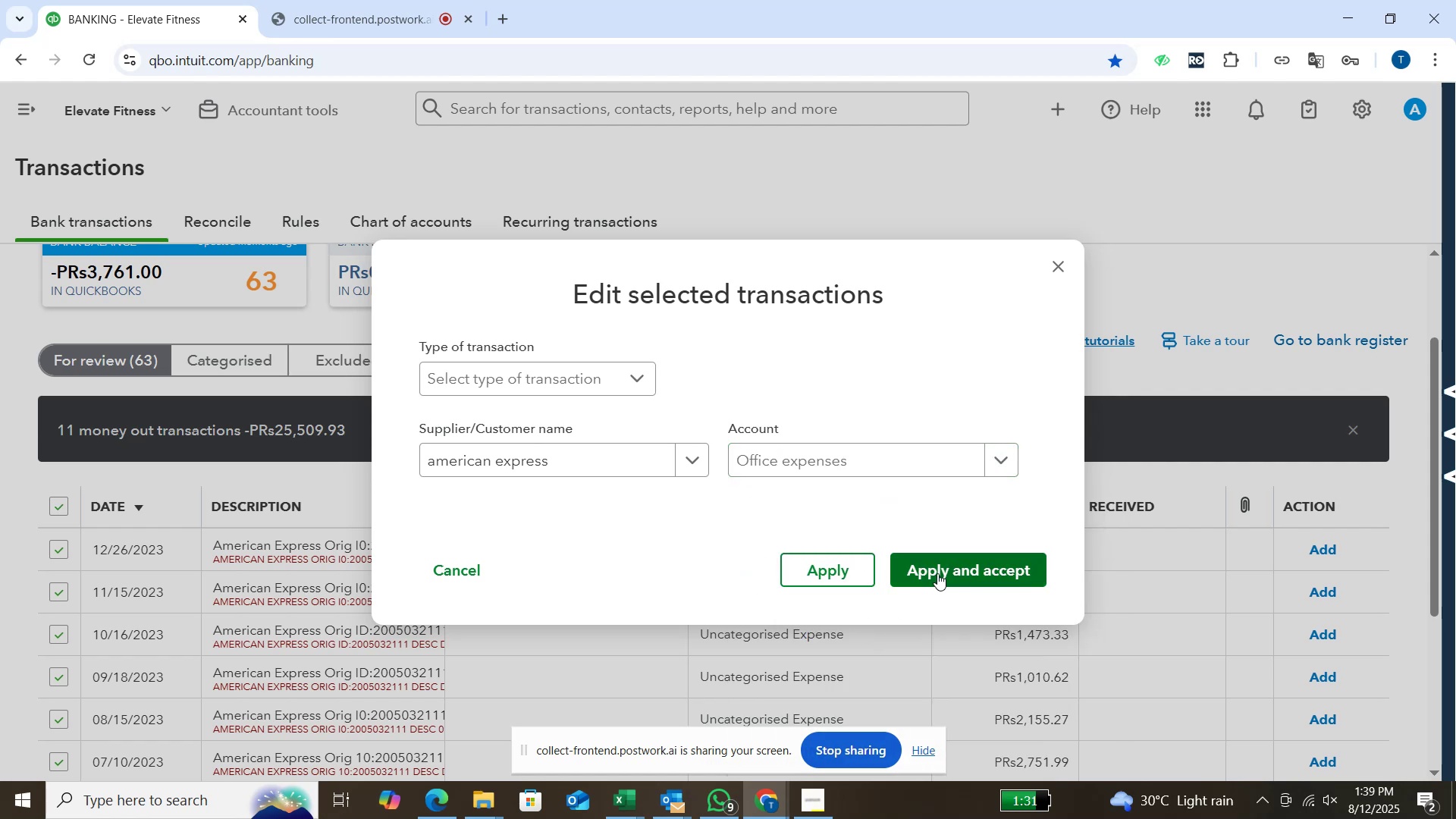 
left_click([938, 573])
 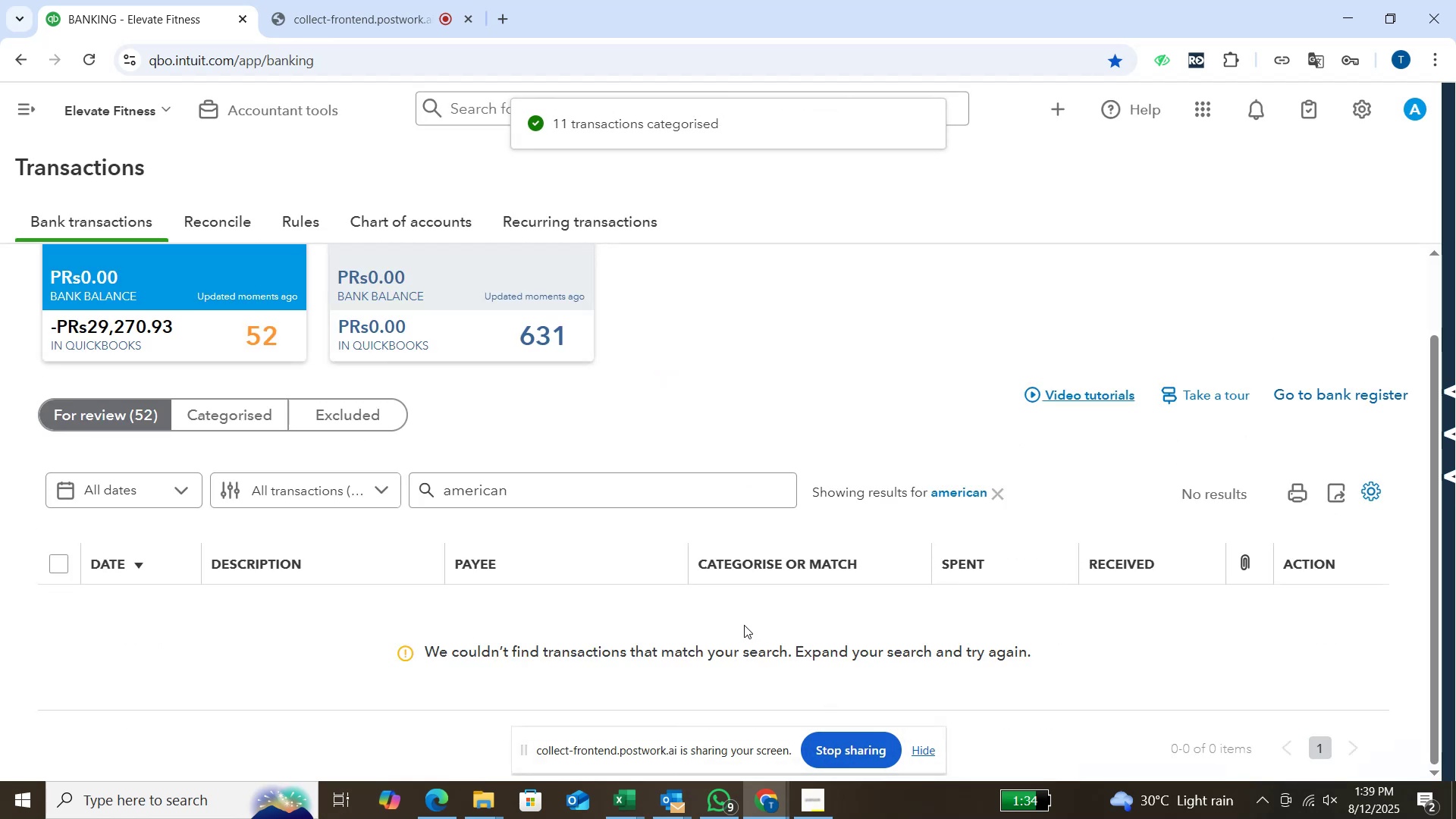 
wait(6.14)
 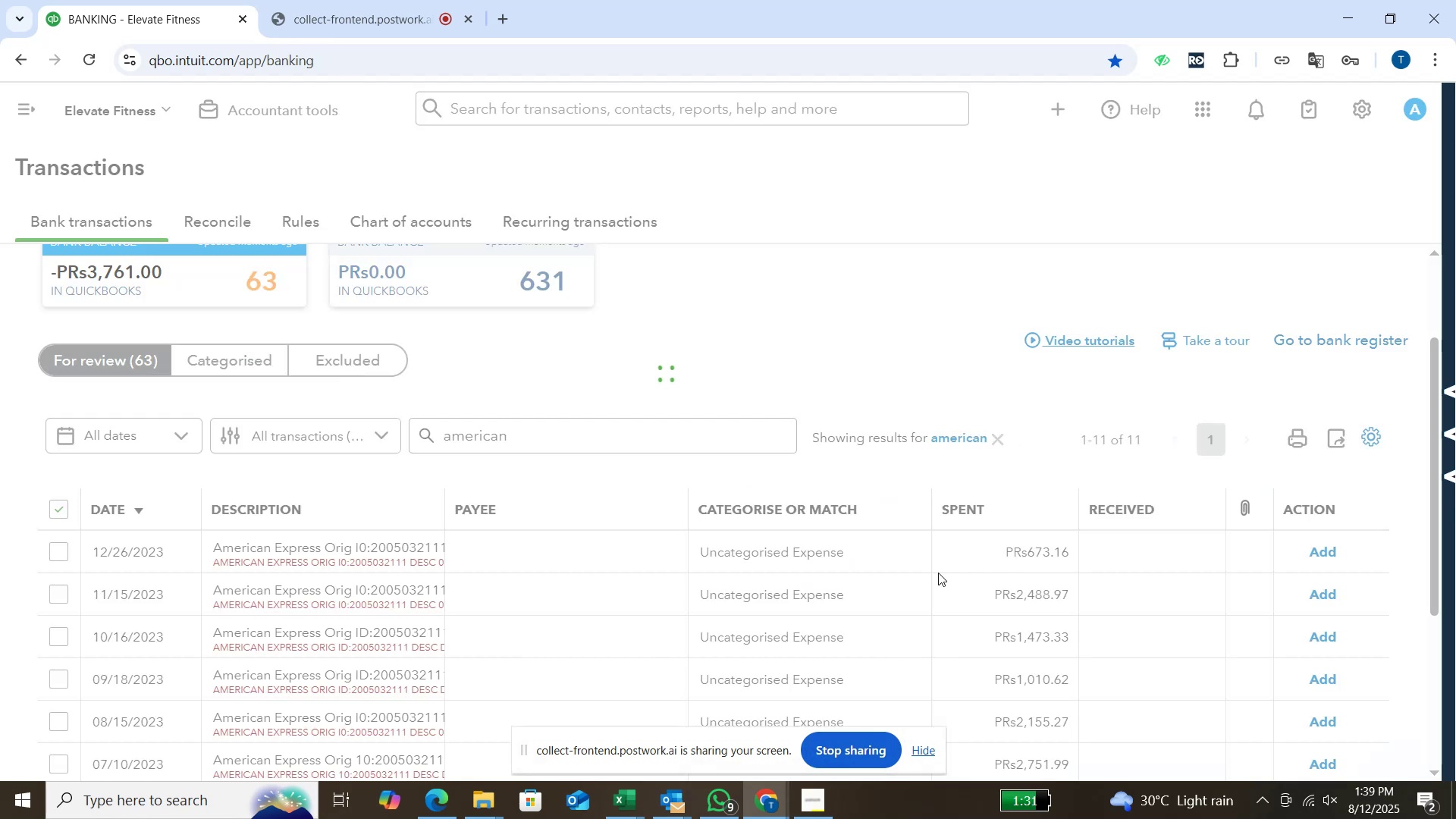 
left_click([588, 494])
 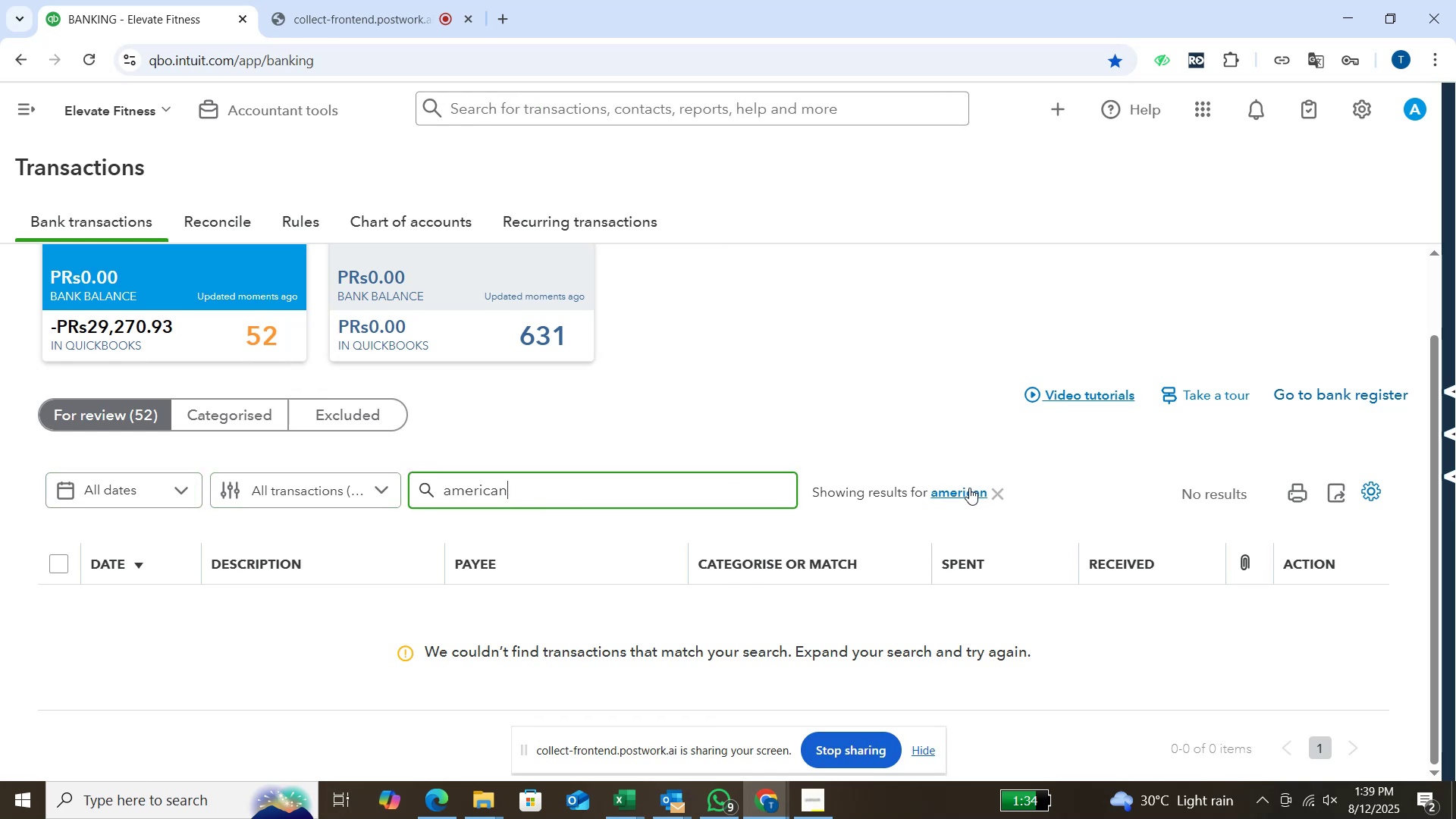 
left_click([996, 491])
 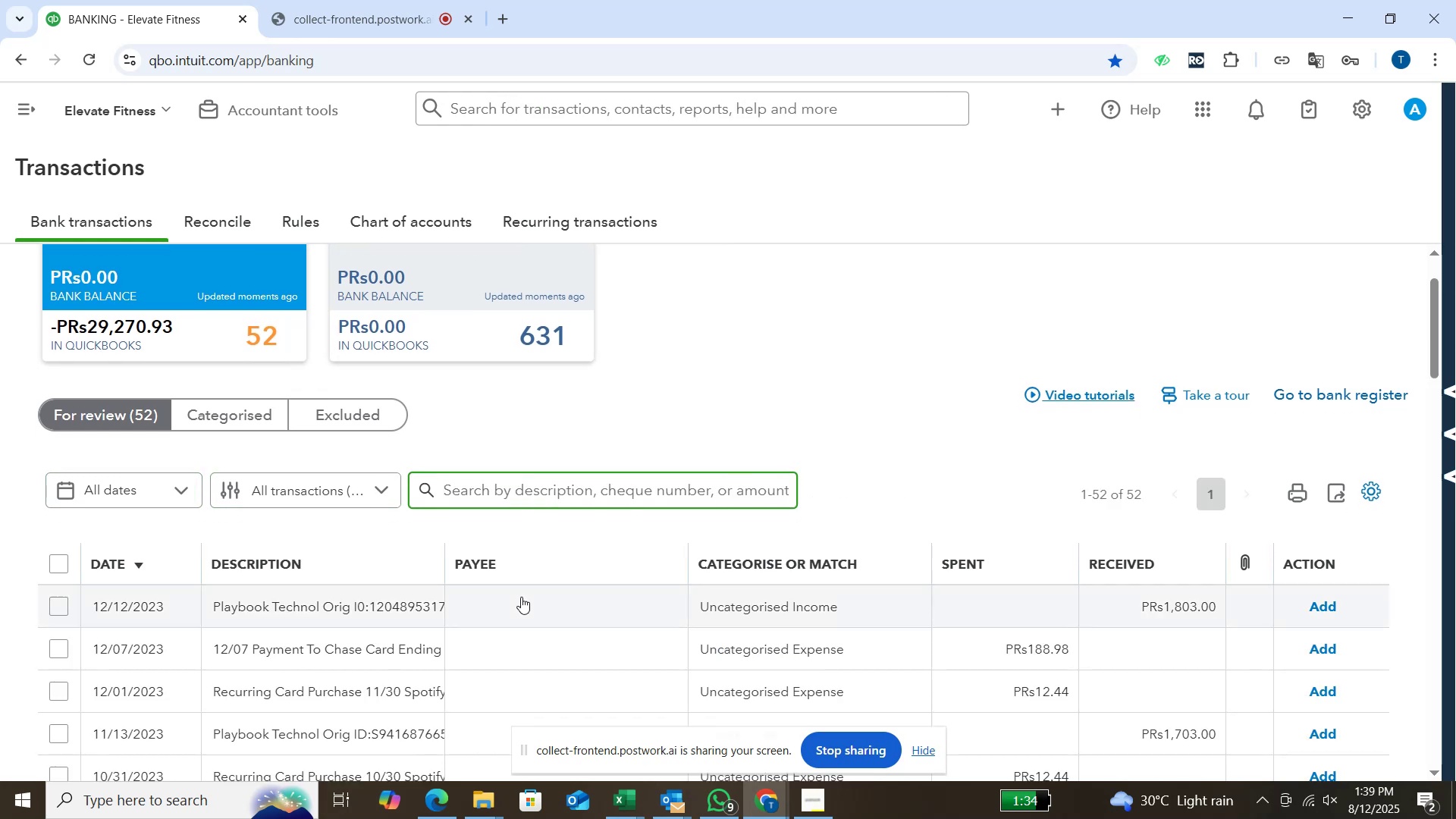 
scroll: coordinate [518, 644], scroll_direction: down, amount: 1.0
 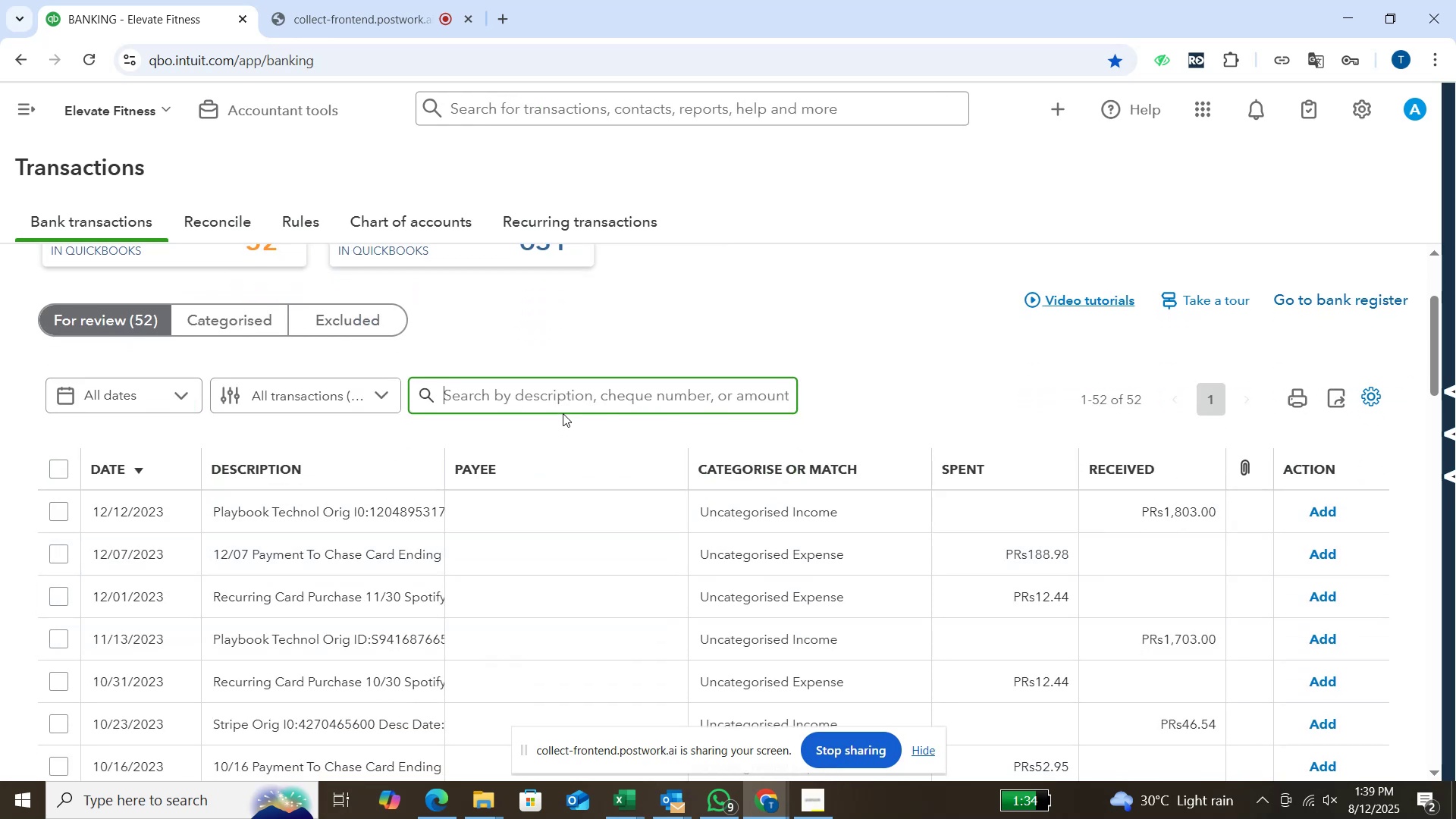 
left_click([570, 402])
 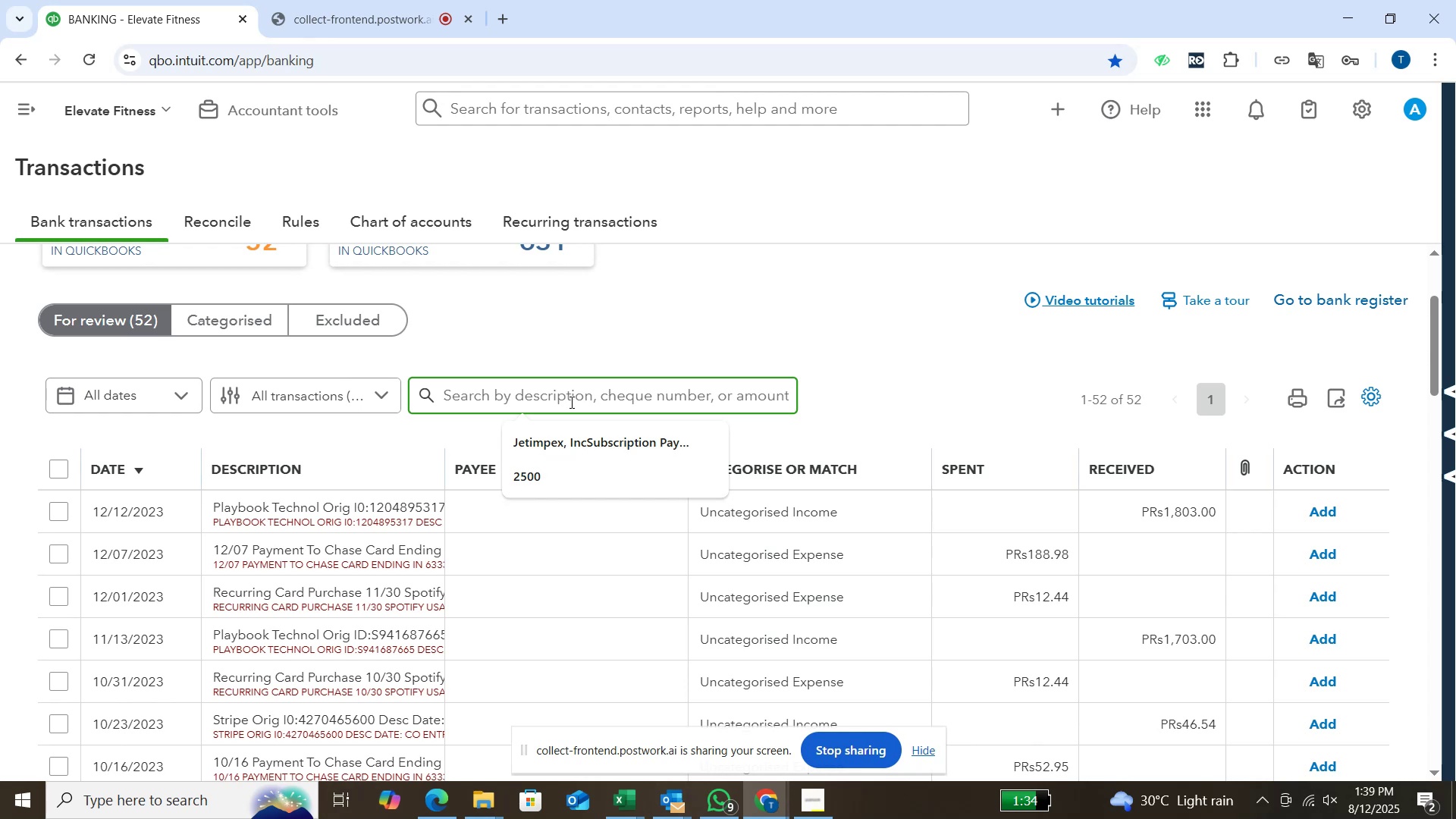 
type(PLAY)
 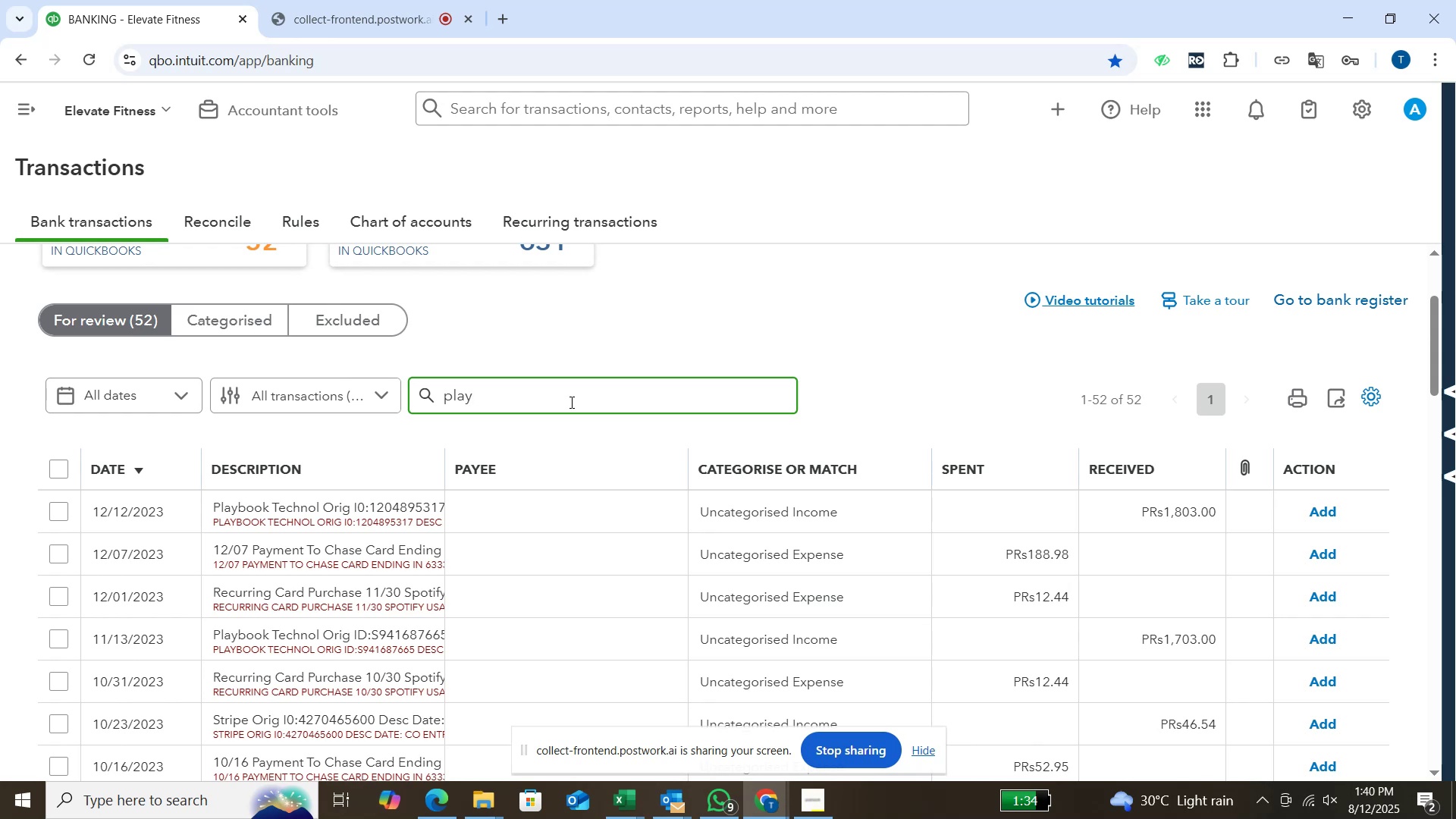 
wait(16.61)
 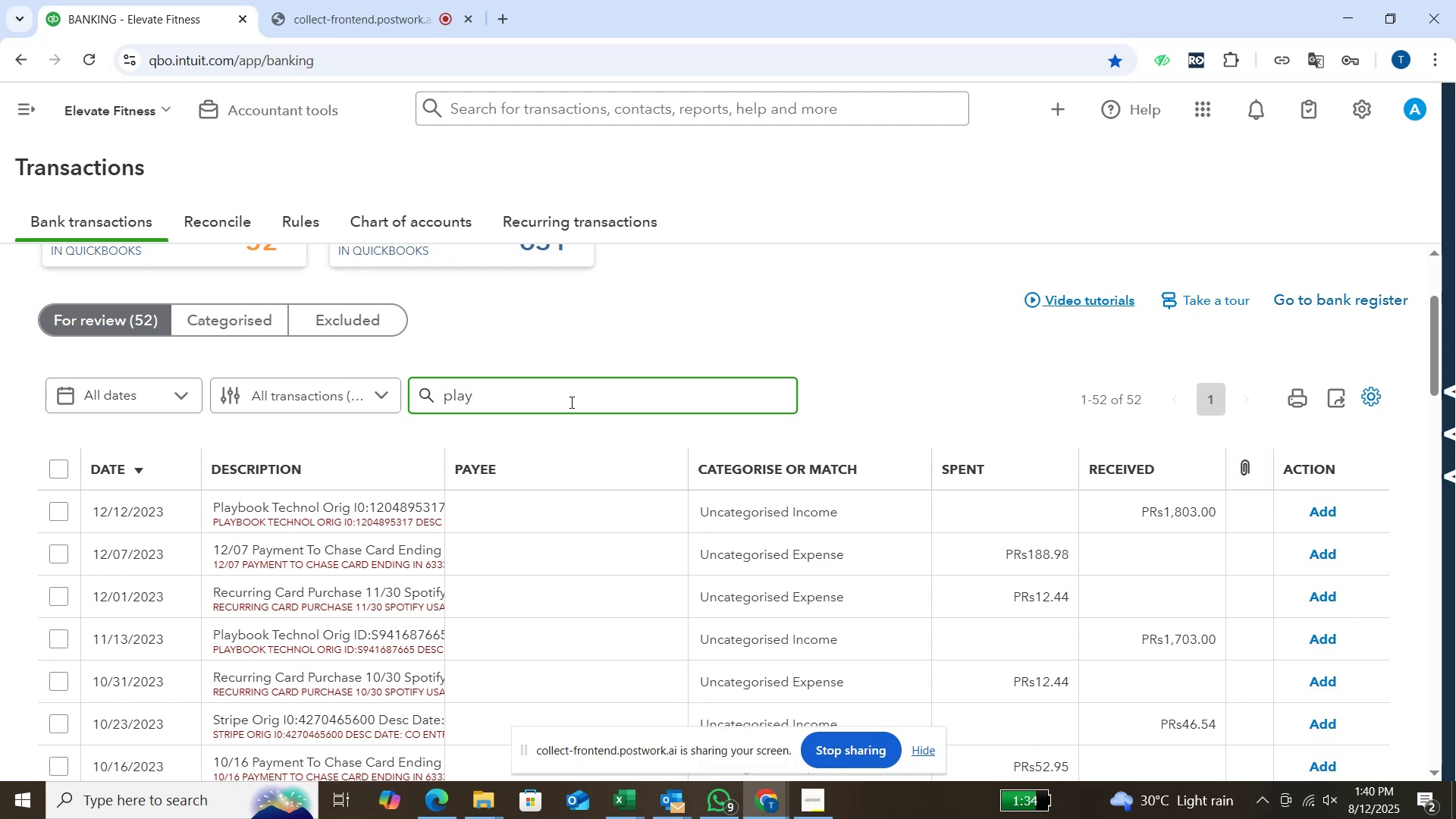 
key(B)
 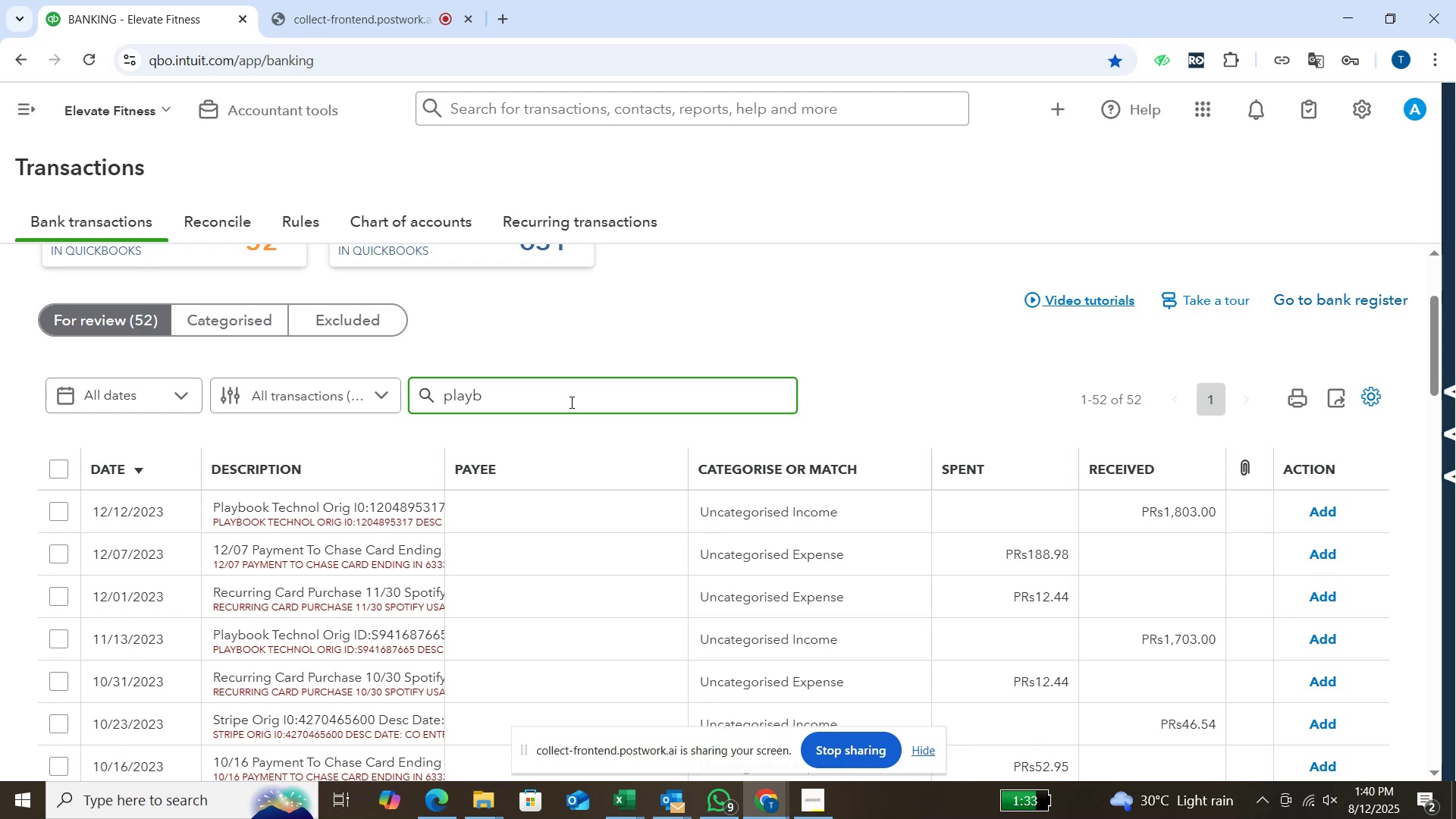 
type(OOK)
 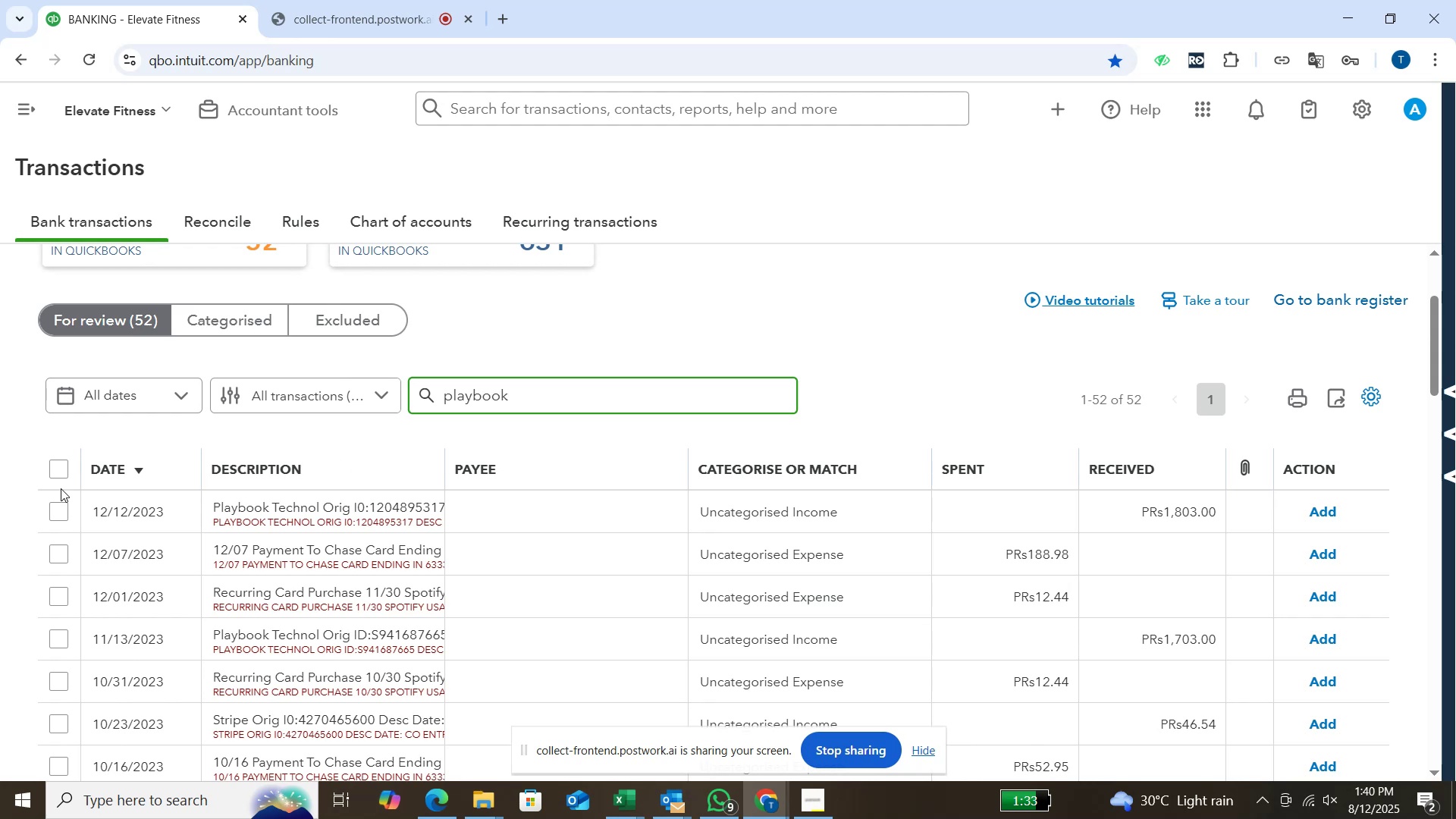 
left_click([67, 474])
 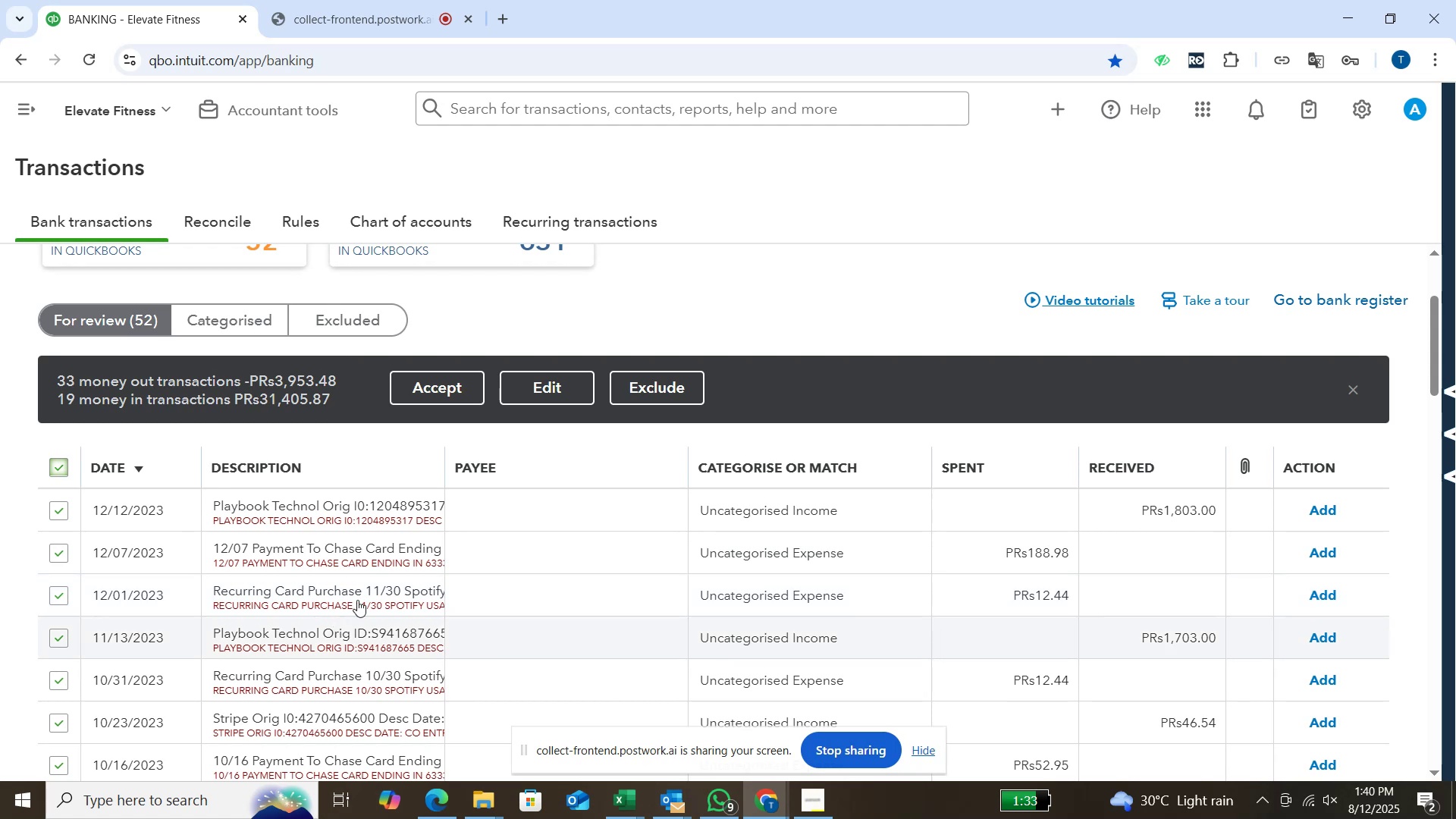 
scroll: coordinate [404, 476], scroll_direction: down, amount: 2.0
 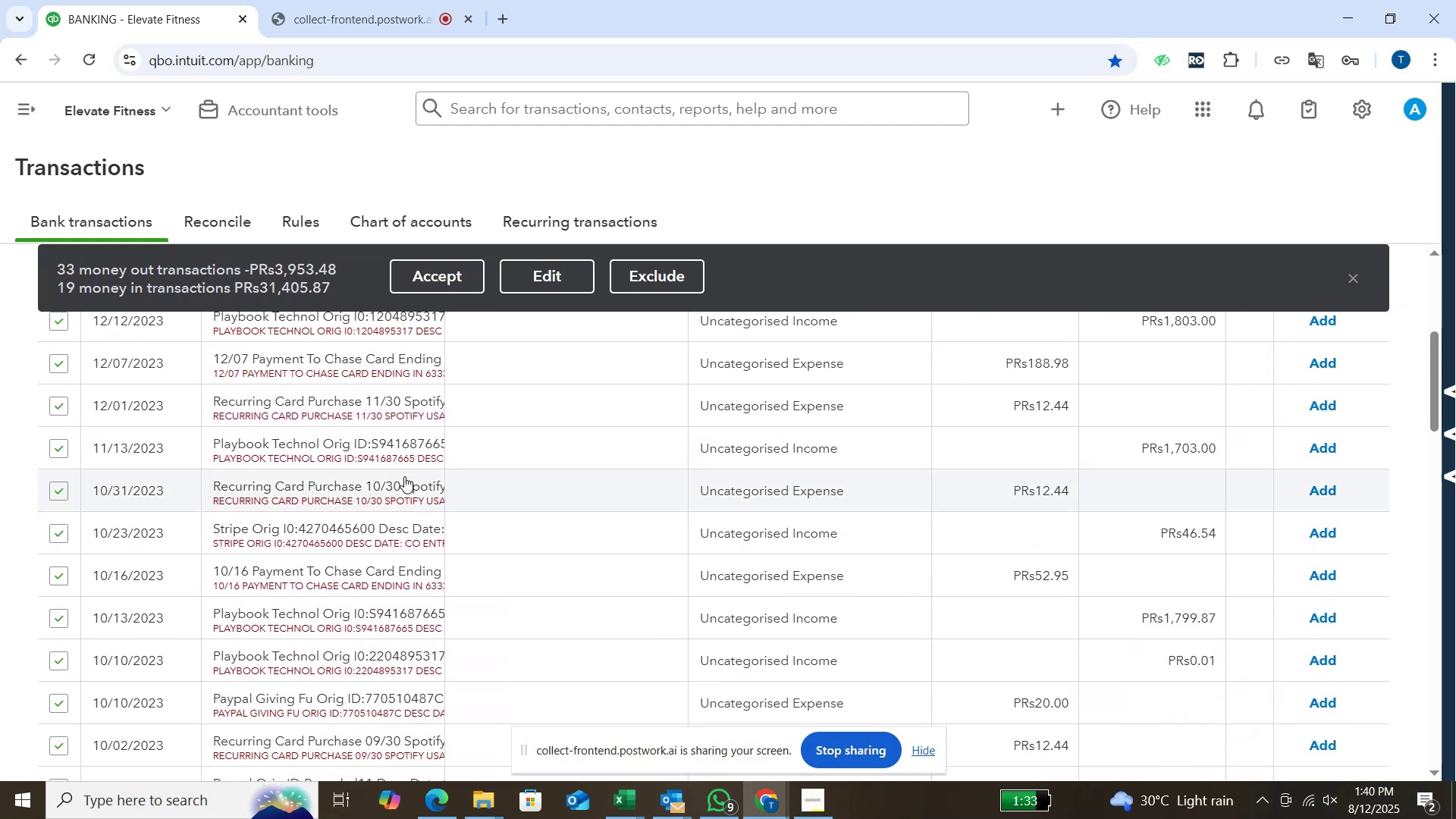 
scroll: coordinate [404, 476], scroll_direction: up, amount: 2.0
 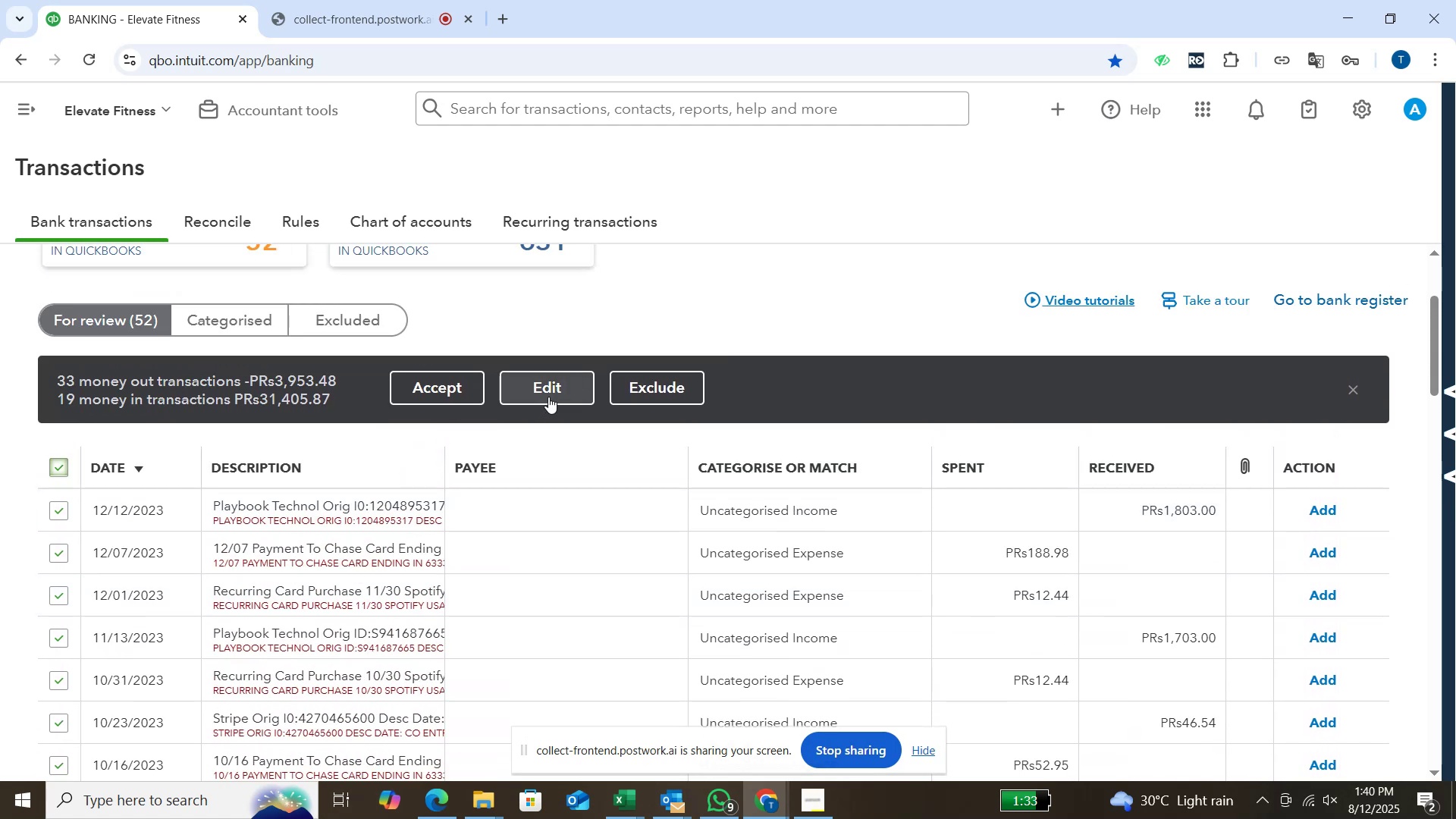 
left_click([551, 392])
 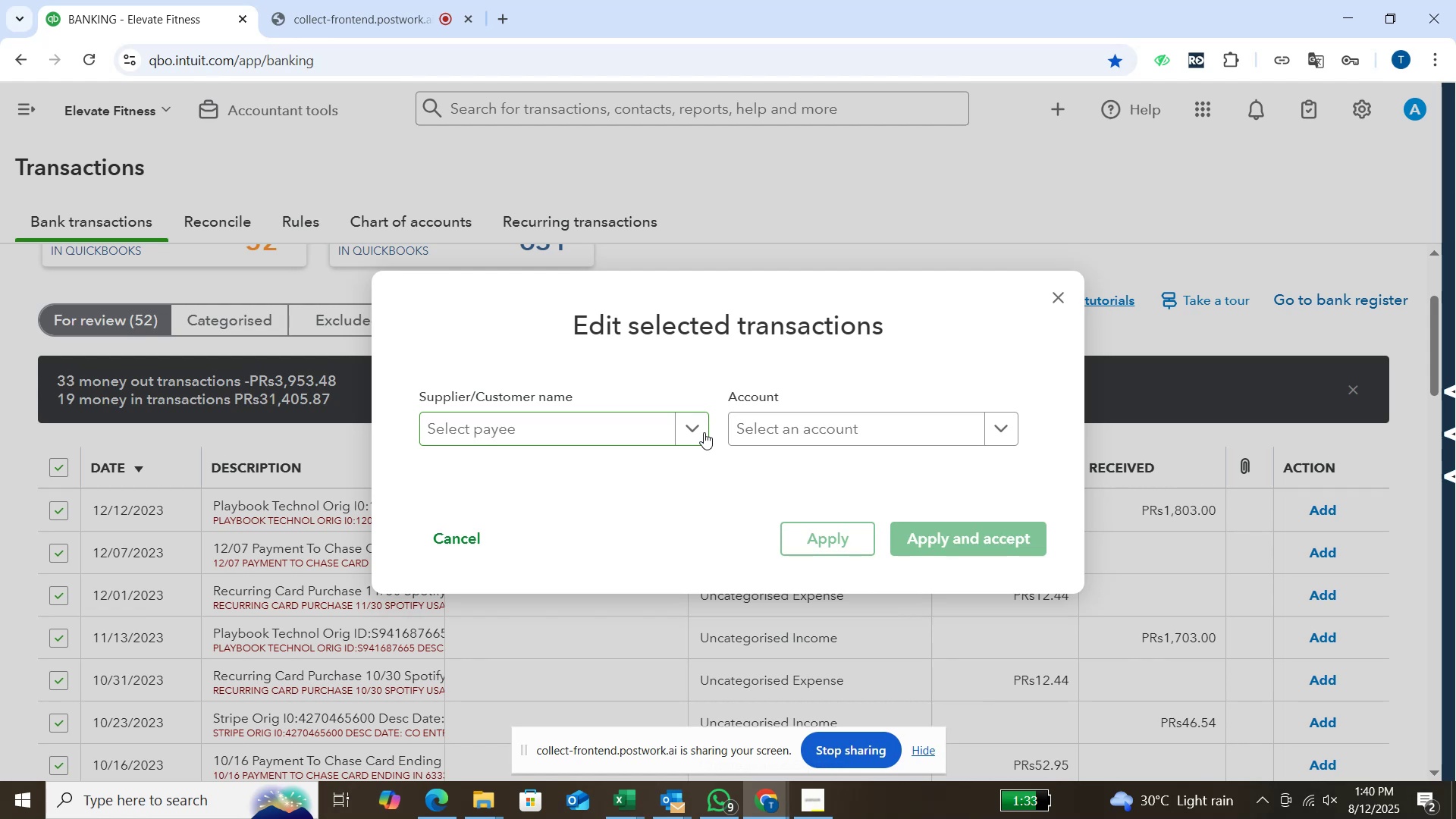 
wait(20.2)
 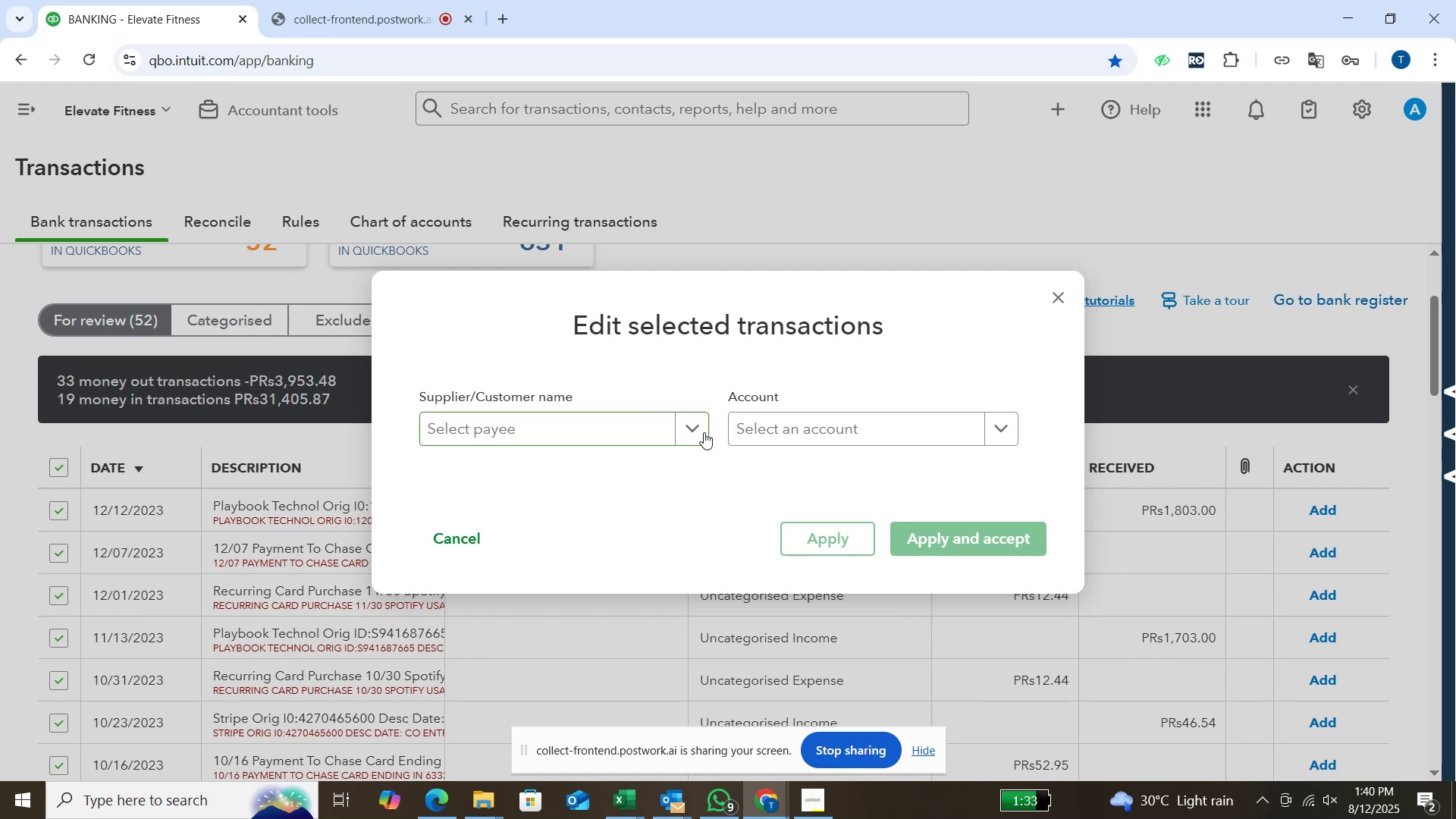 
left_click([704, 432])
 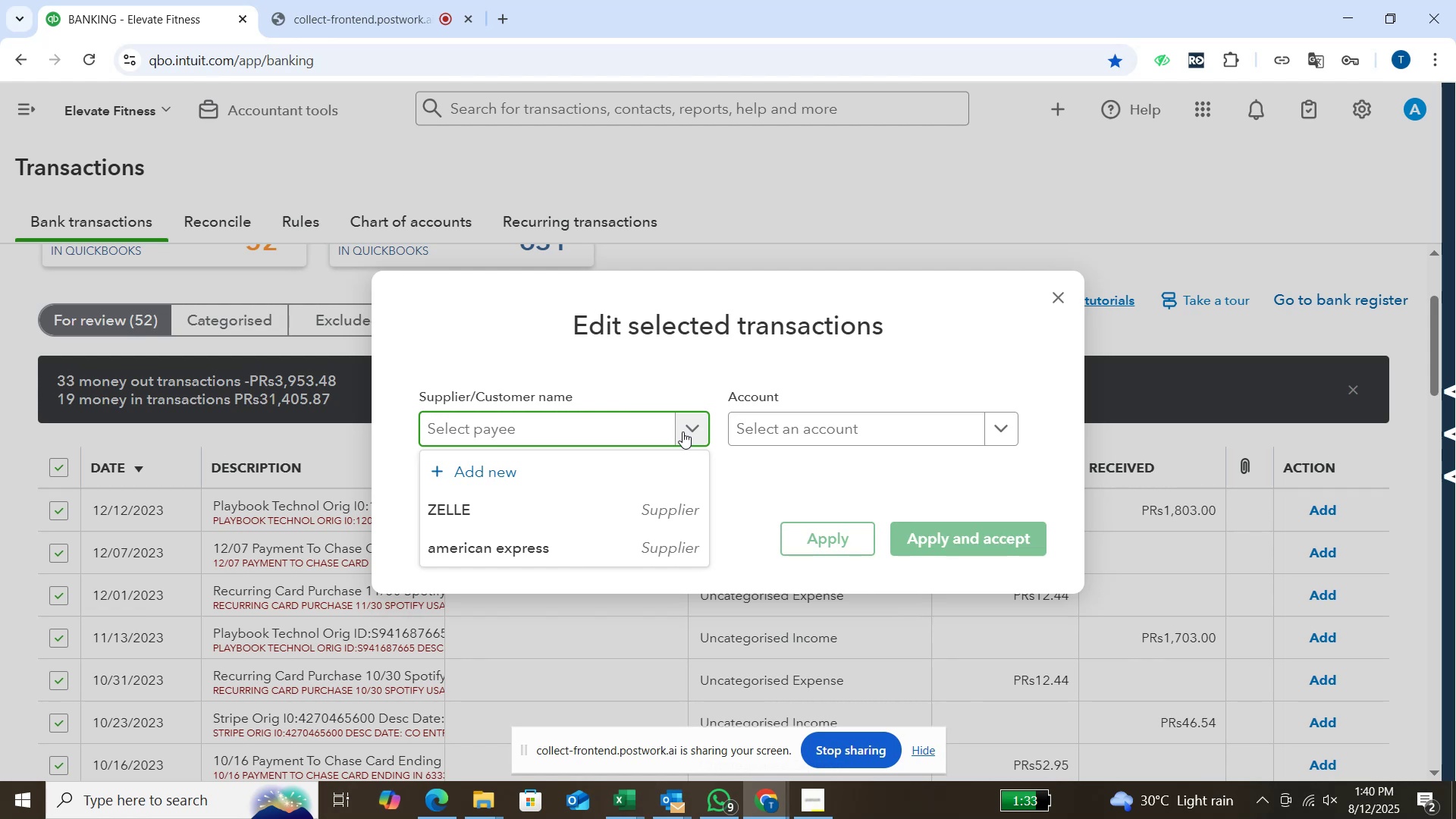 
wait(7.96)
 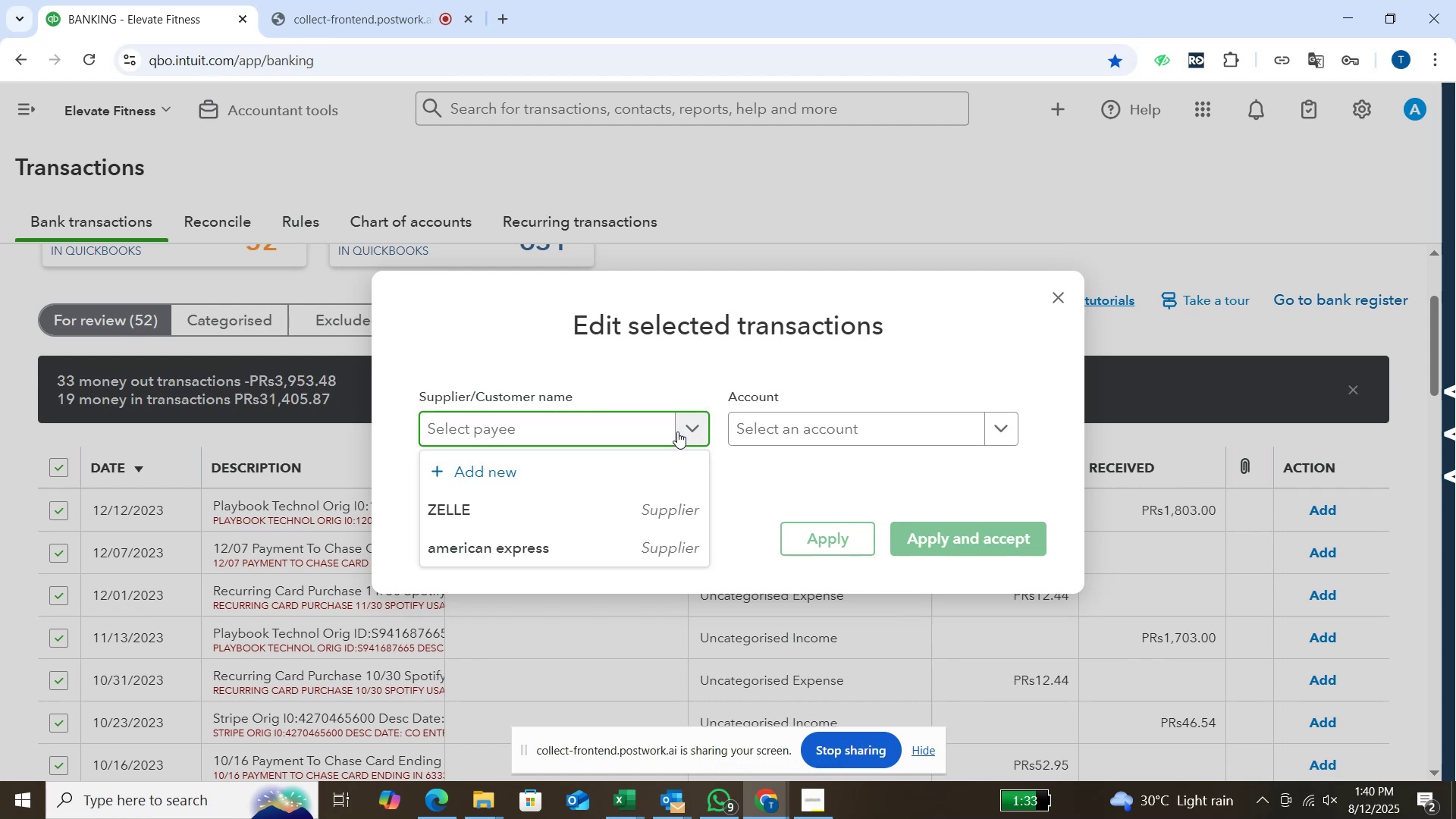 
left_click([532, 614])
 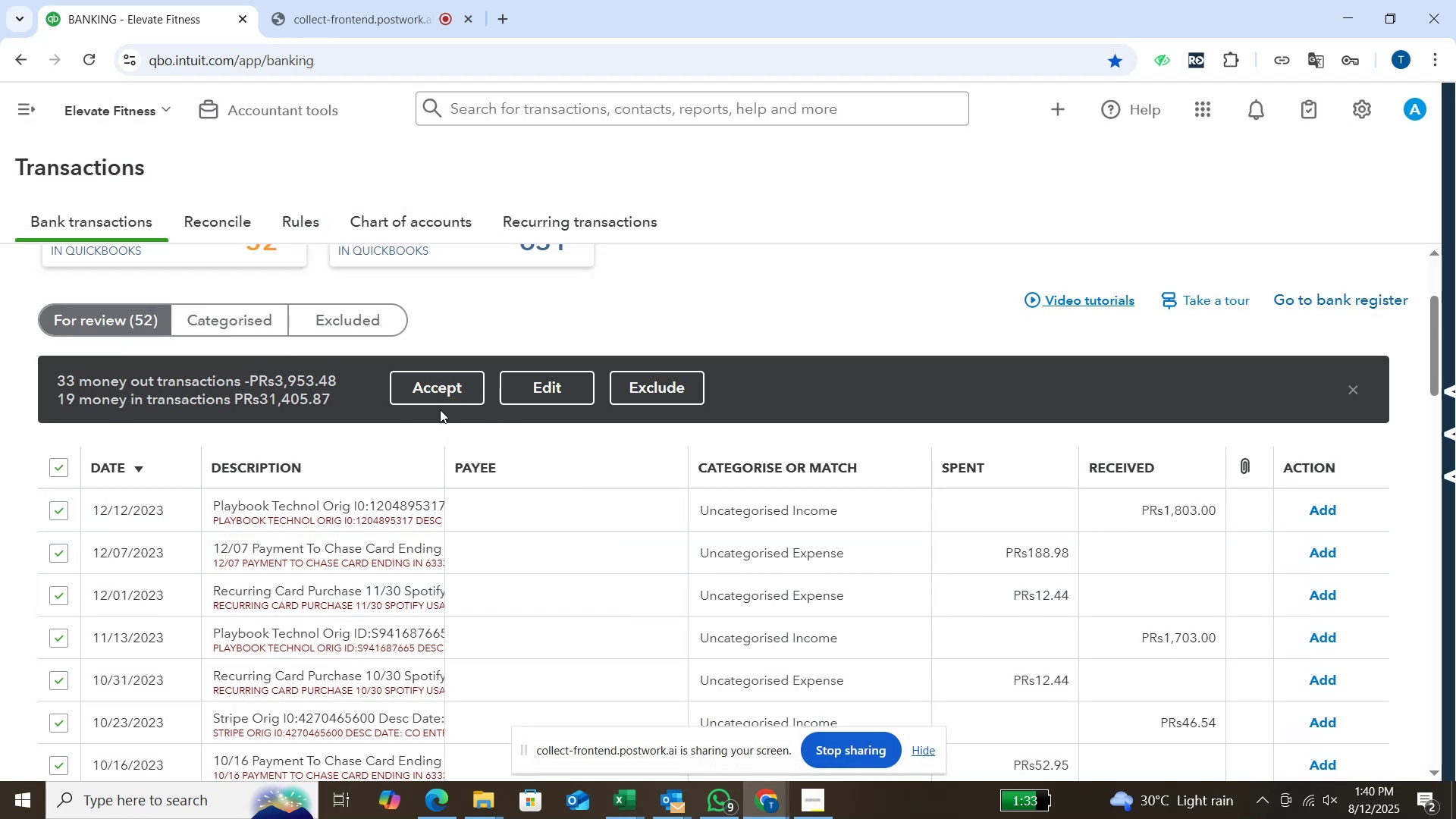 
wait(5.44)
 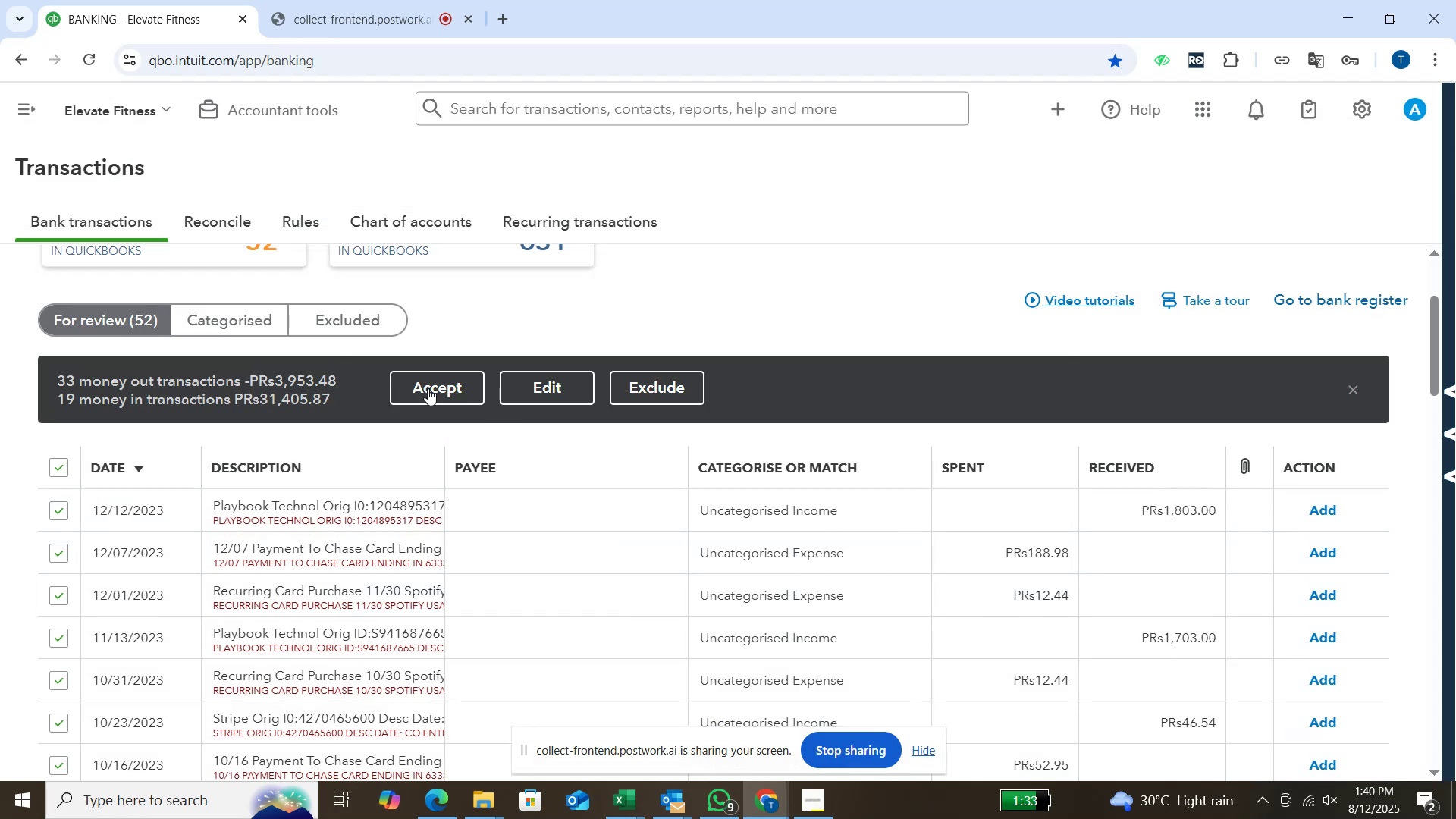 
scroll: coordinate [267, 503], scroll_direction: up, amount: 2.0
 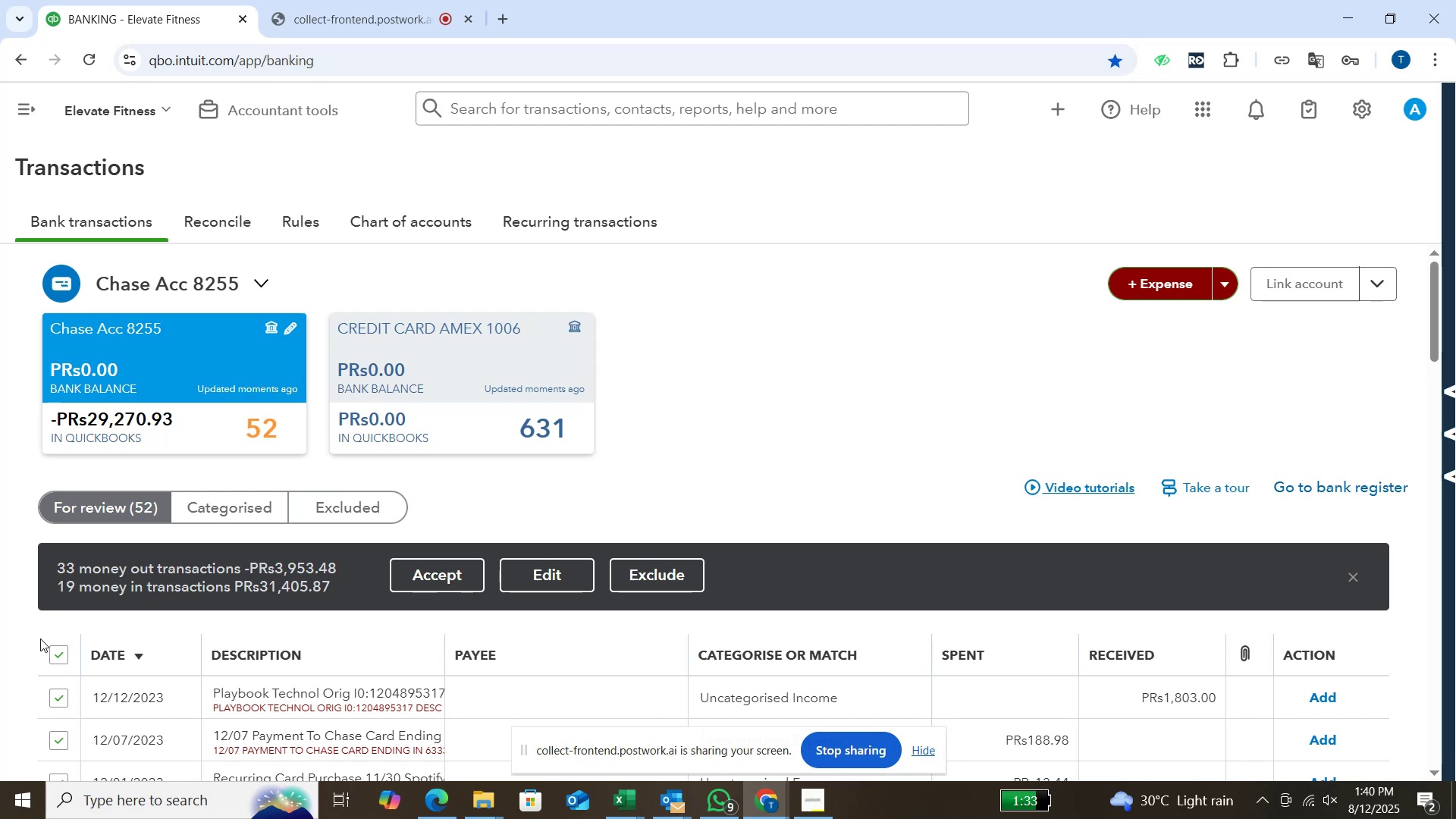 
left_click([68, 657])
 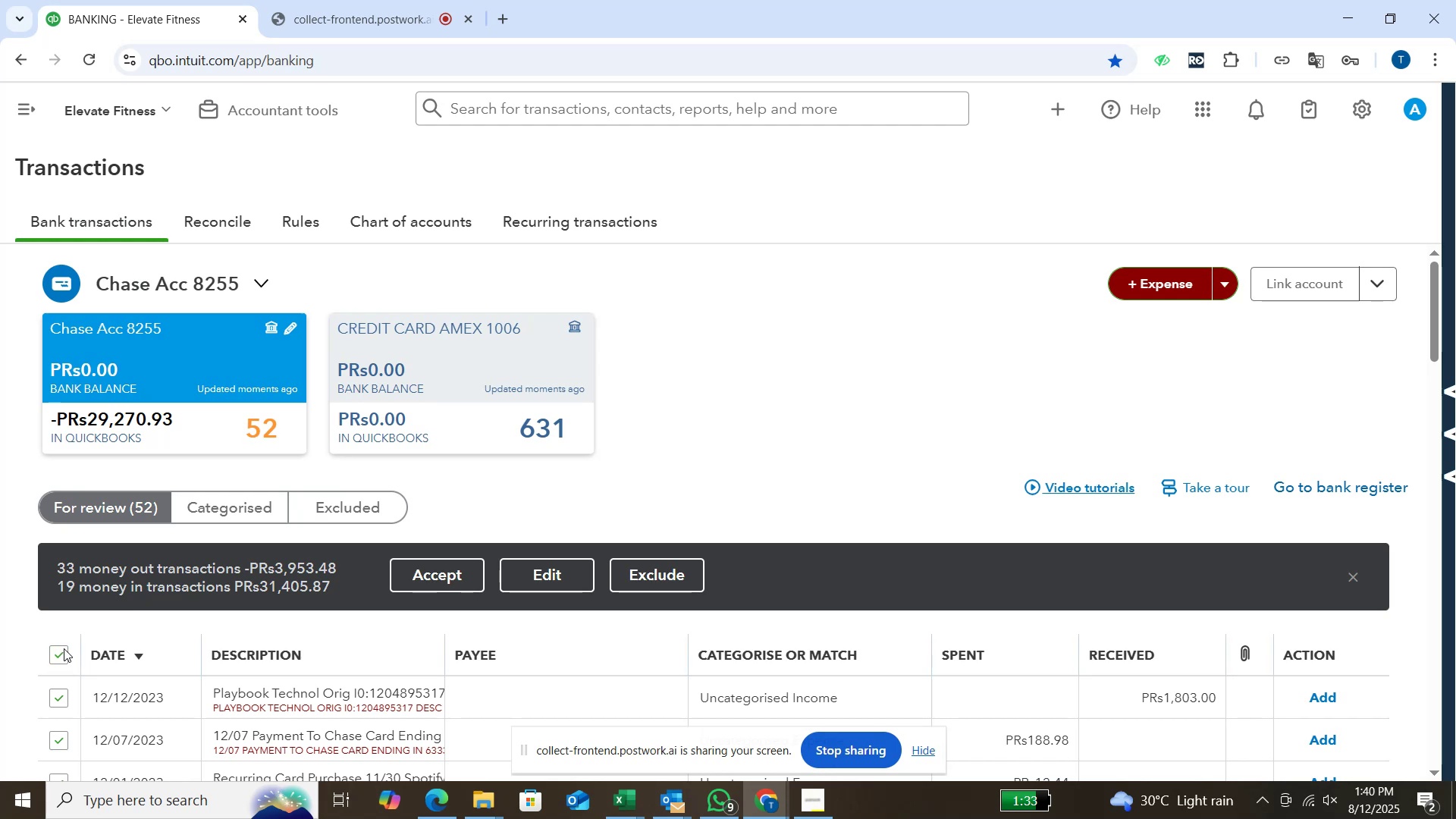 
left_click([56, 647])
 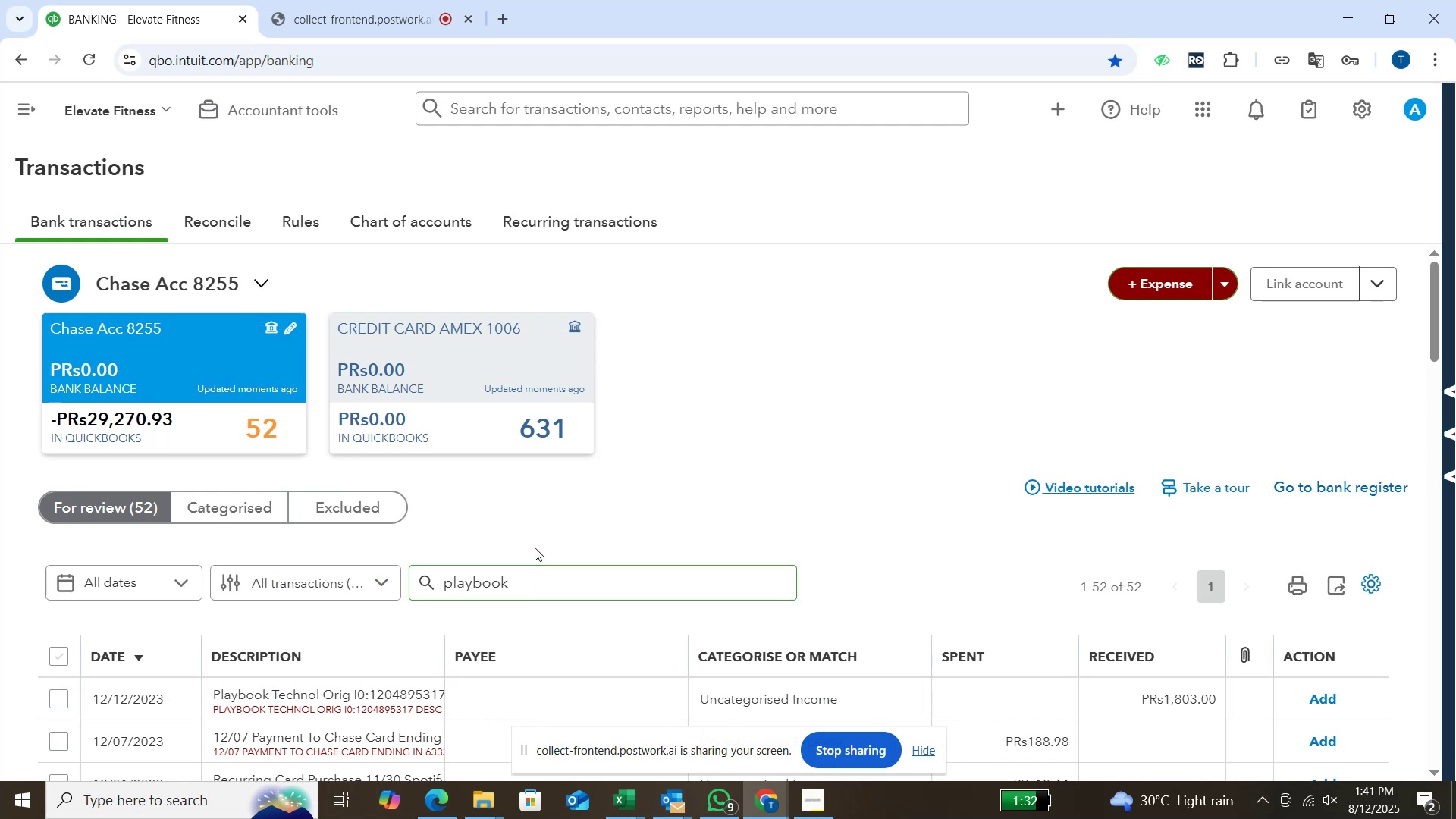 
scroll: coordinate [534, 544], scroll_direction: down, amount: 2.0
 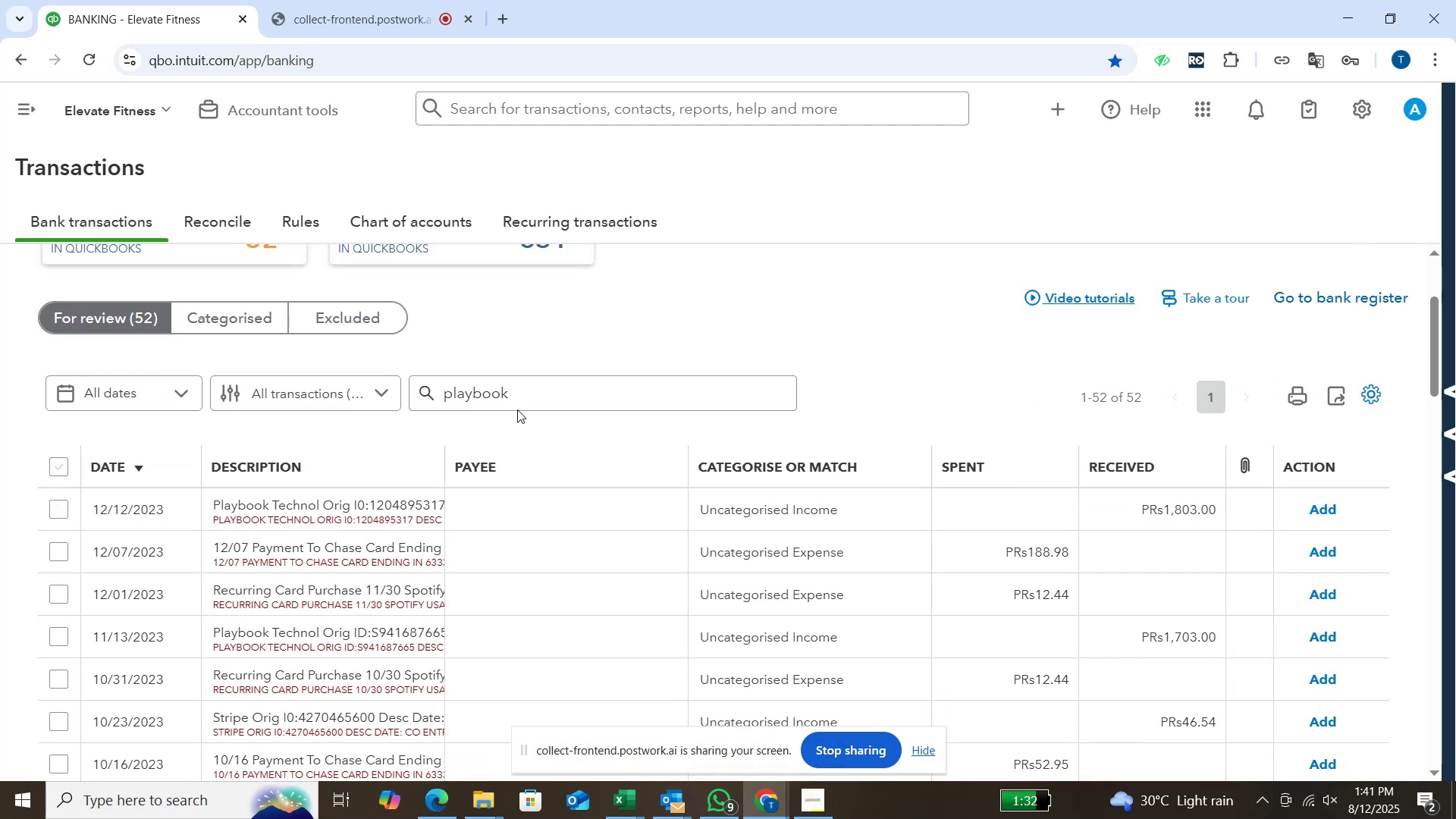 
left_click([532, 398])
 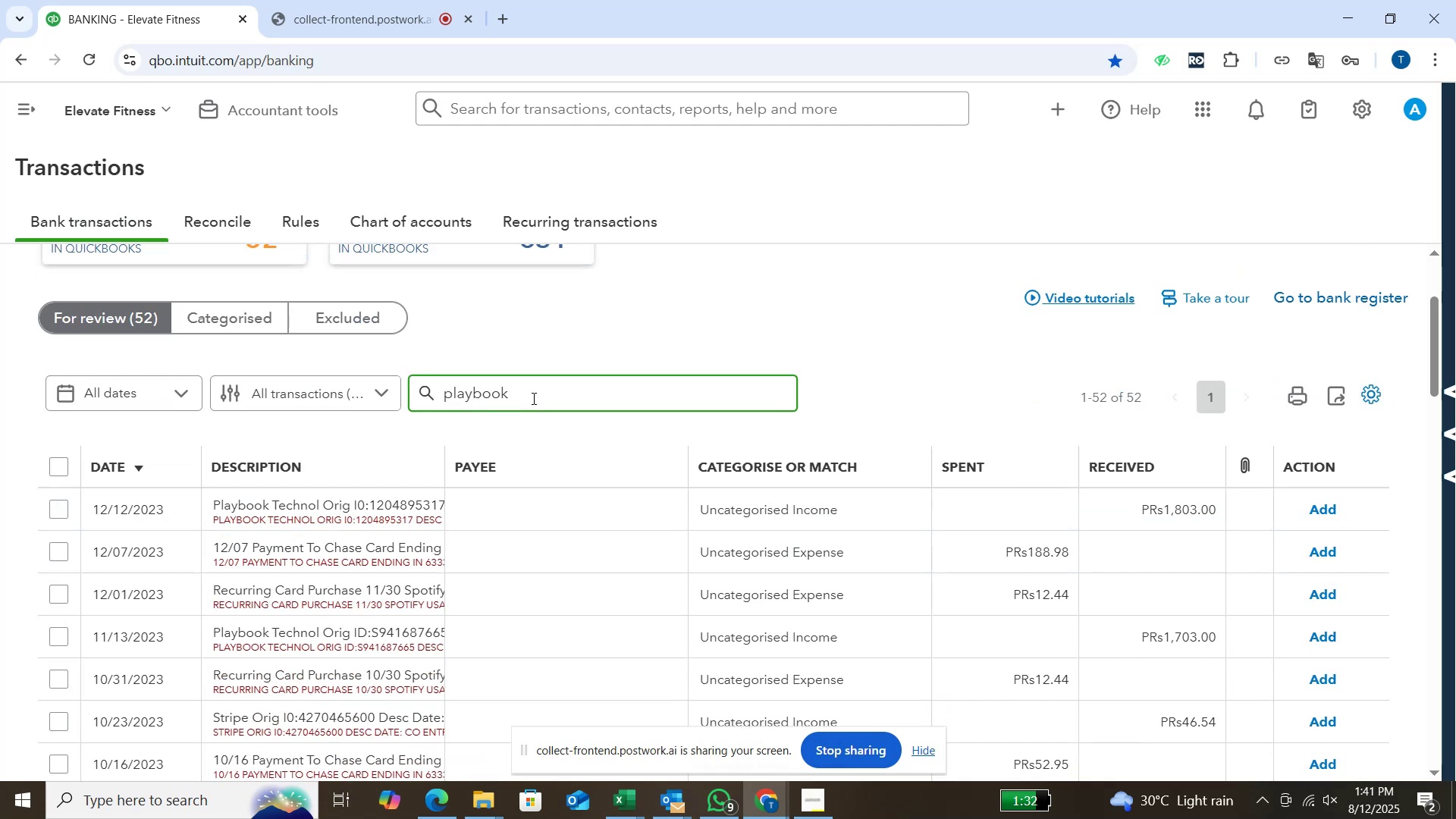 
type( TECHNOL)
 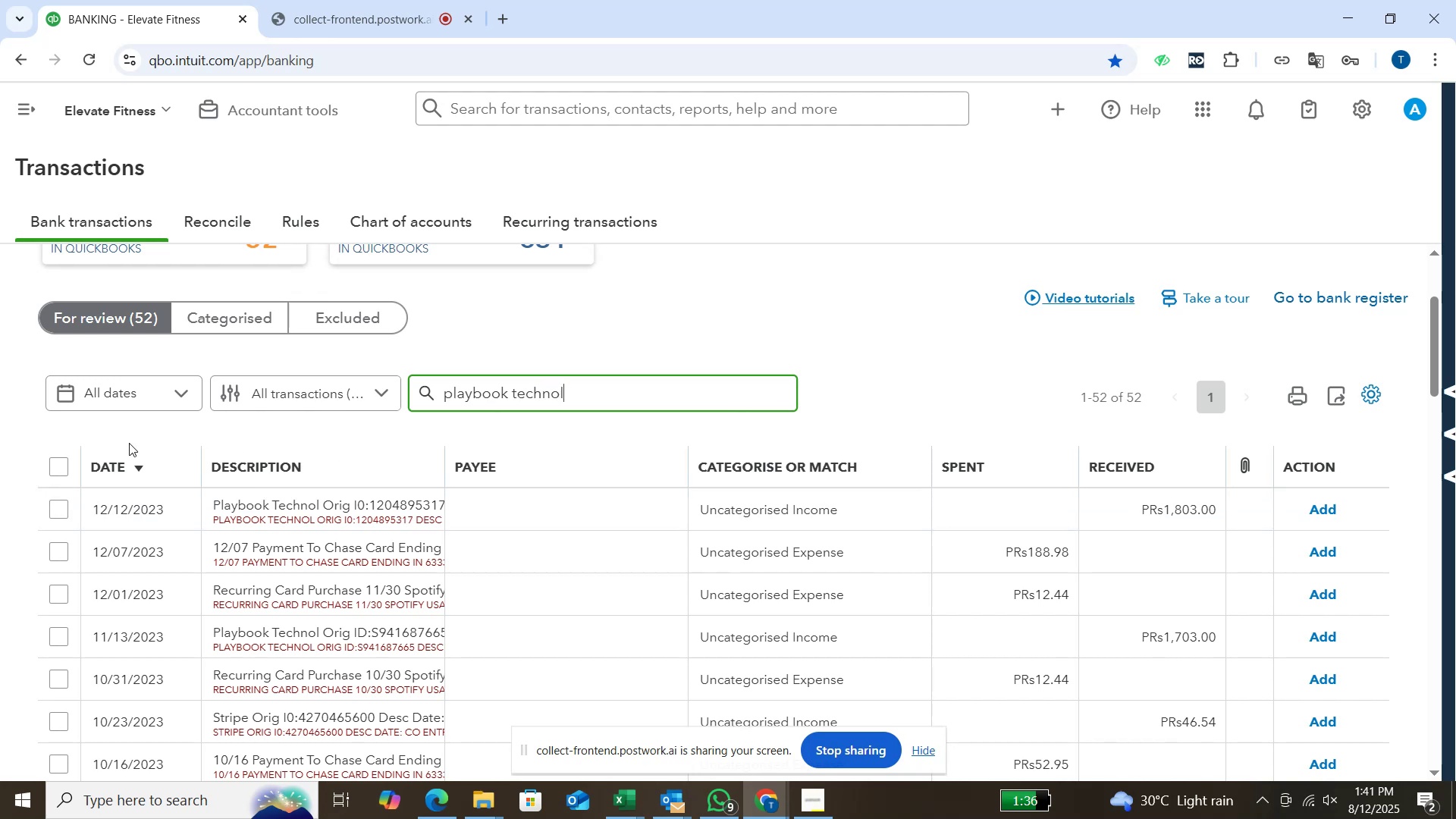 
wait(7.66)
 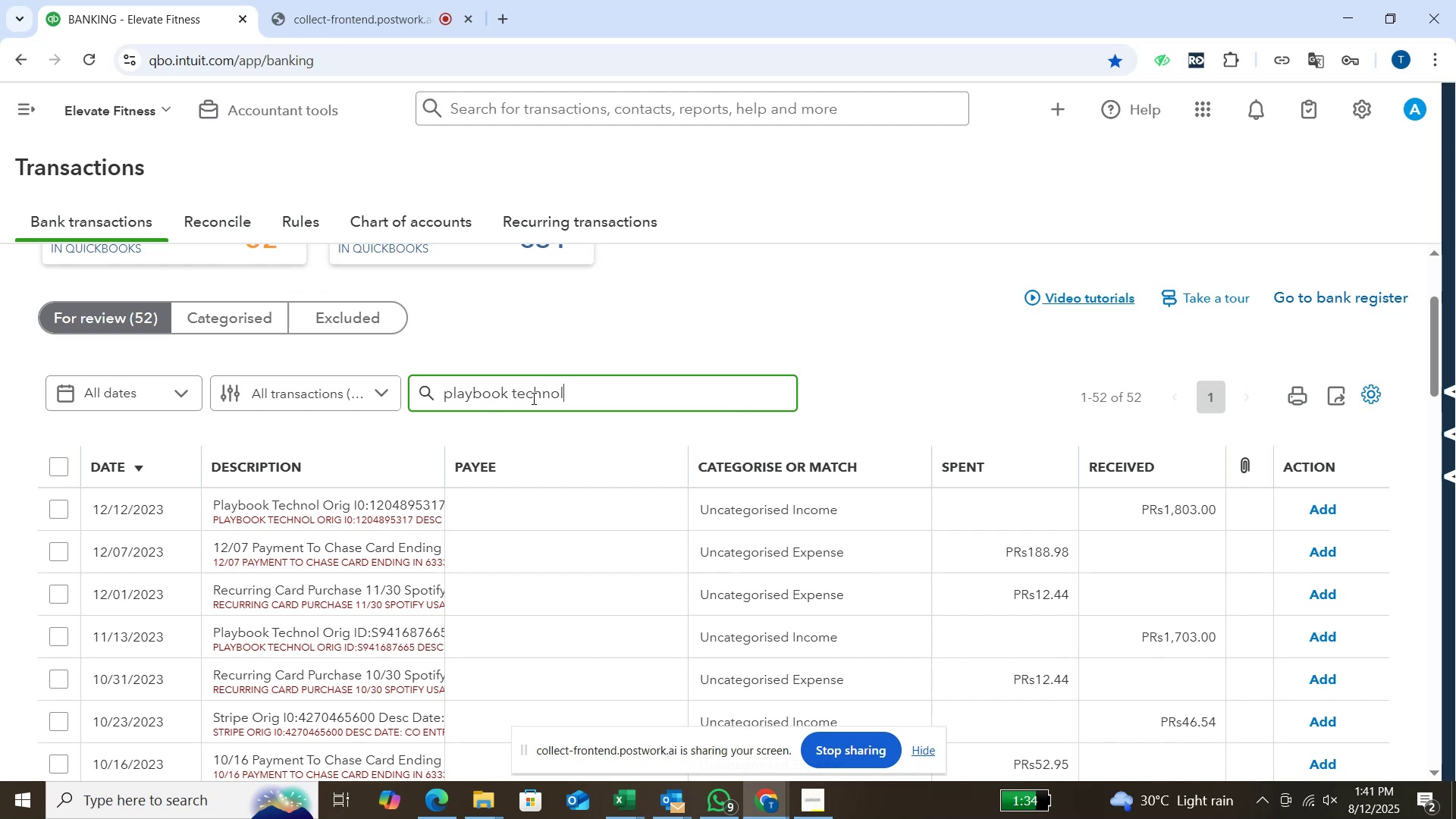 
key(Enter)
 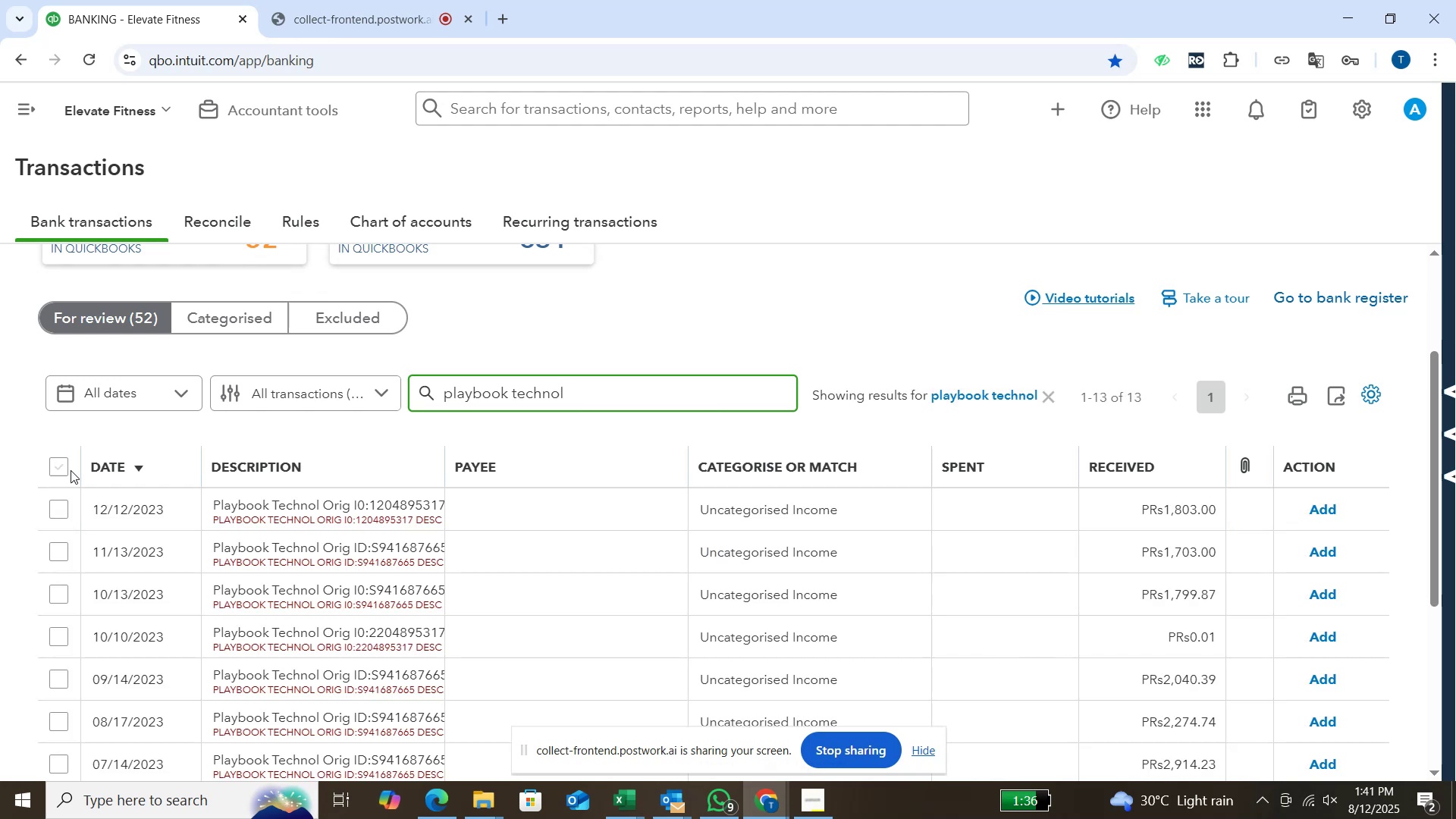 
left_click([73, 469])
 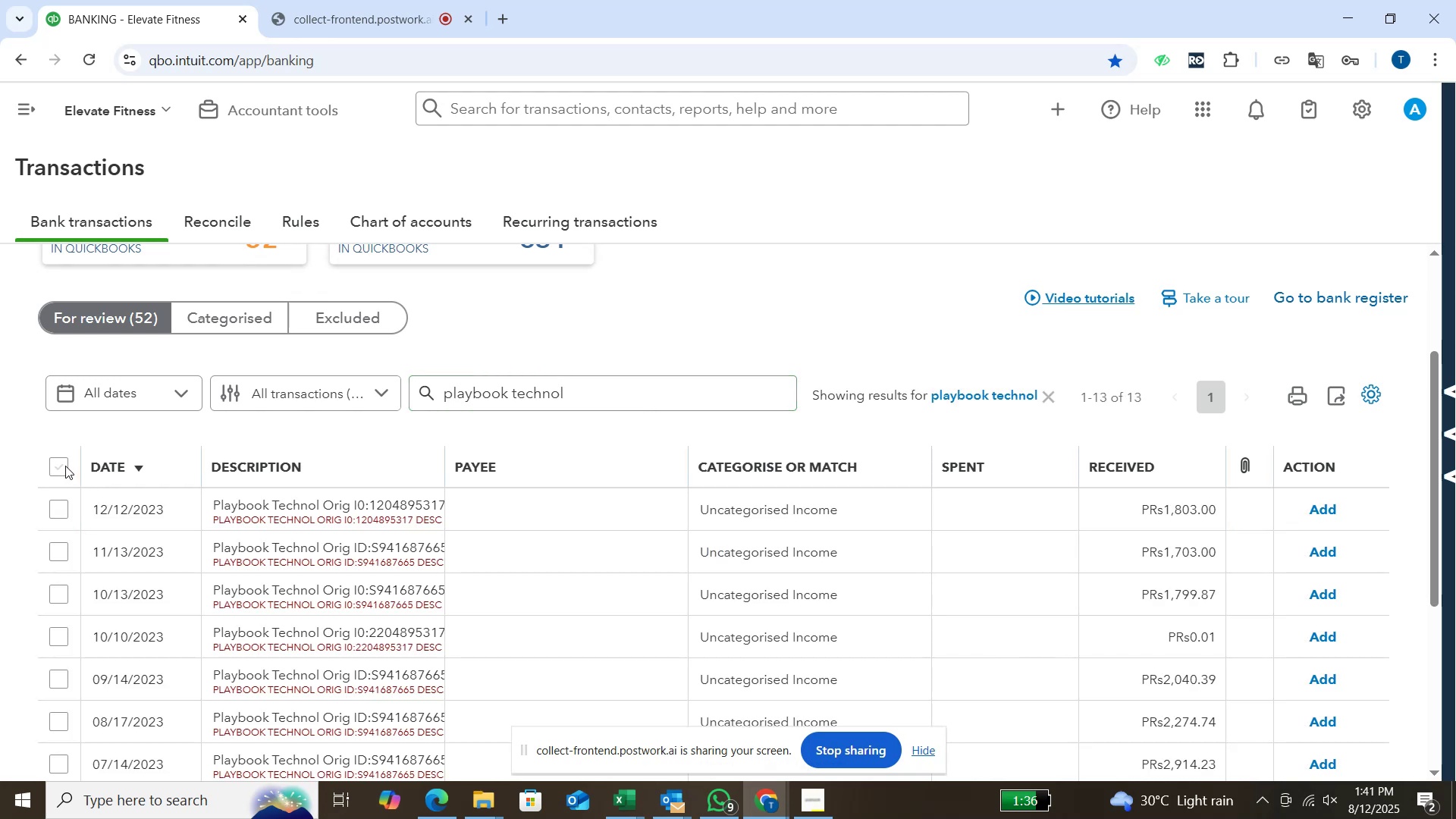 
left_click([65, 466])
 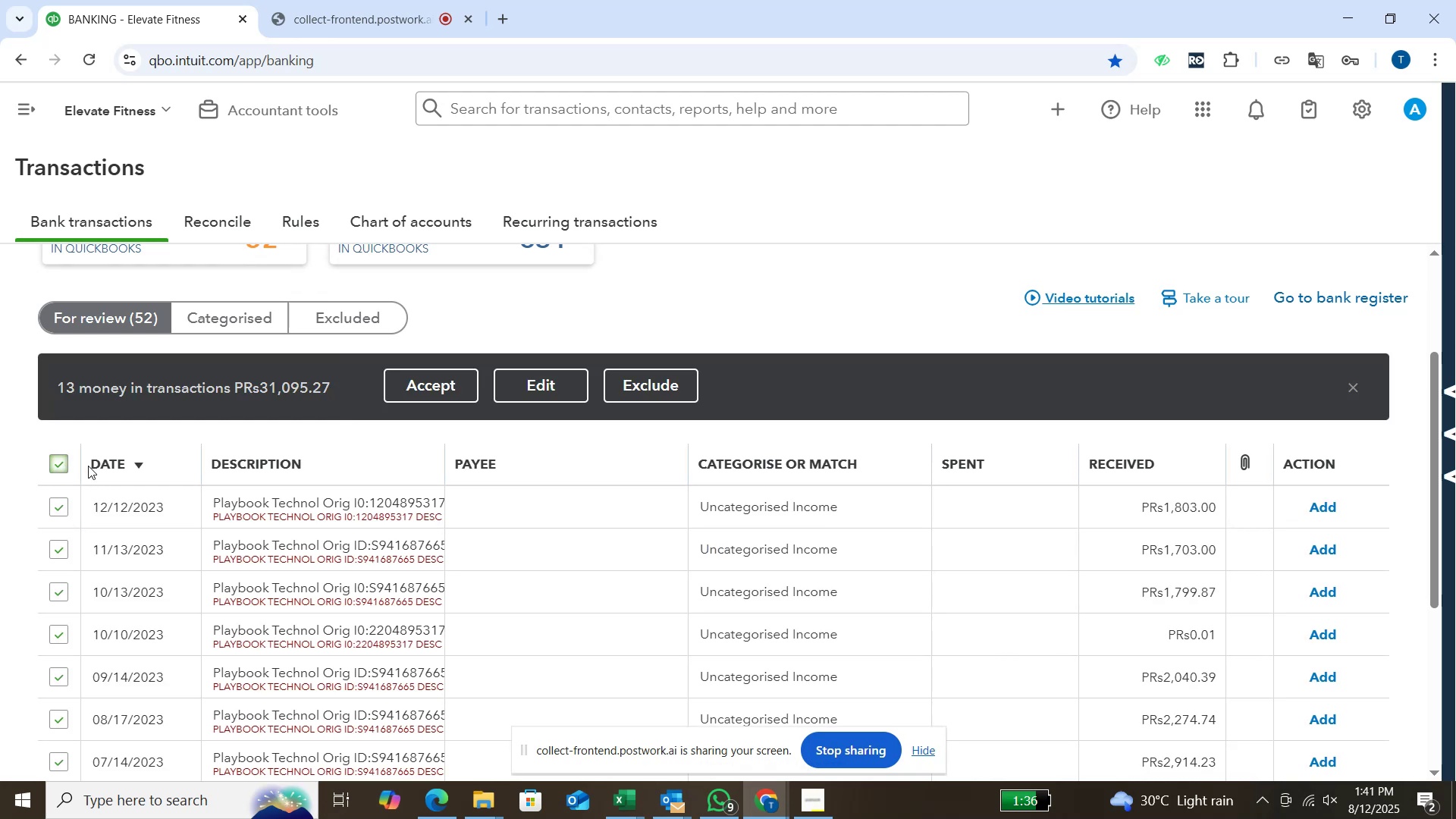 
wait(5.77)
 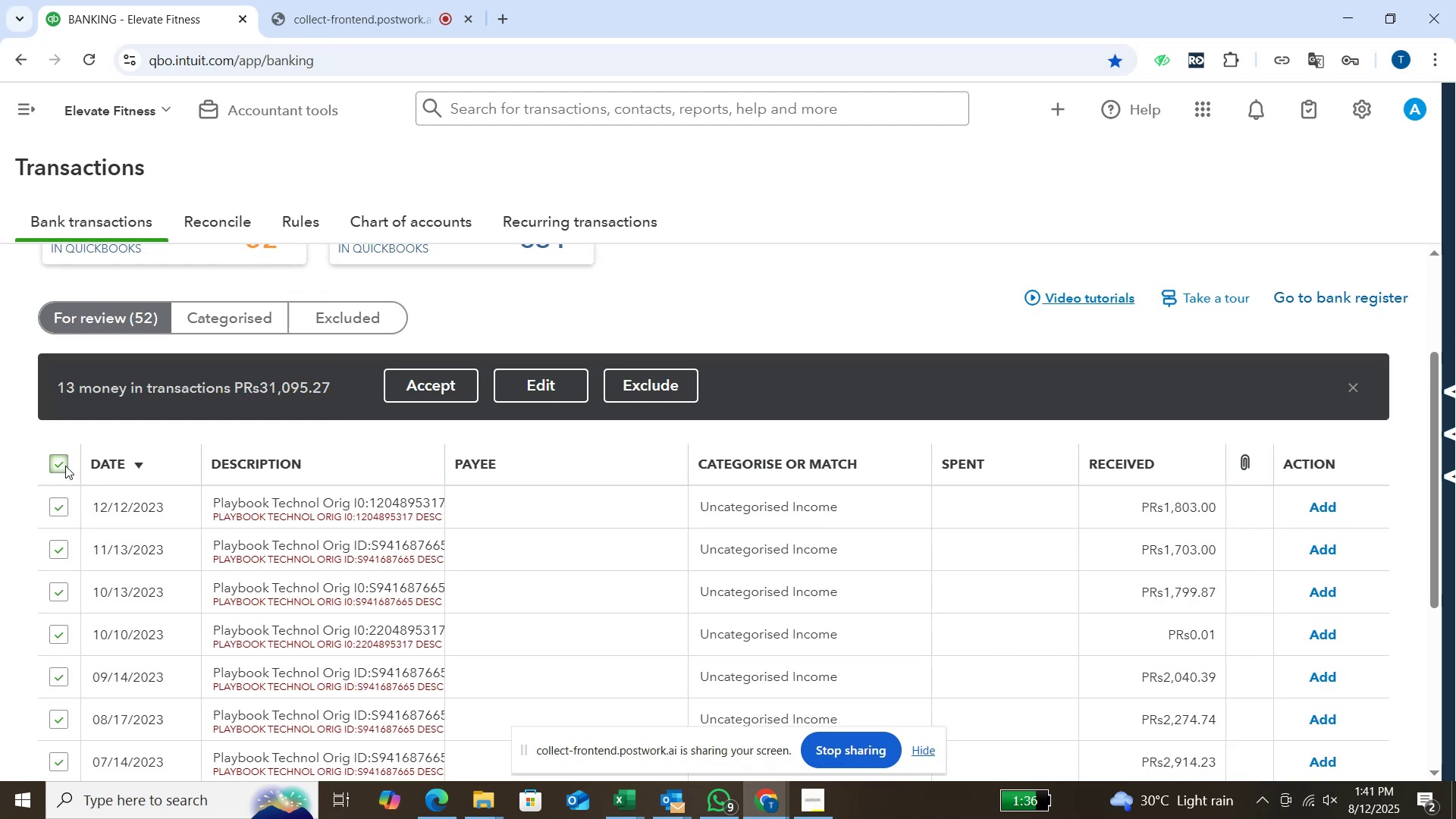 
scroll: coordinate [721, 696], scroll_direction: down, amount: 2.0
 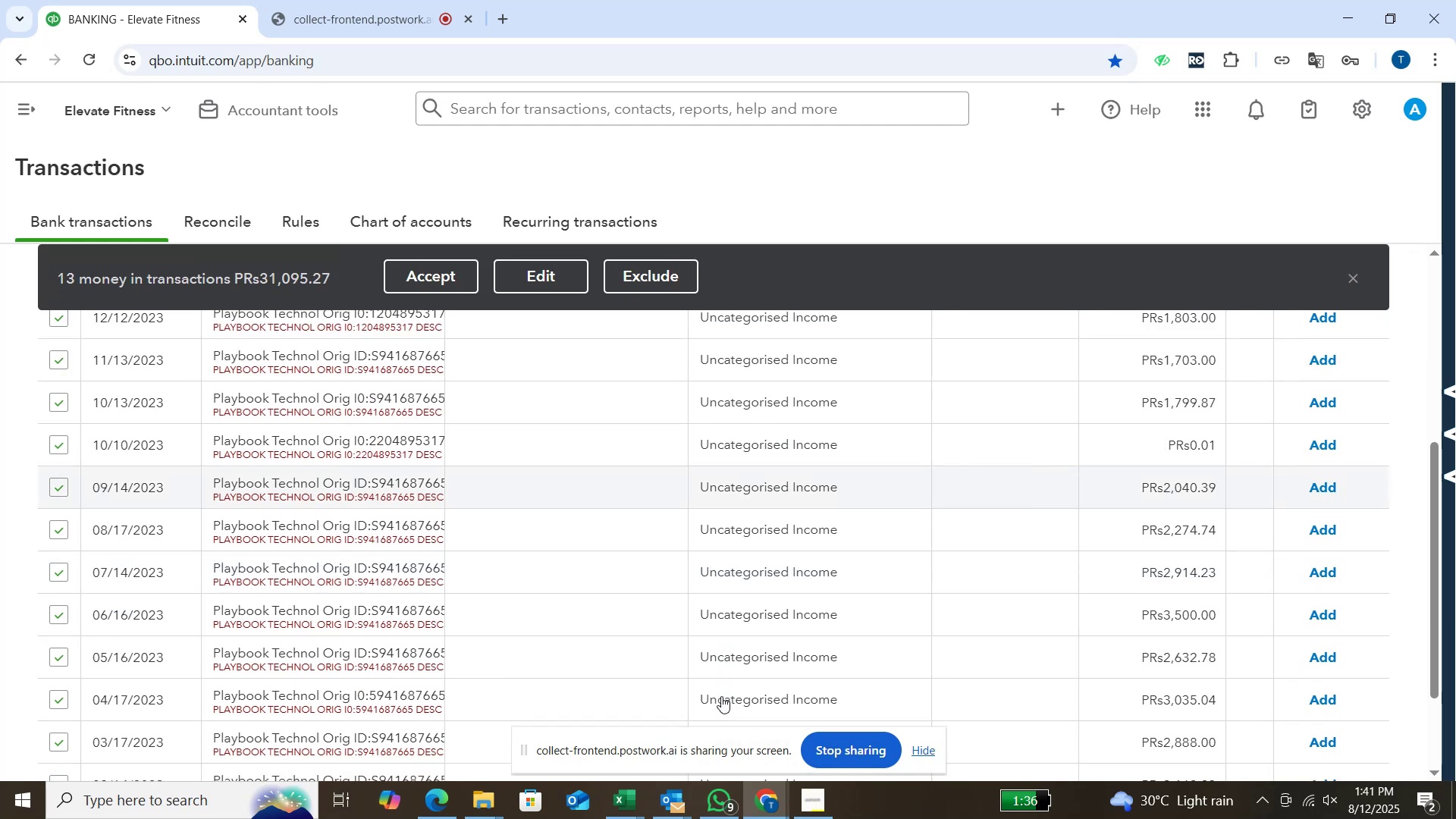 
scroll: coordinate [721, 696], scroll_direction: up, amount: 2.0
 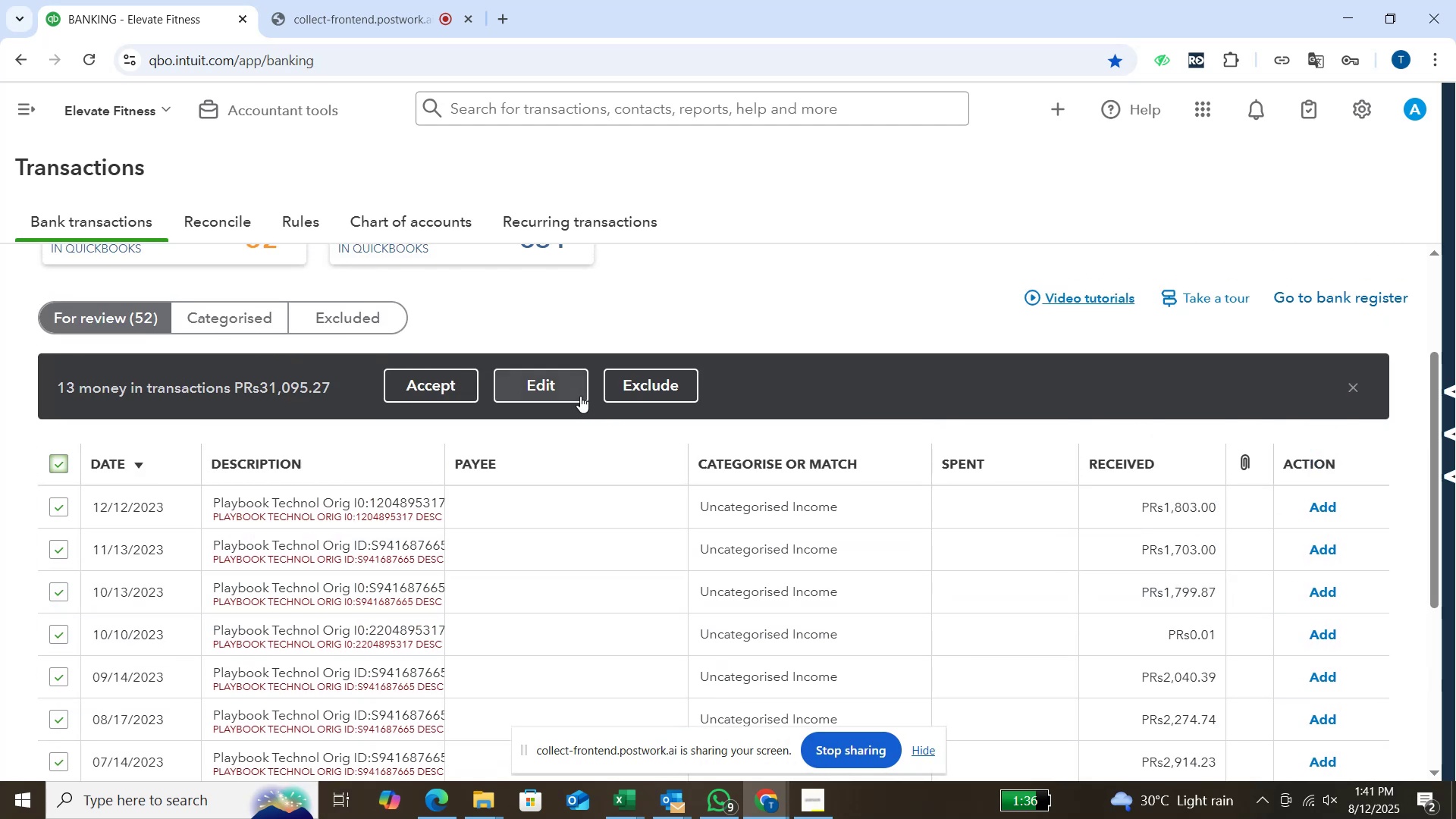 
left_click([553, 390])
 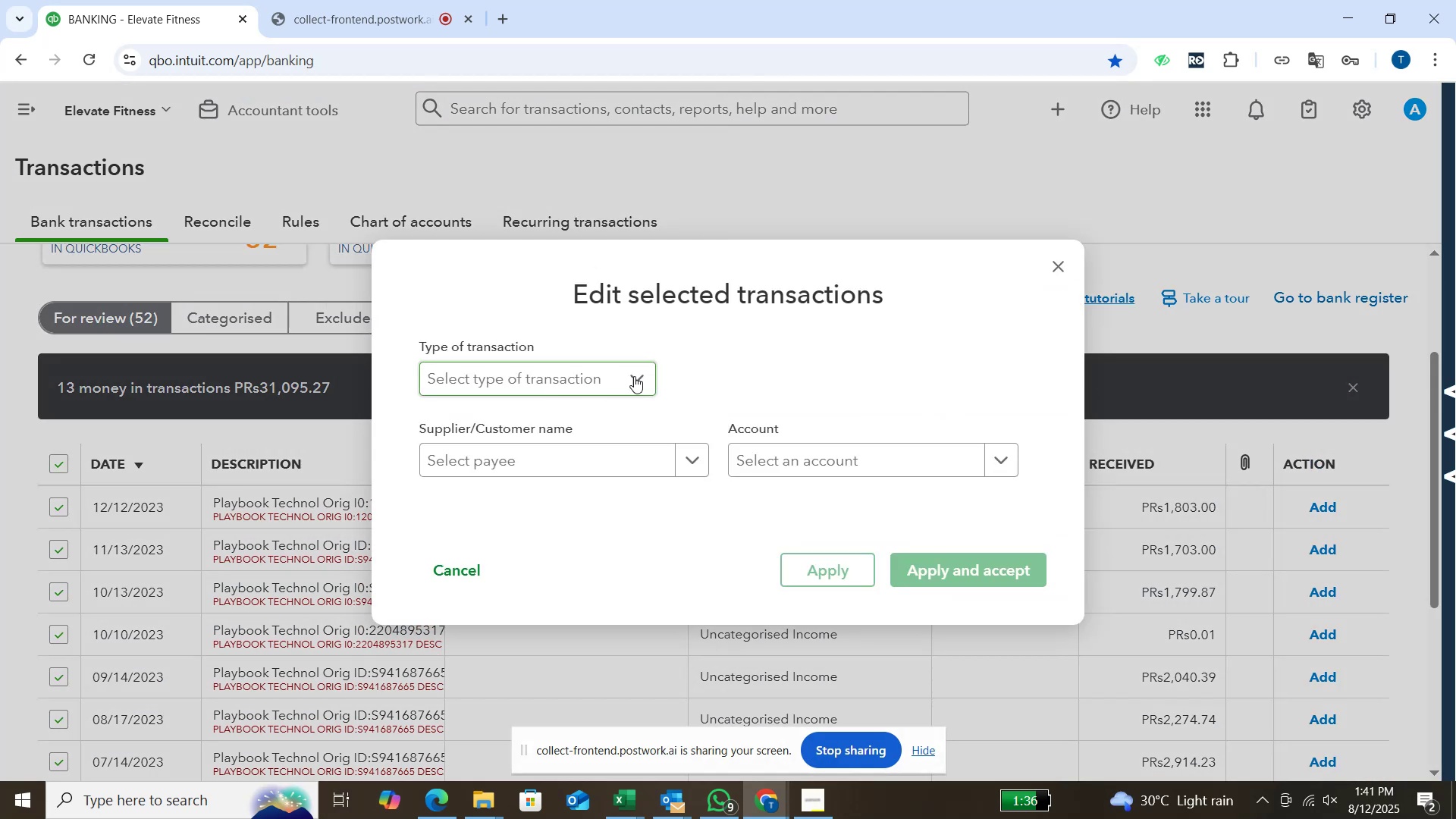 
left_click([642, 371])
 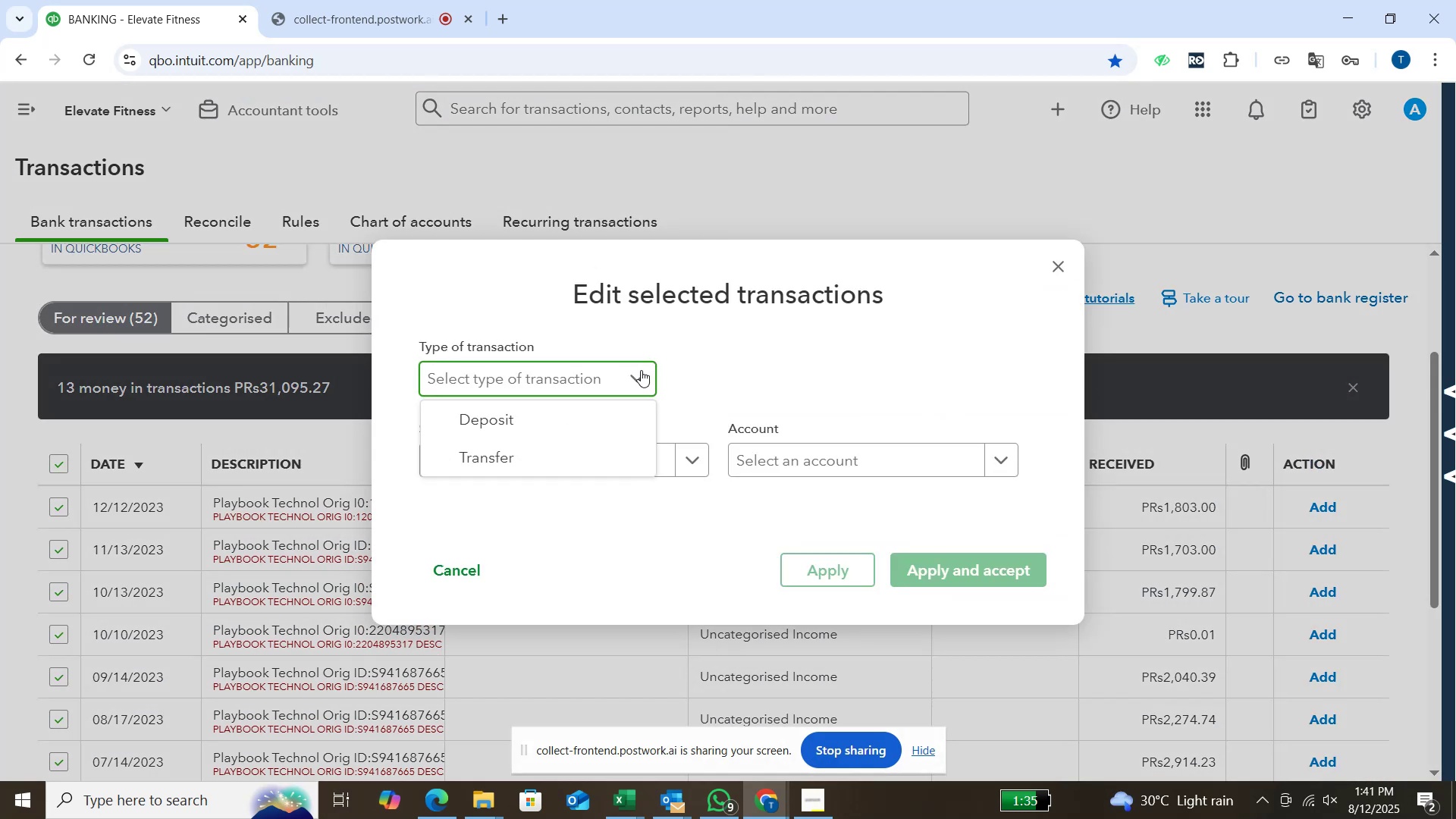 
wait(5.65)
 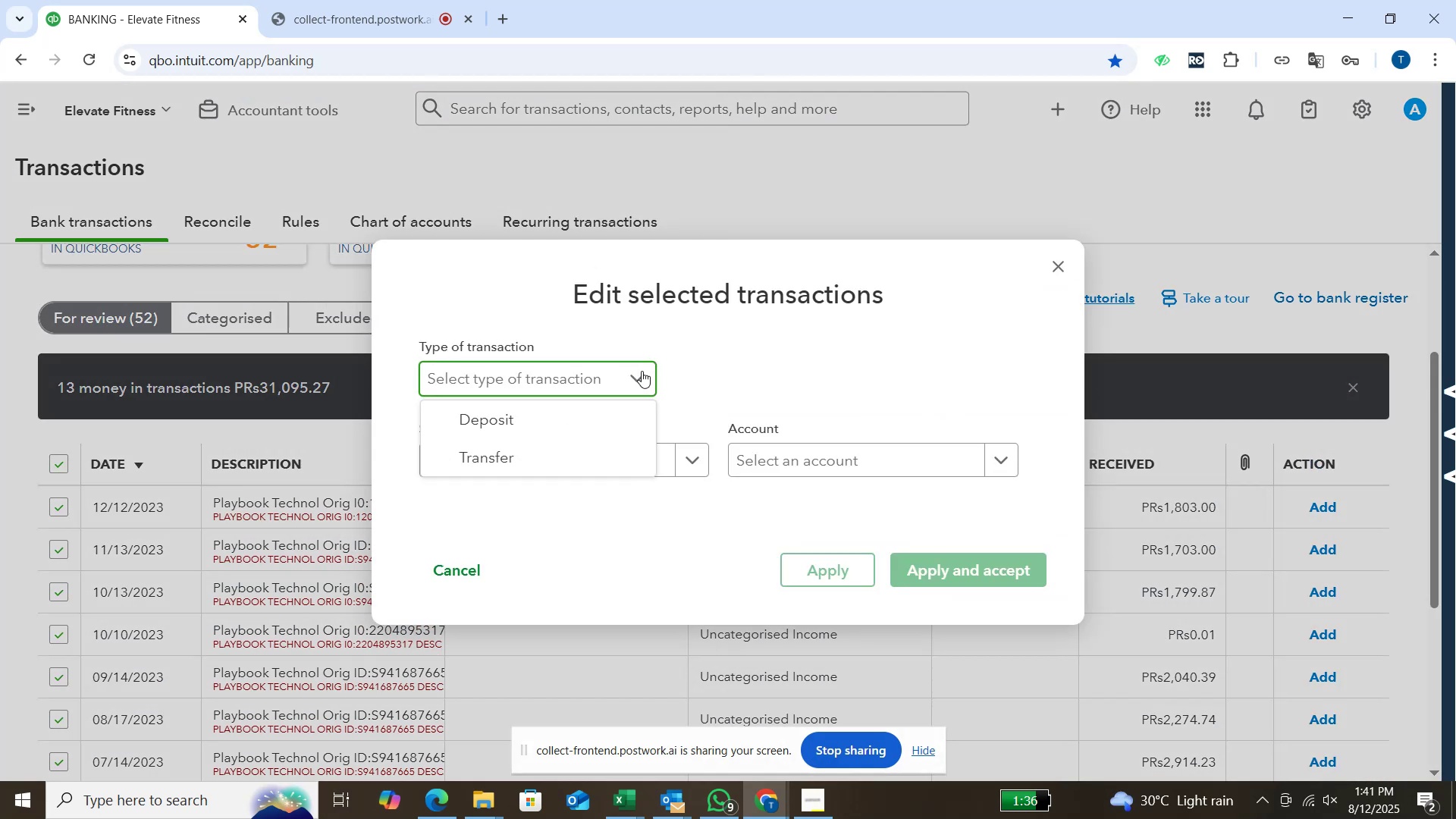 
left_click([600, 406])
 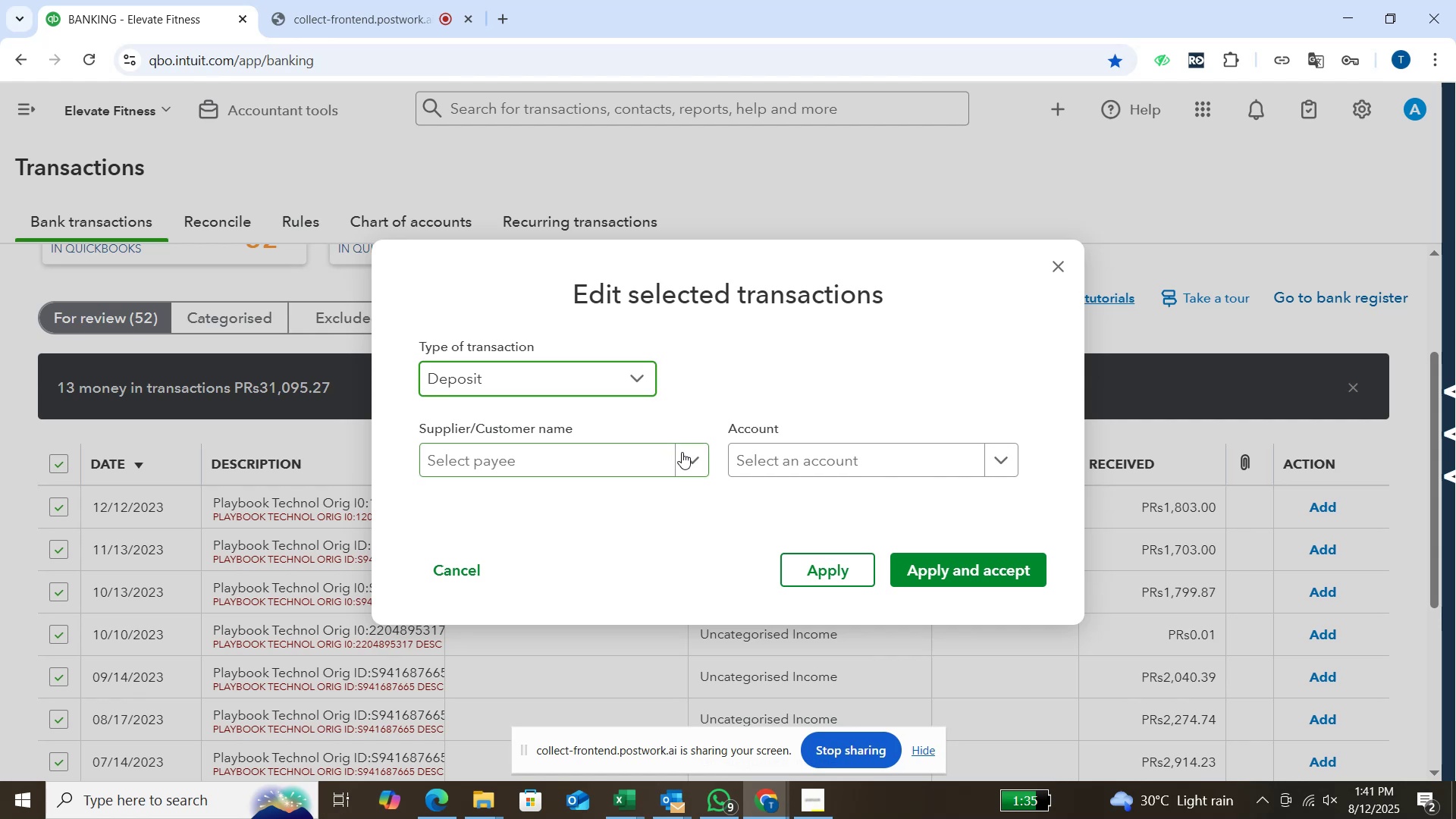 
left_click([682, 452])
 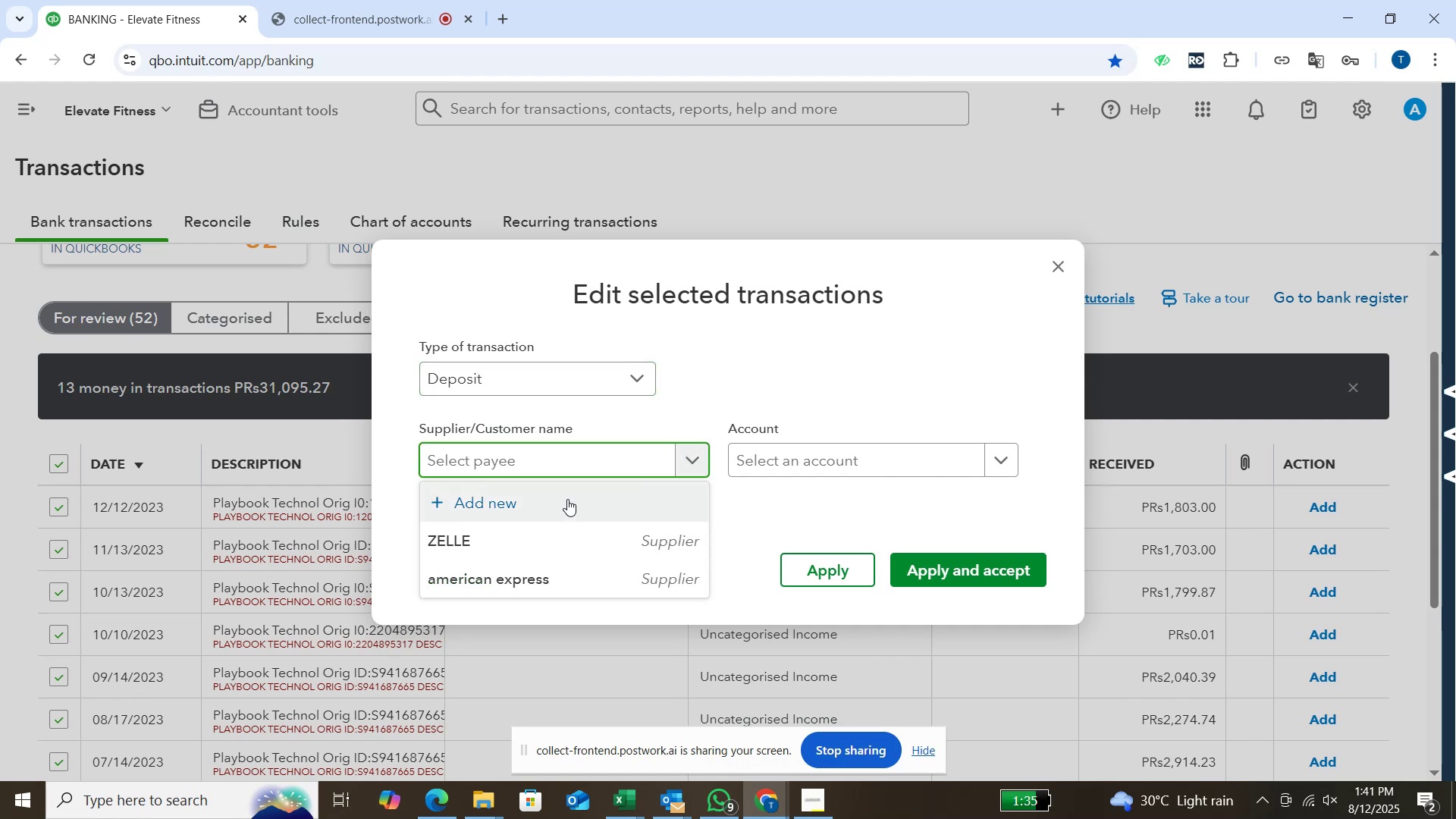 
left_click([567, 497])
 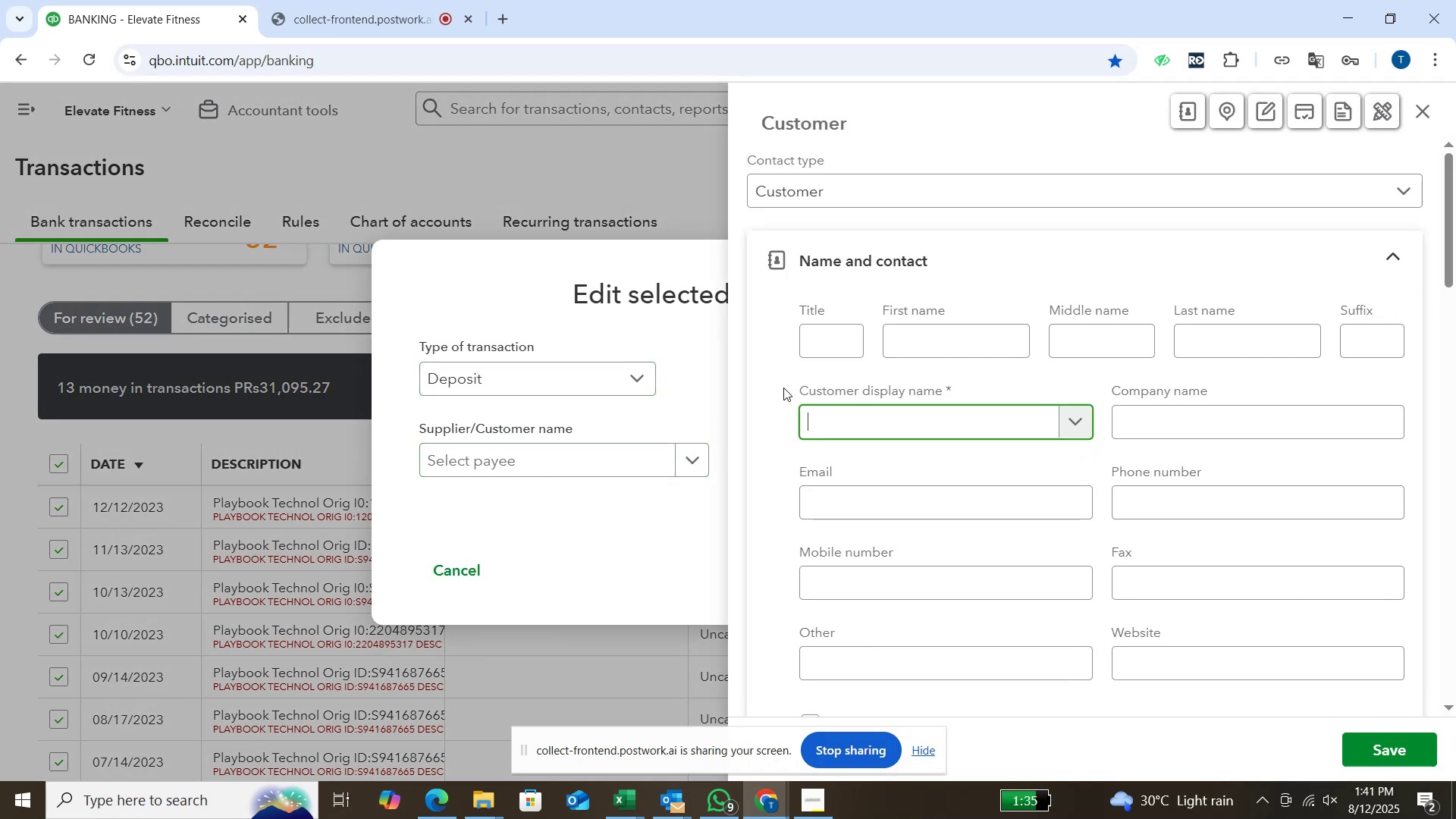 
type(PLAYBOOK)
 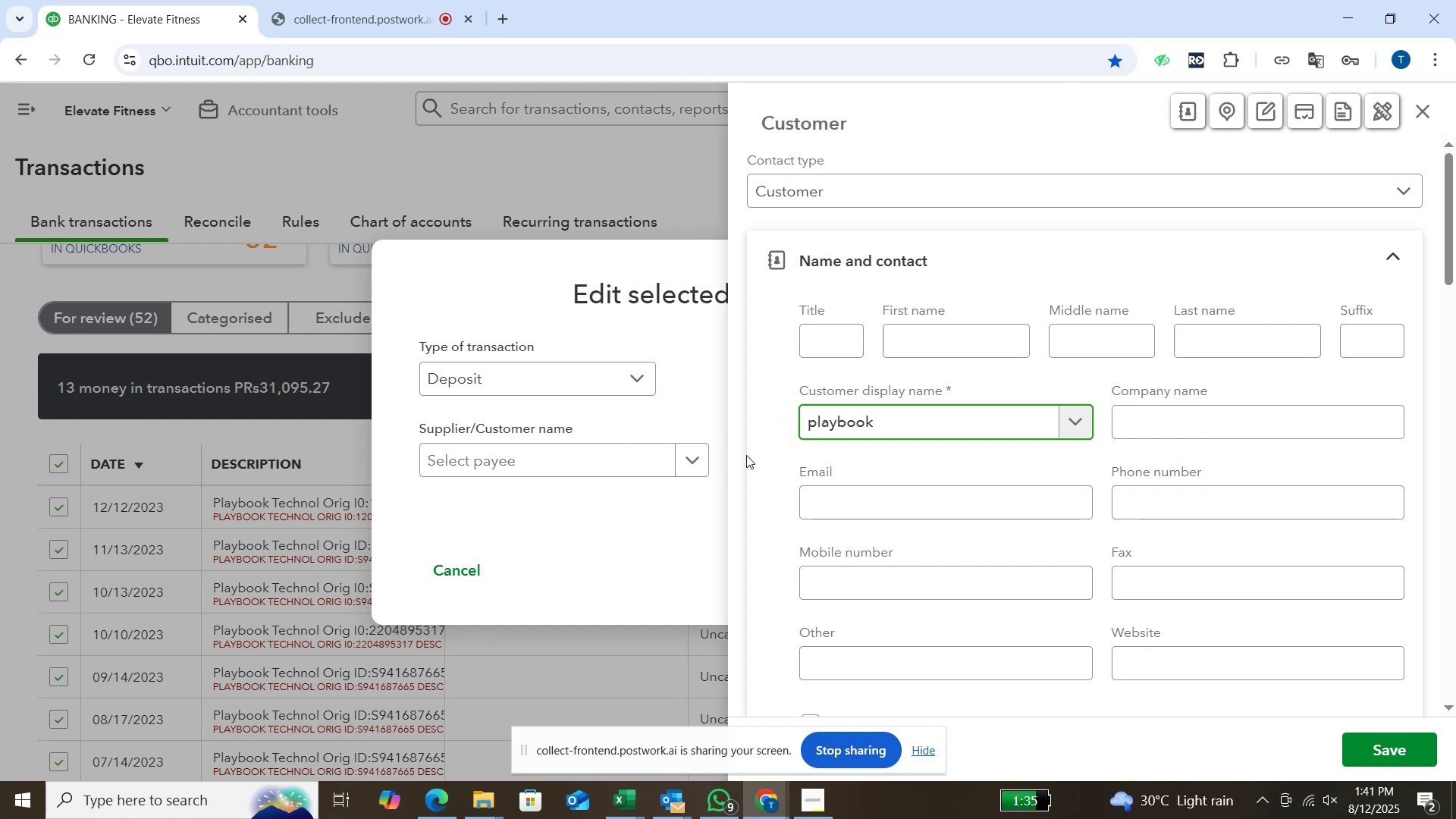 
wait(7.14)
 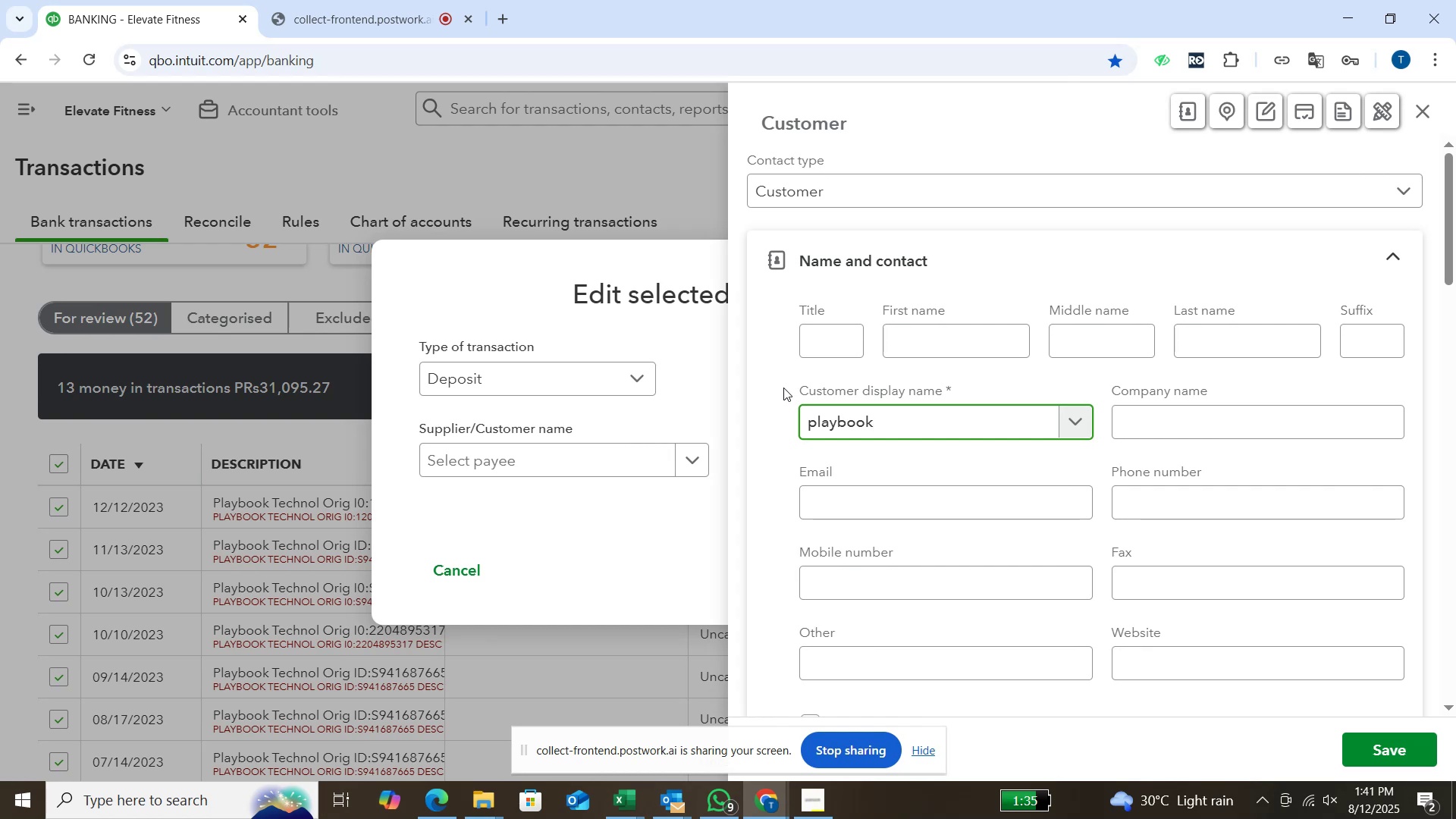 
scroll: coordinate [1284, 659], scroll_direction: down, amount: 2.0
 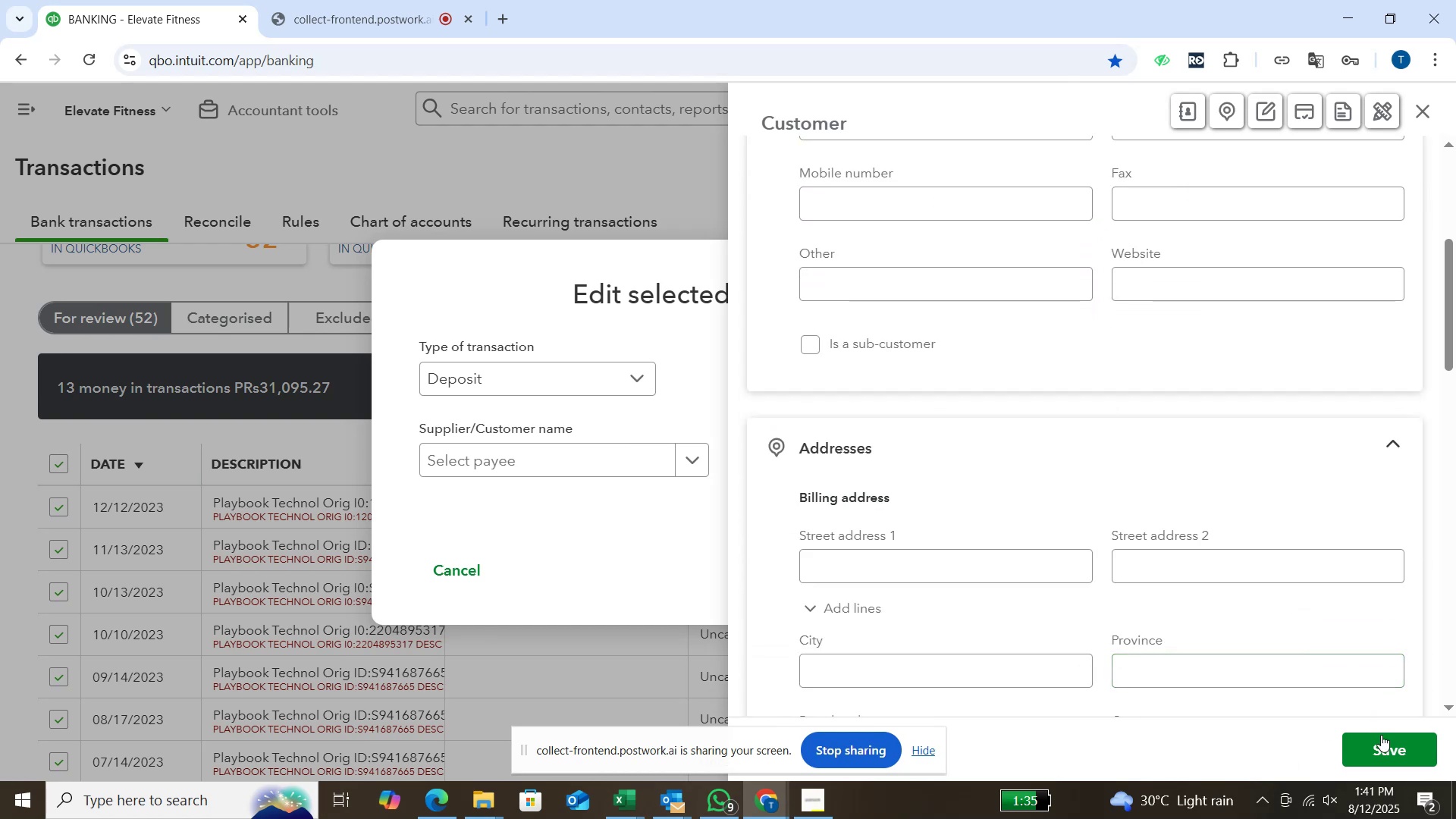 
left_click([1381, 739])
 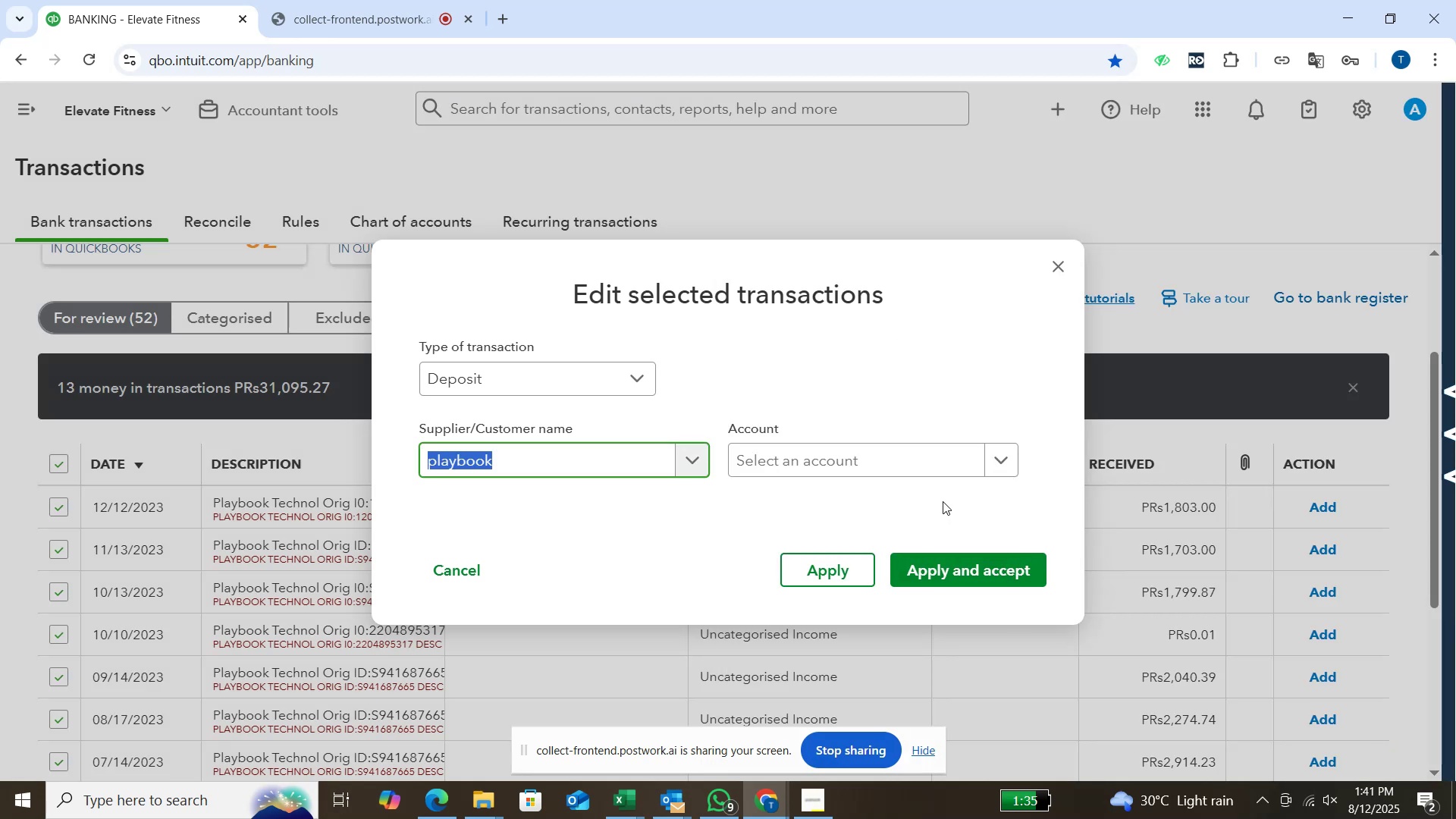 
left_click([993, 467])
 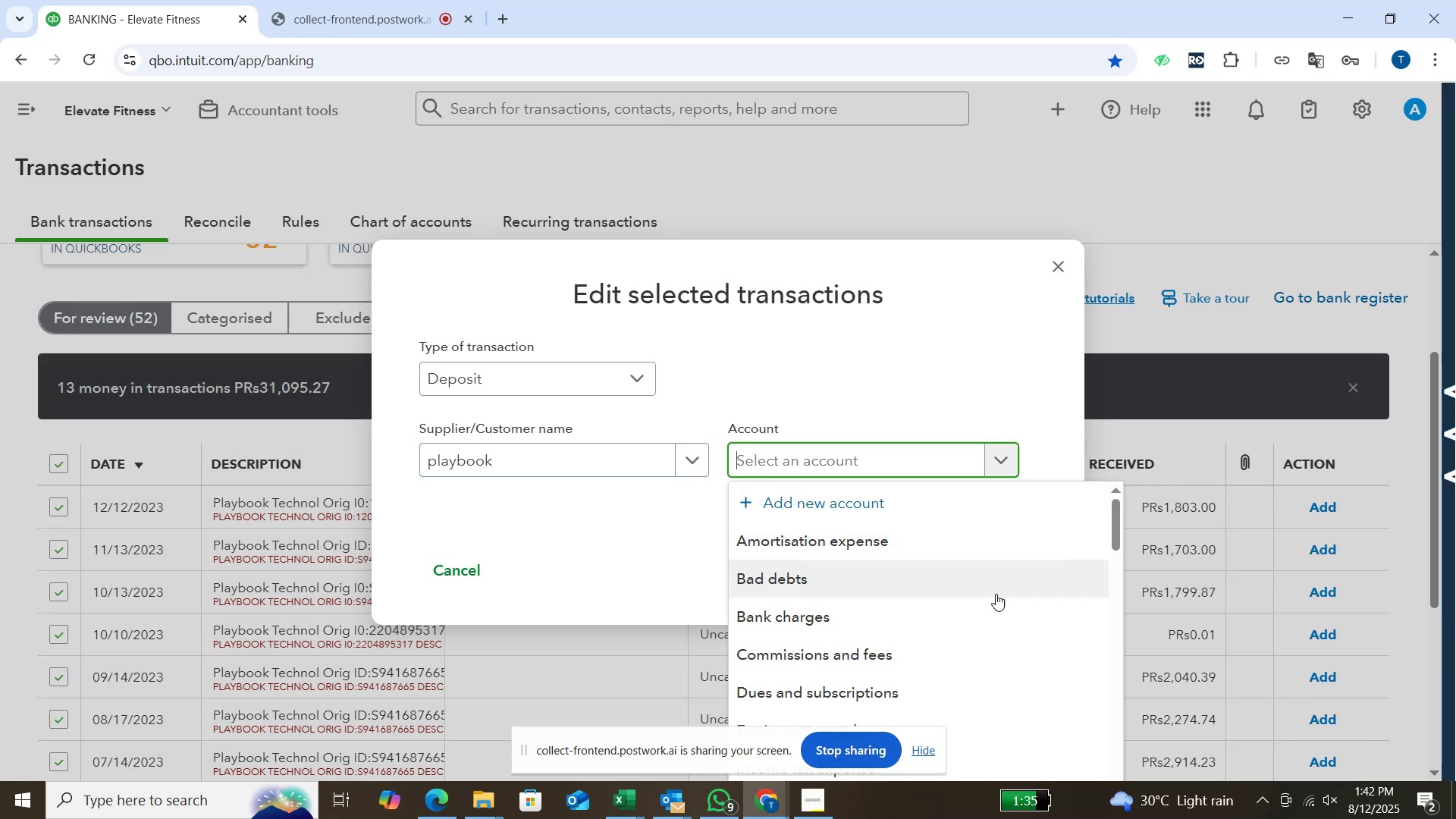 
scroll: coordinate [991, 599], scroll_direction: down, amount: 7.0
 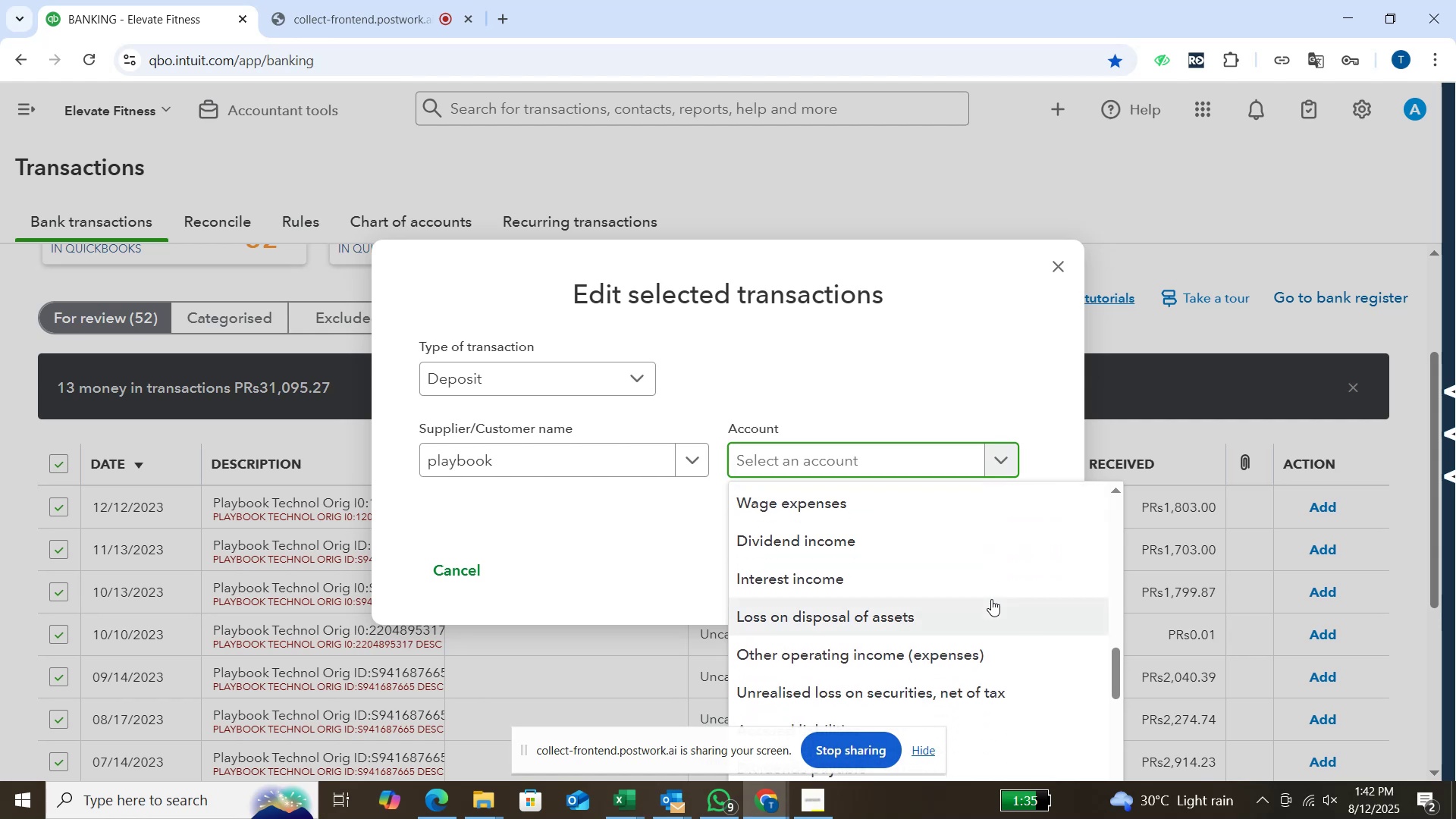 
scroll: coordinate [991, 599], scroll_direction: down, amount: 5.0
 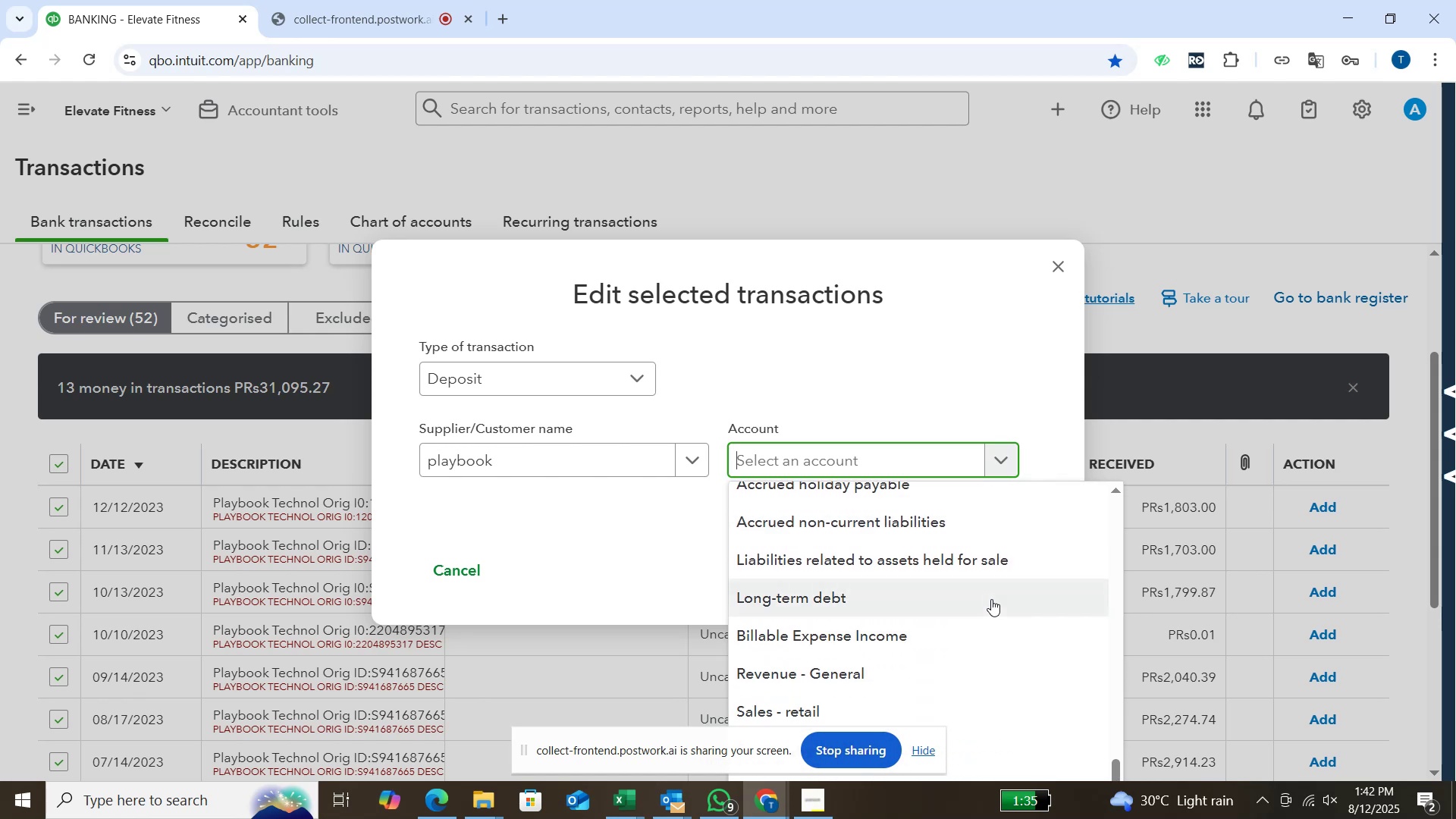 
scroll: coordinate [991, 599], scroll_direction: down, amount: 4.0
 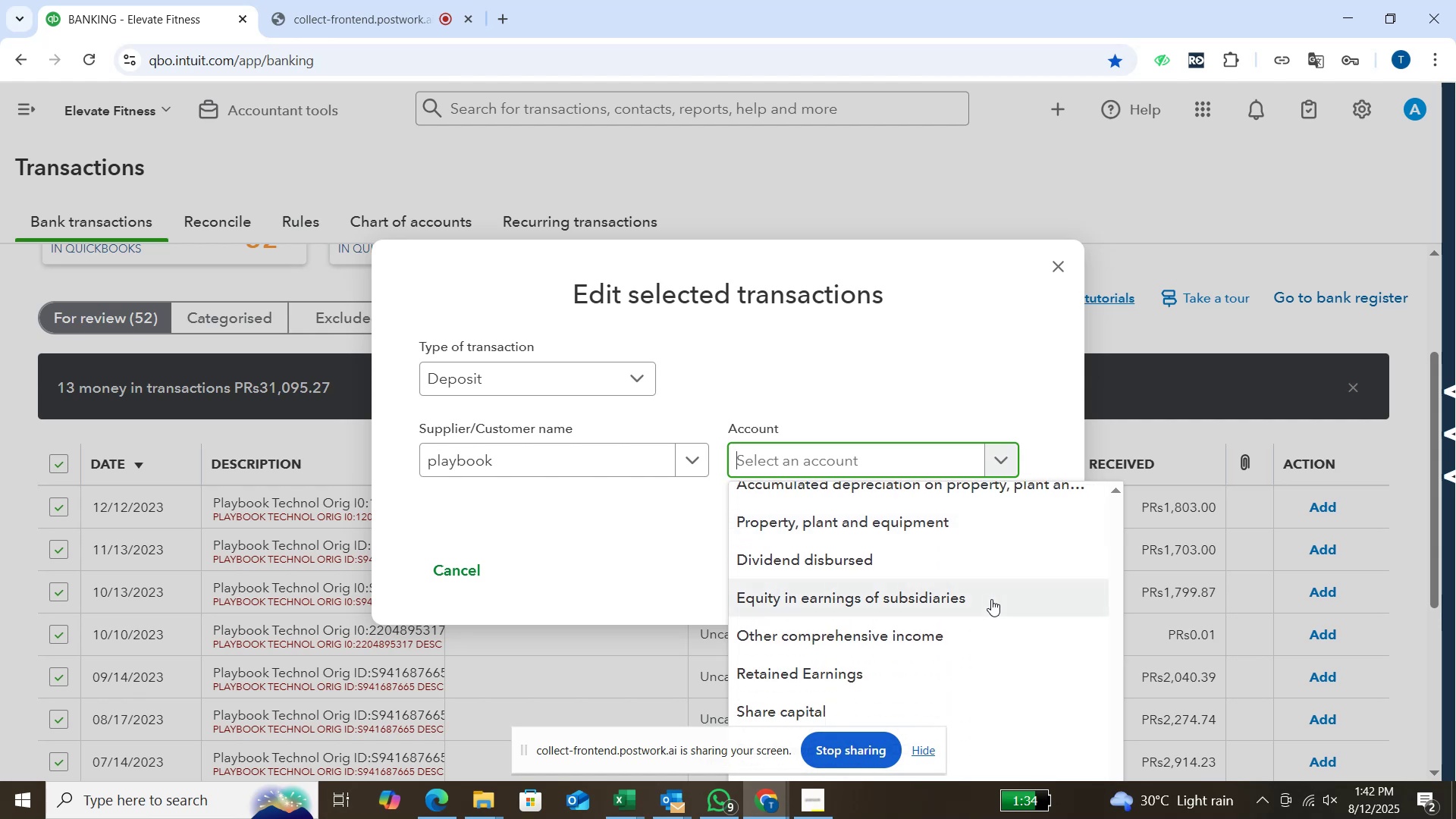 
scroll: coordinate [991, 599], scroll_direction: up, amount: 1.0
 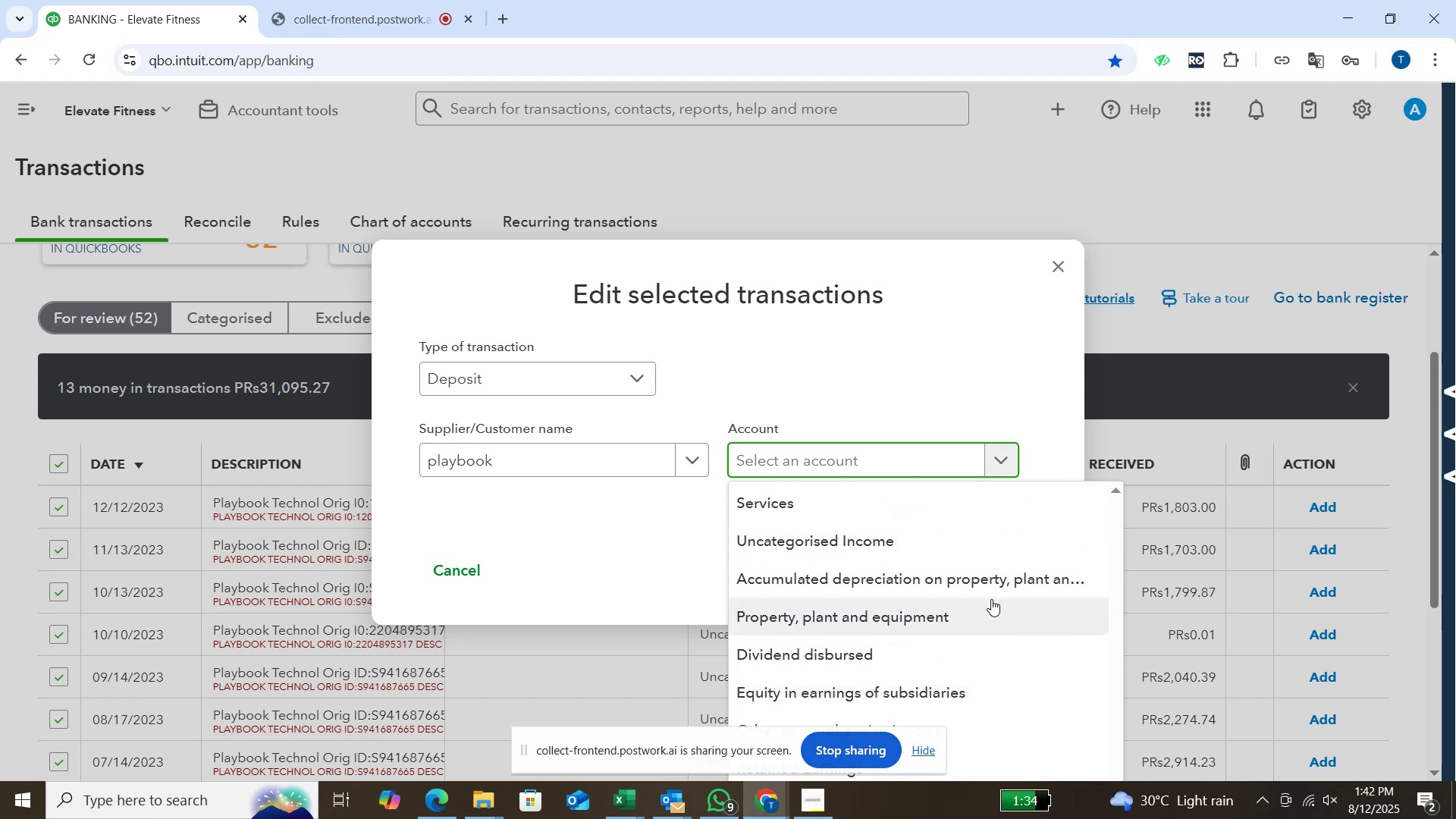 
scroll: coordinate [1056, 617], scroll_direction: down, amount: 5.0
 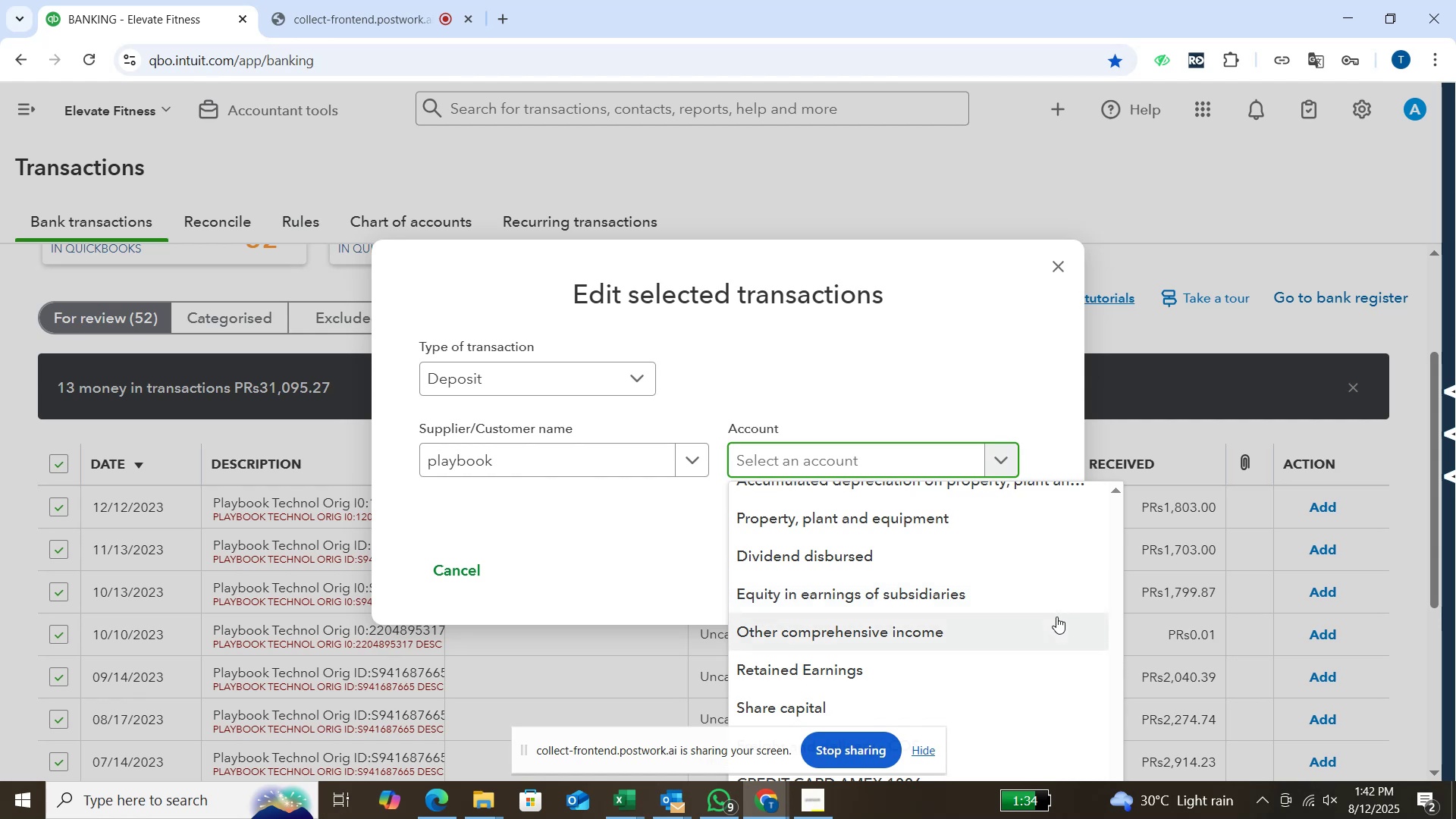 
scroll: coordinate [1056, 617], scroll_direction: up, amount: 1.0
 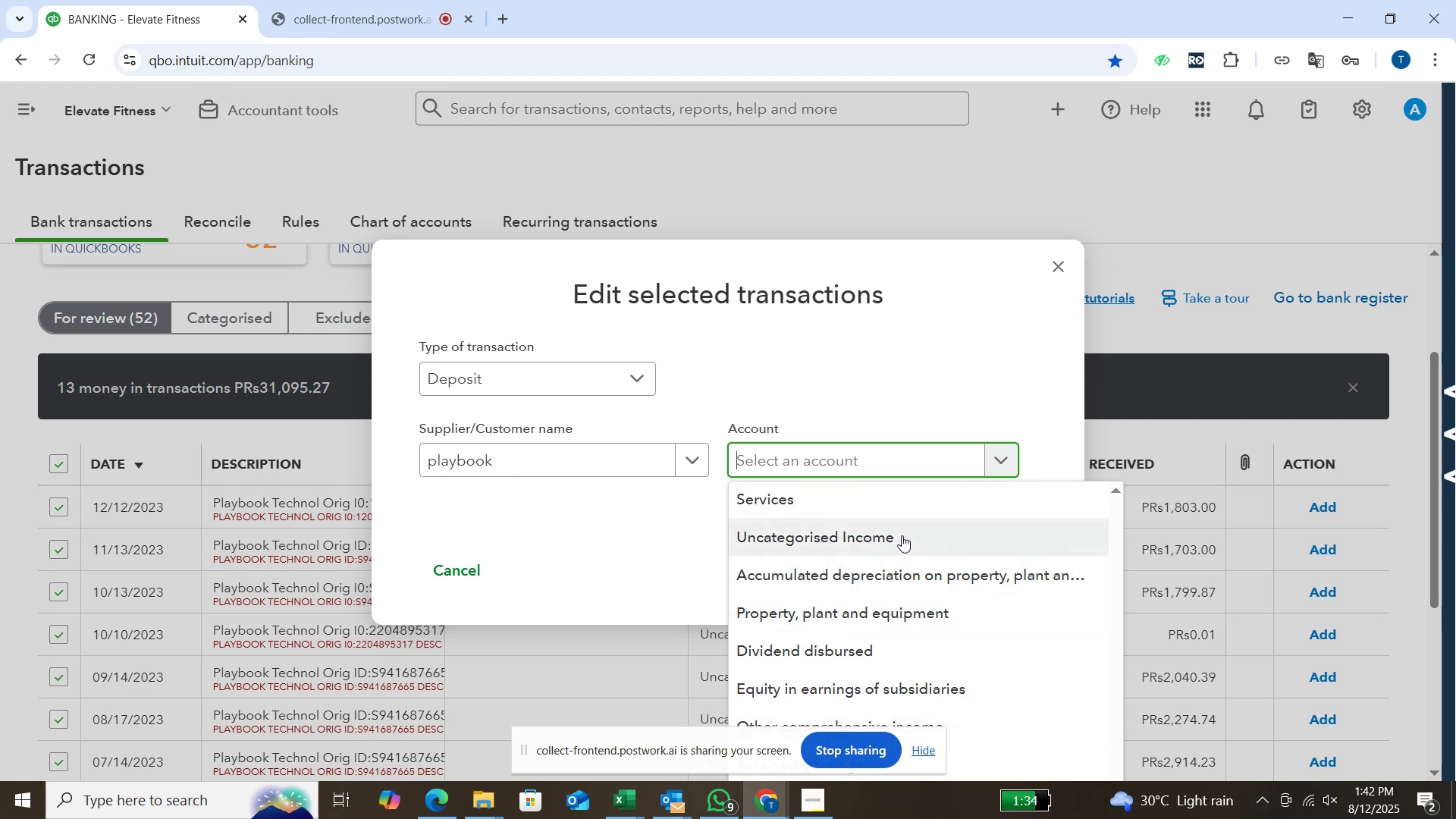 
left_click([902, 535])
 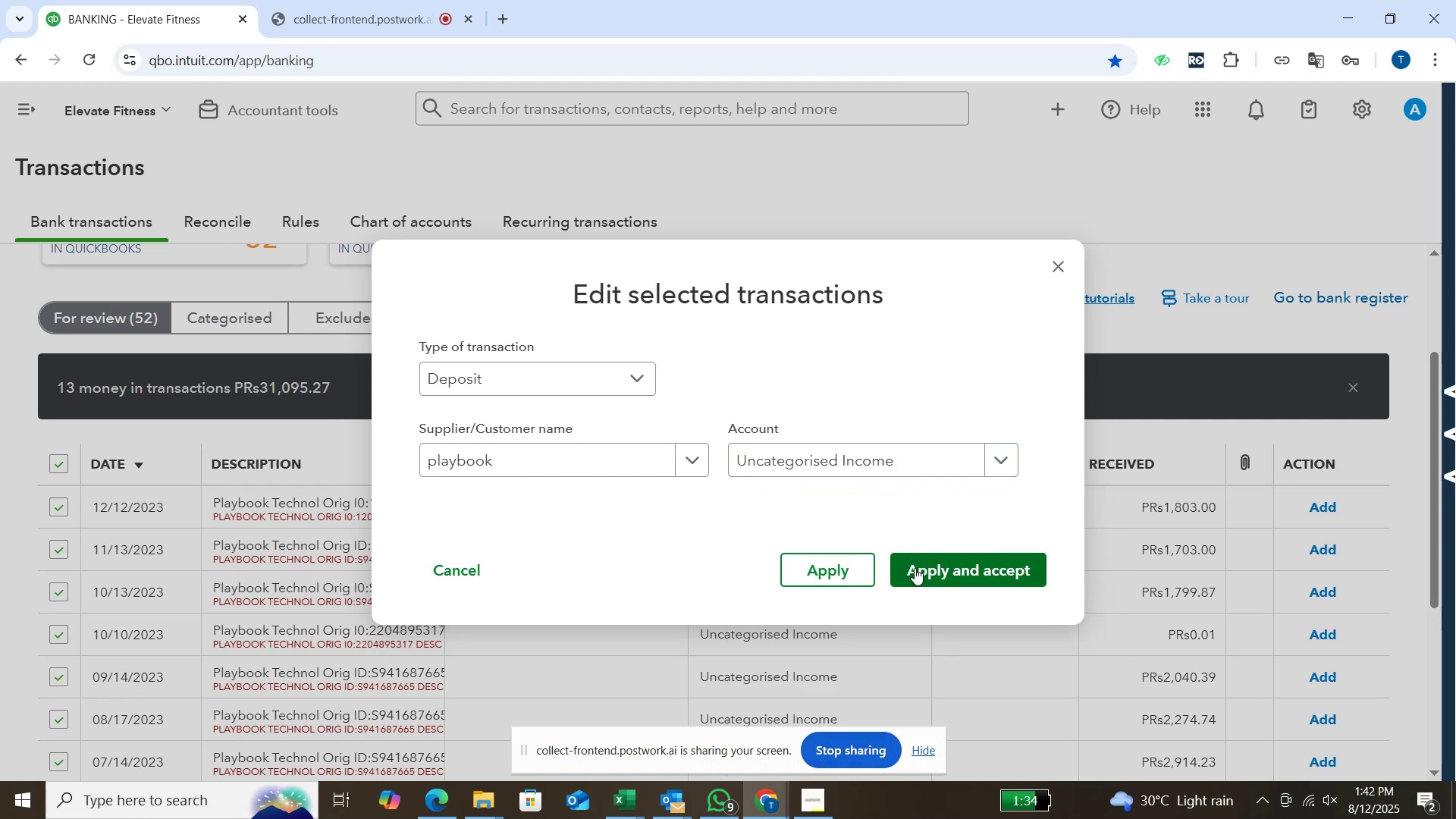 
left_click([915, 568])
 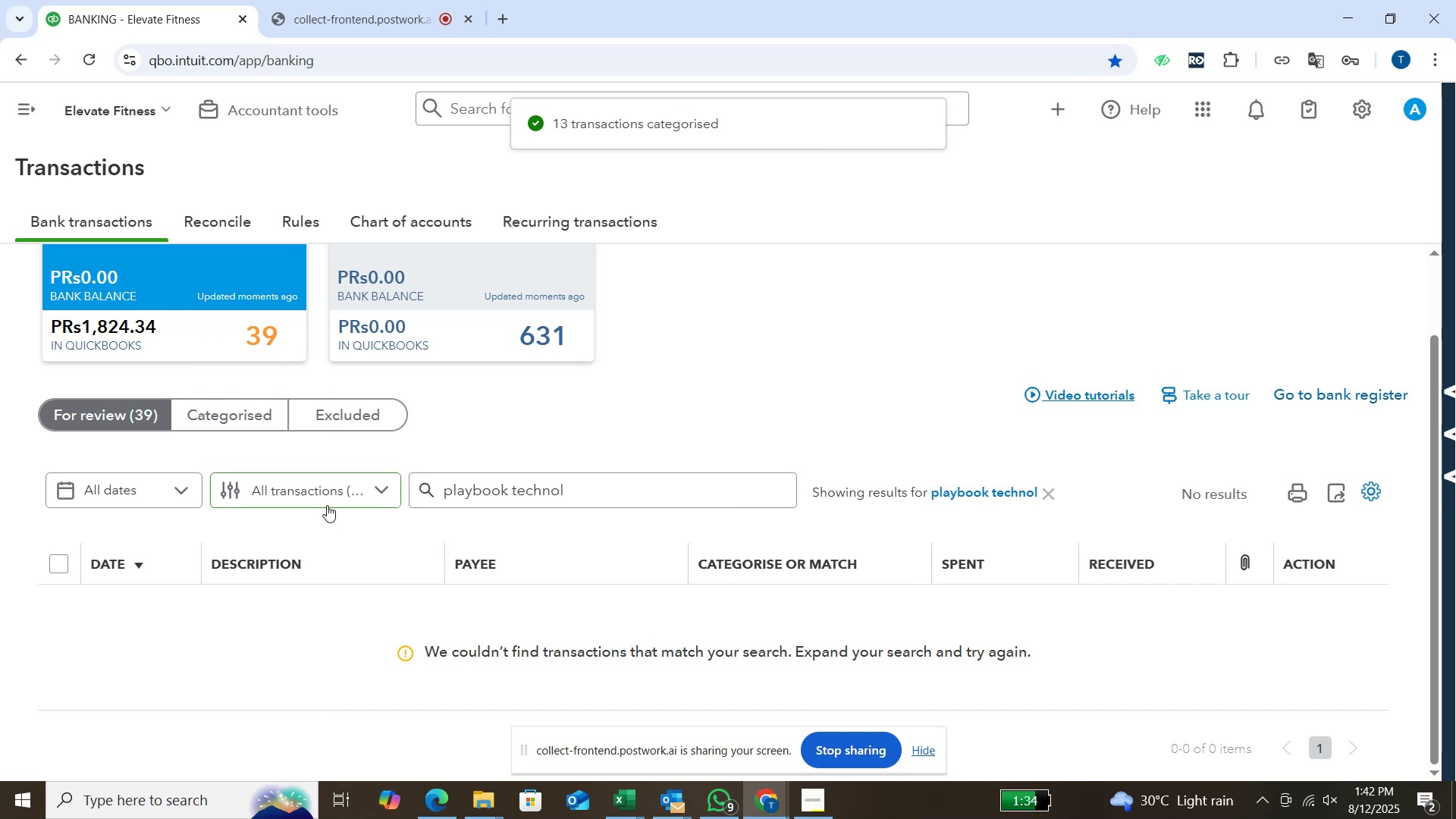 
wait(7.66)
 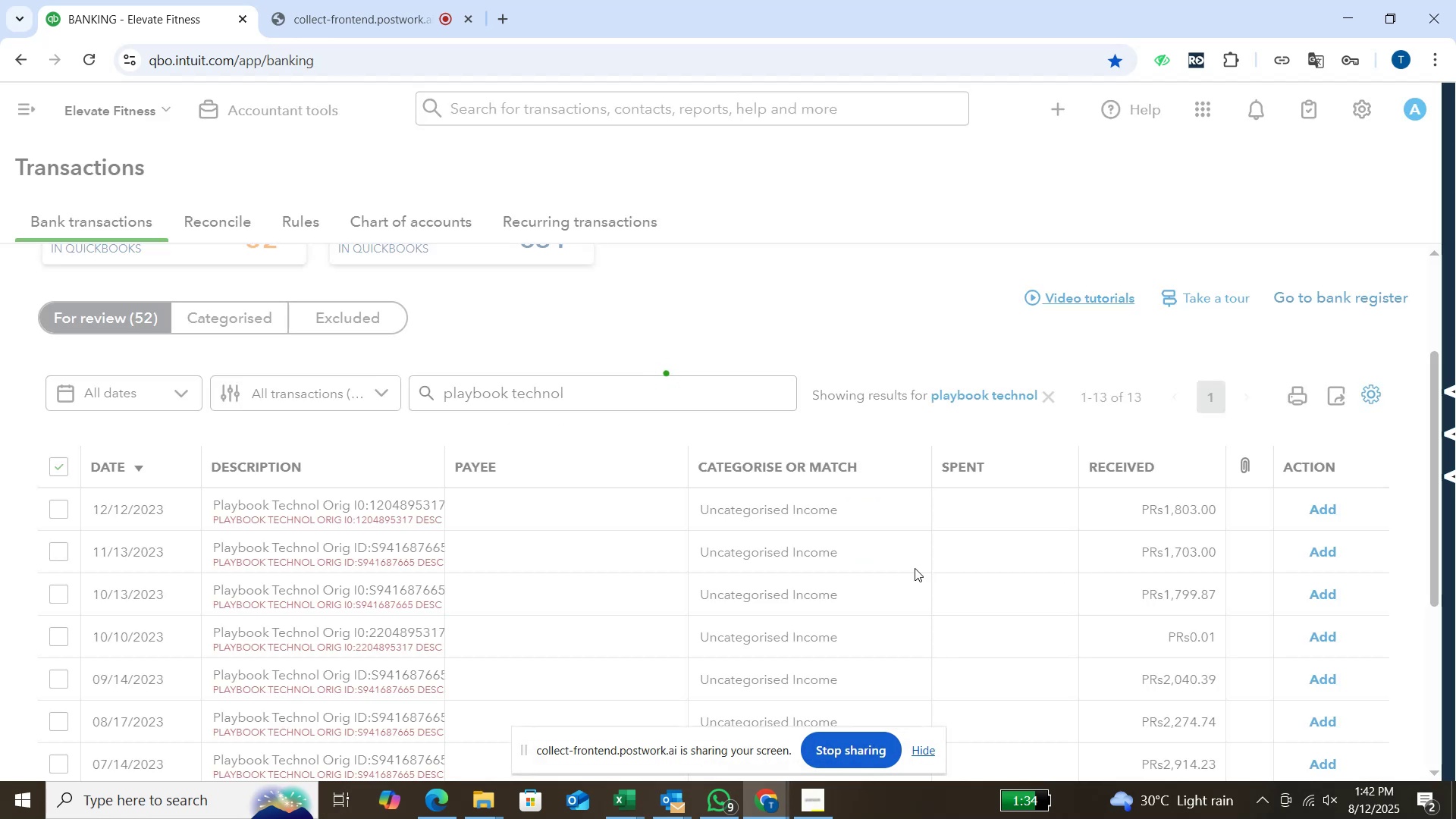 
left_click([523, 754])
 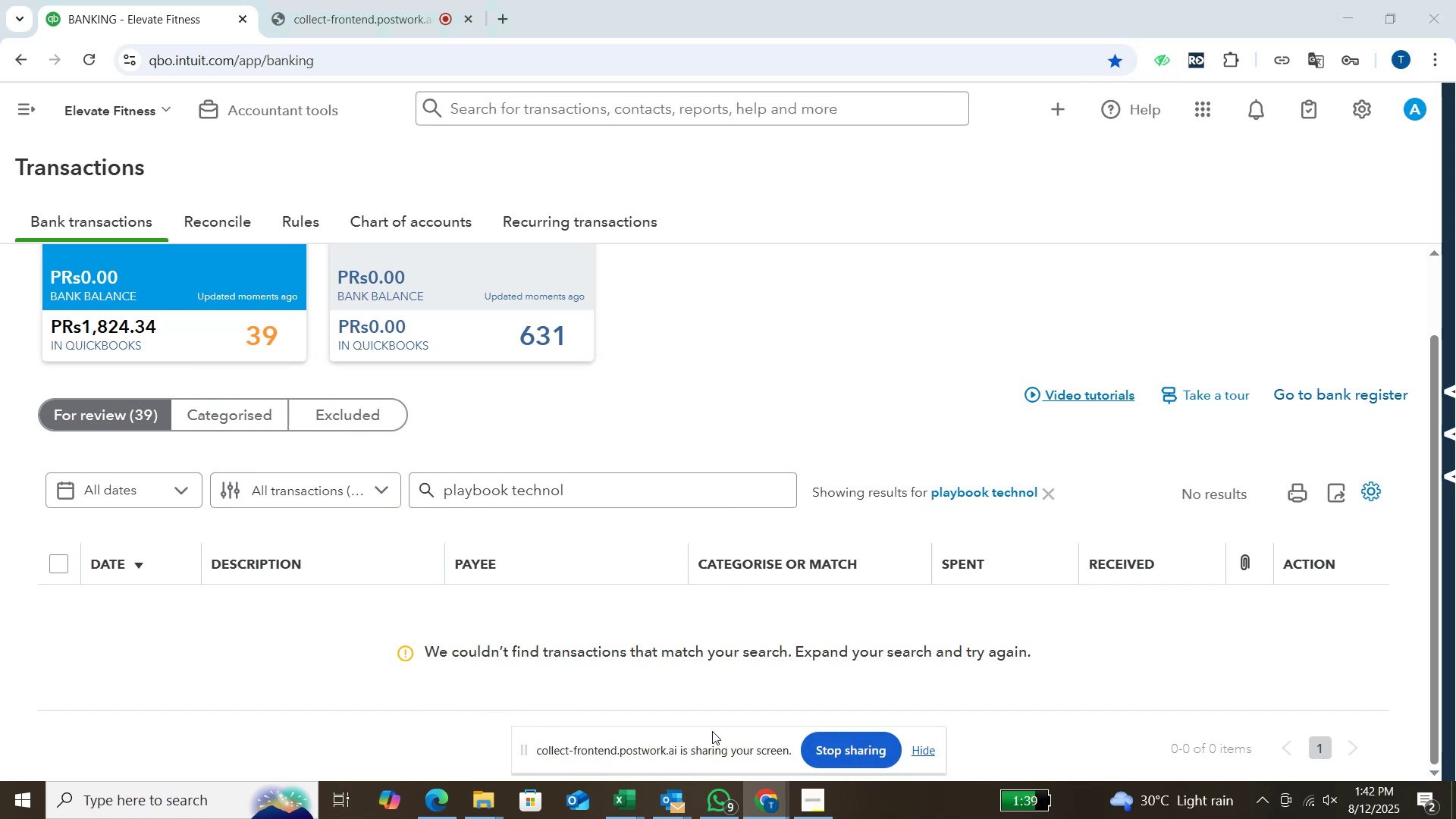 
wait(10.97)
 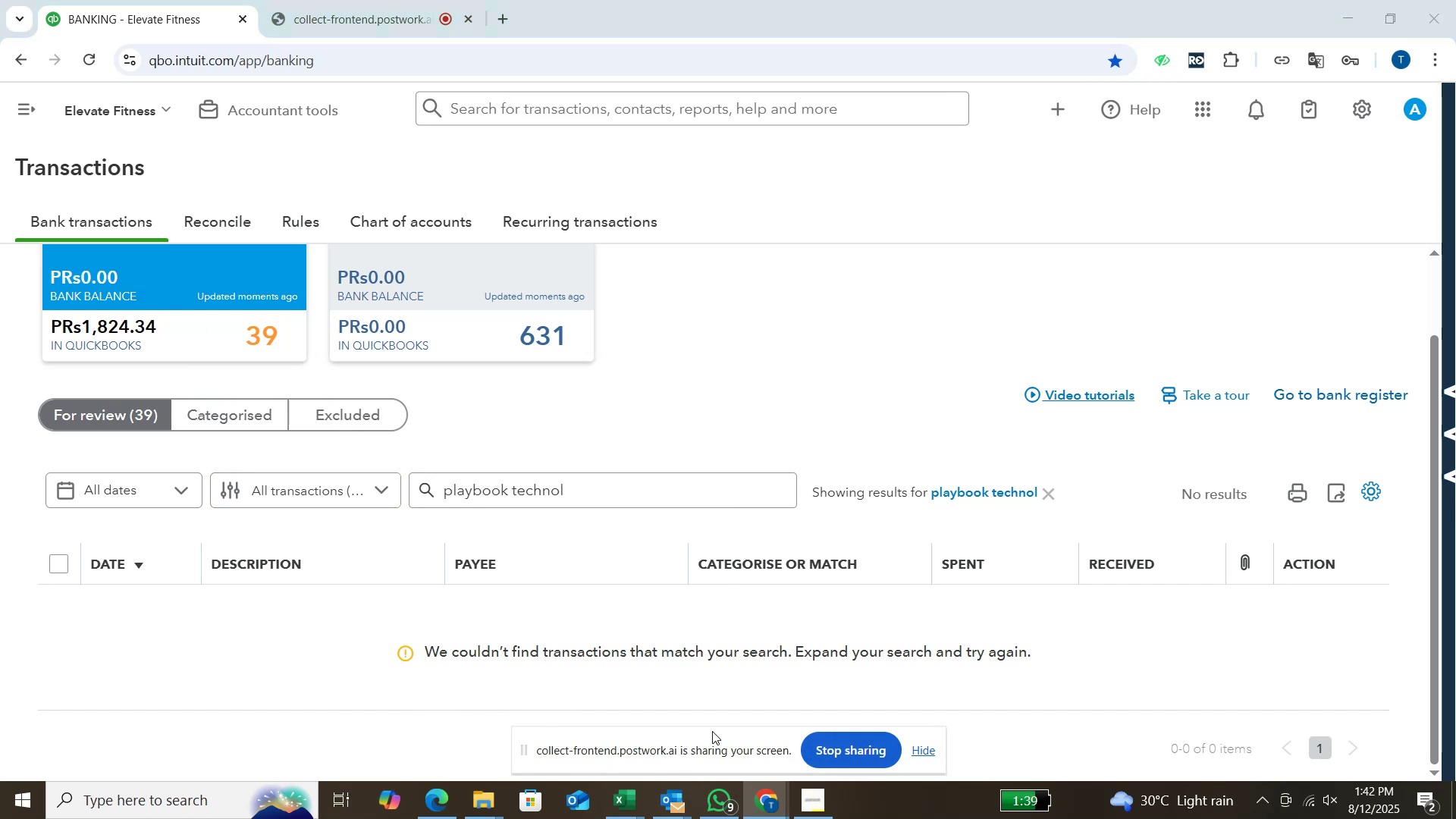 
left_click([398, 20])
 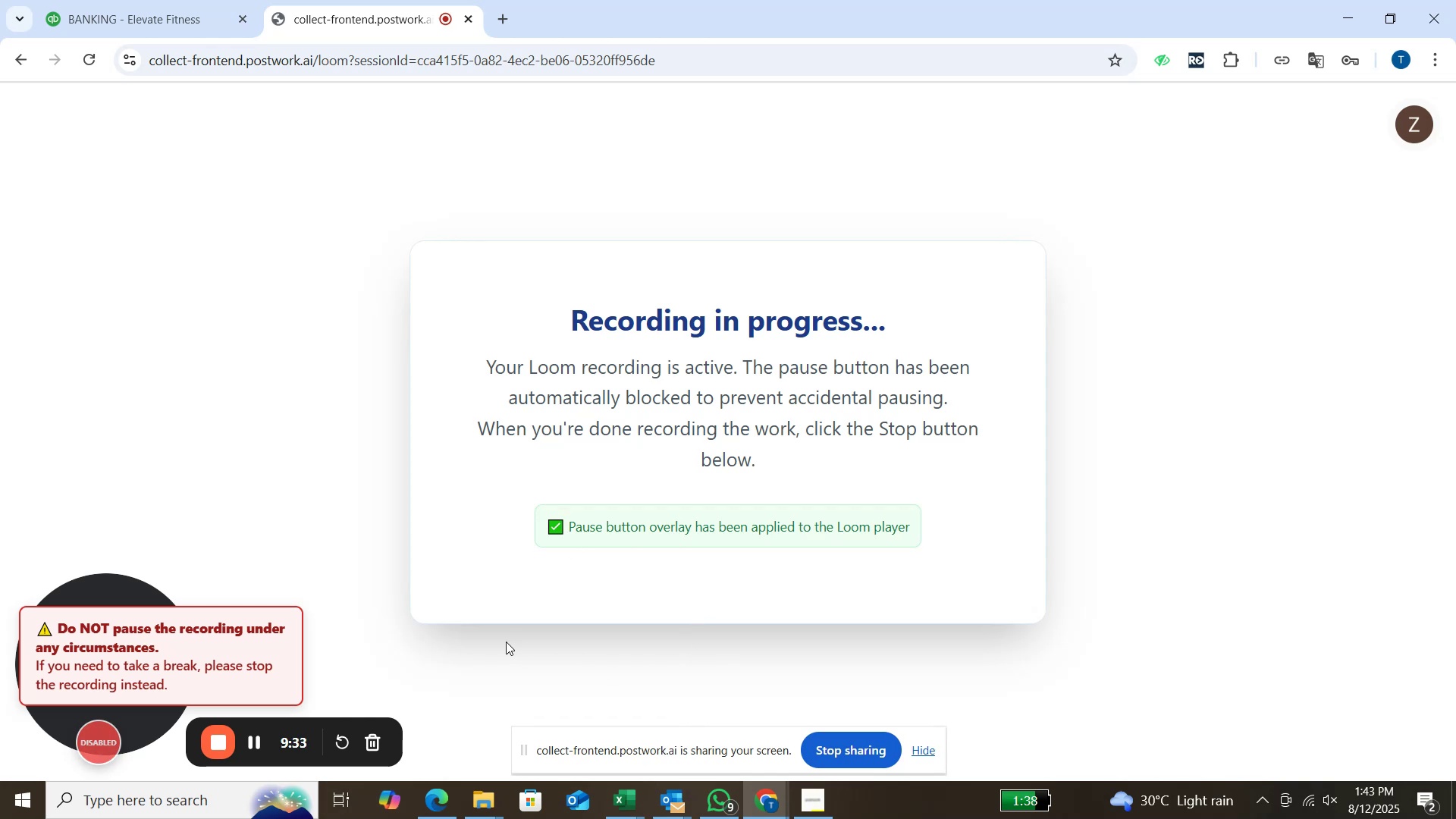 
wait(14.14)
 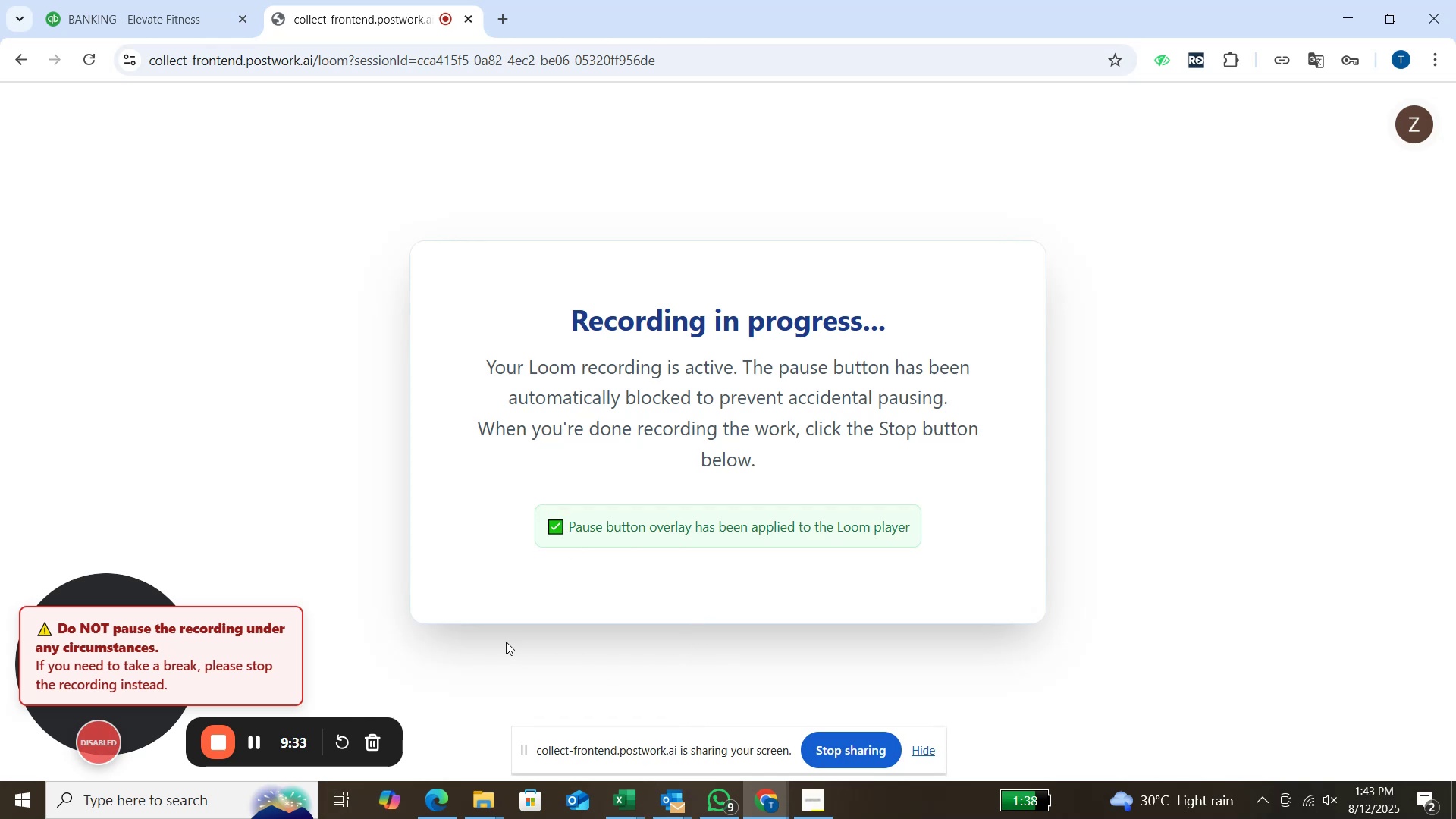 
left_click([95, 21])
 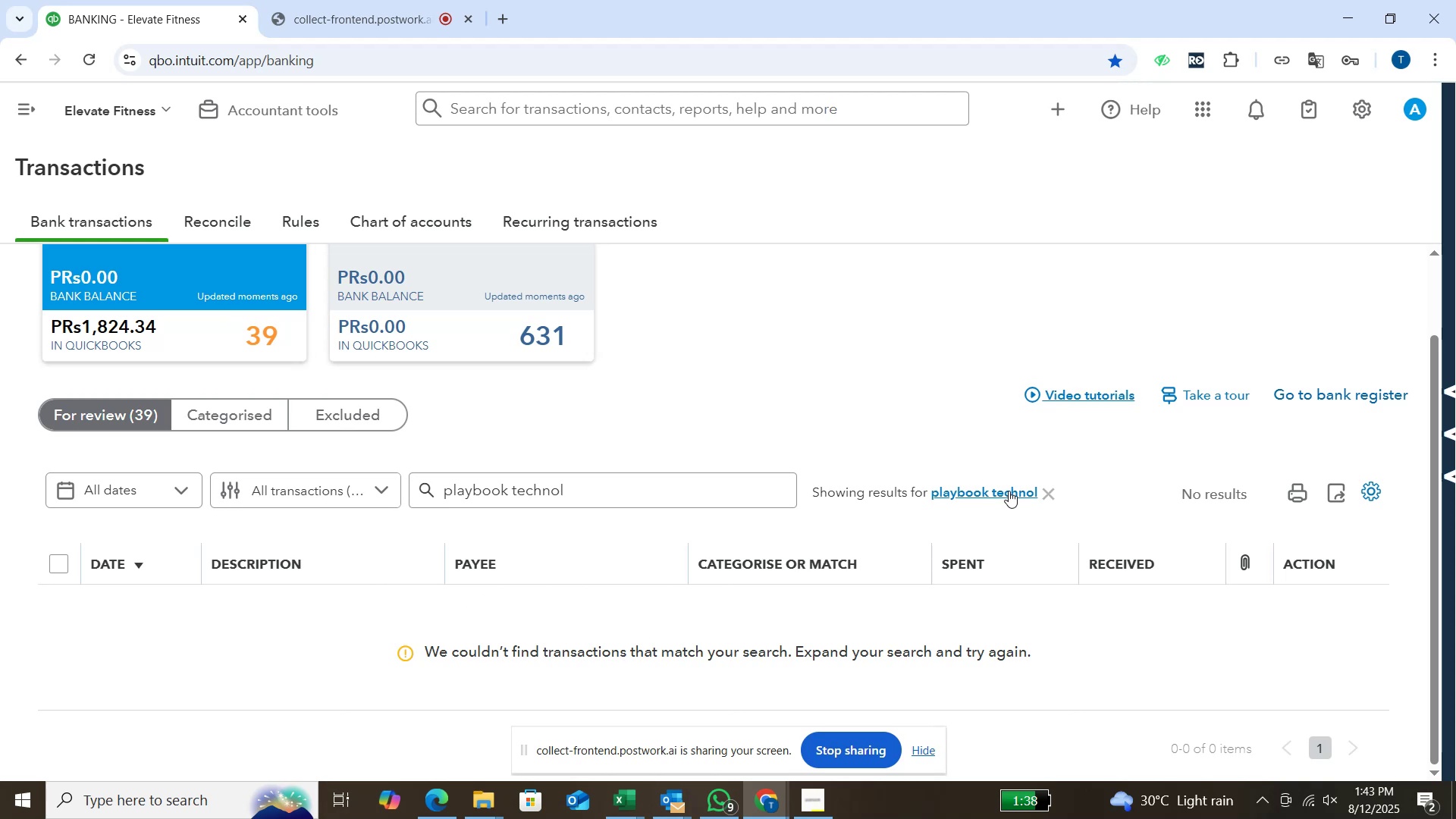 
left_click([1048, 490])
 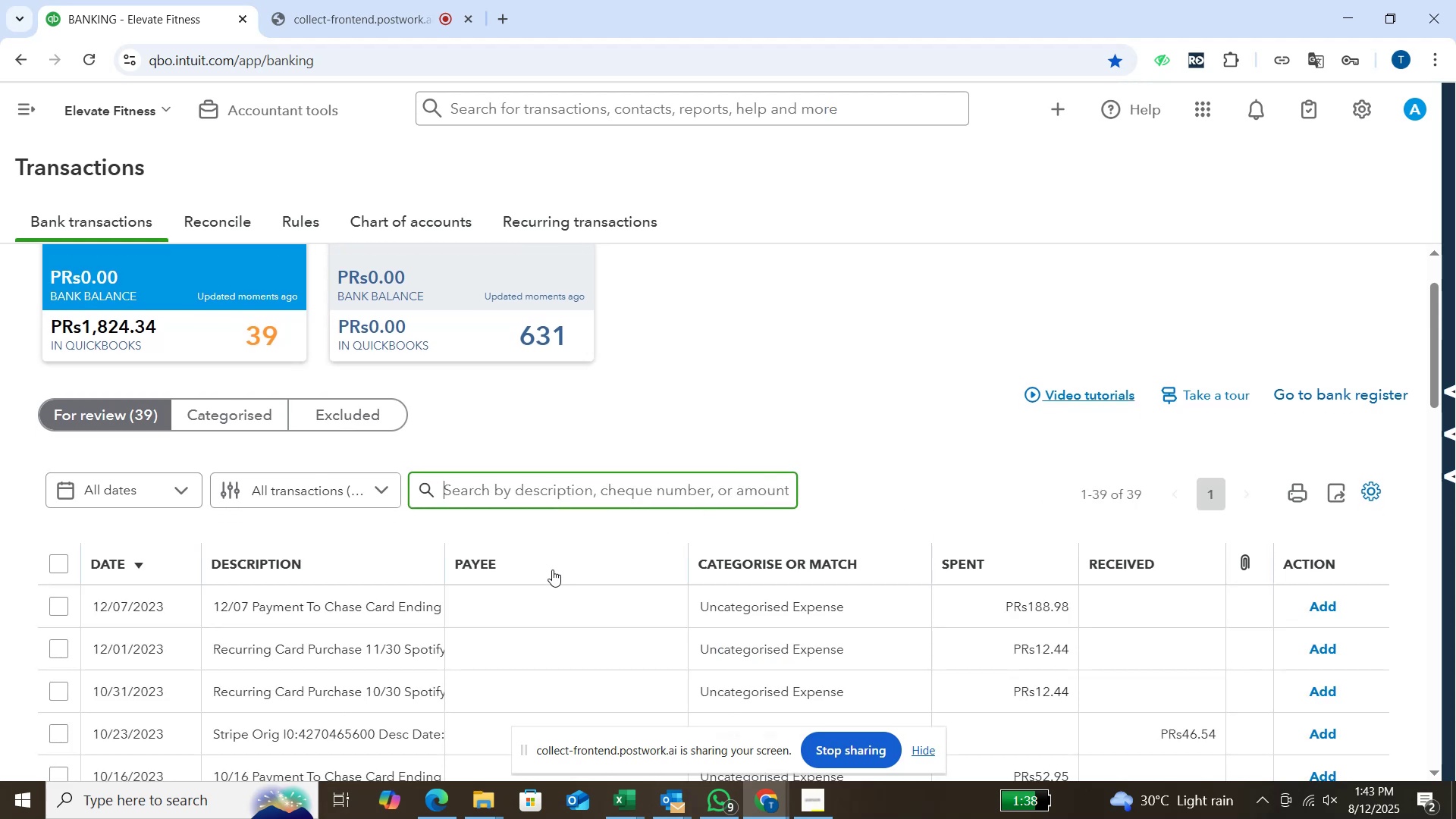 
scroll: coordinate [390, 603], scroll_direction: up, amount: 1.0
 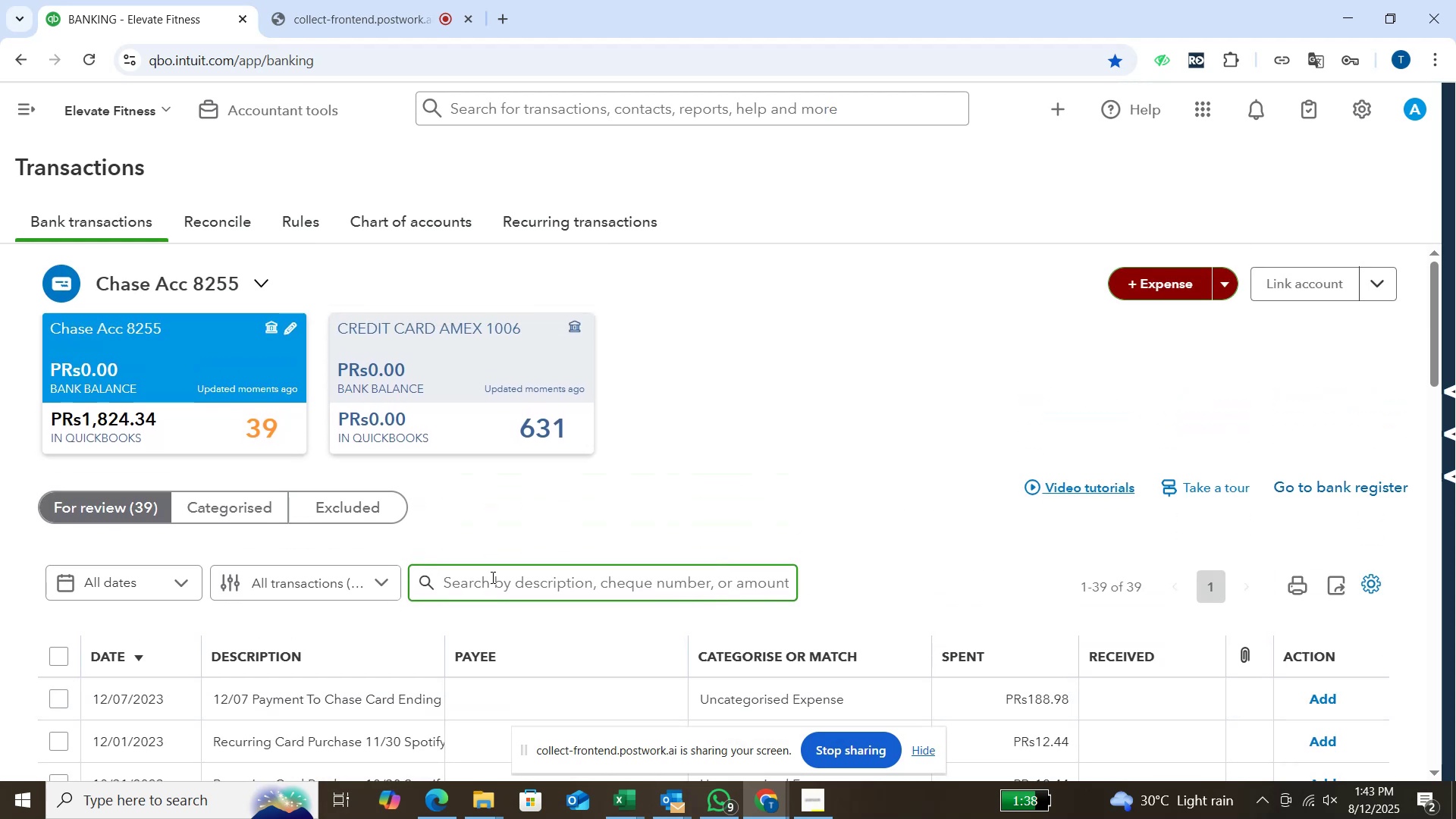 
left_click([491, 577])
 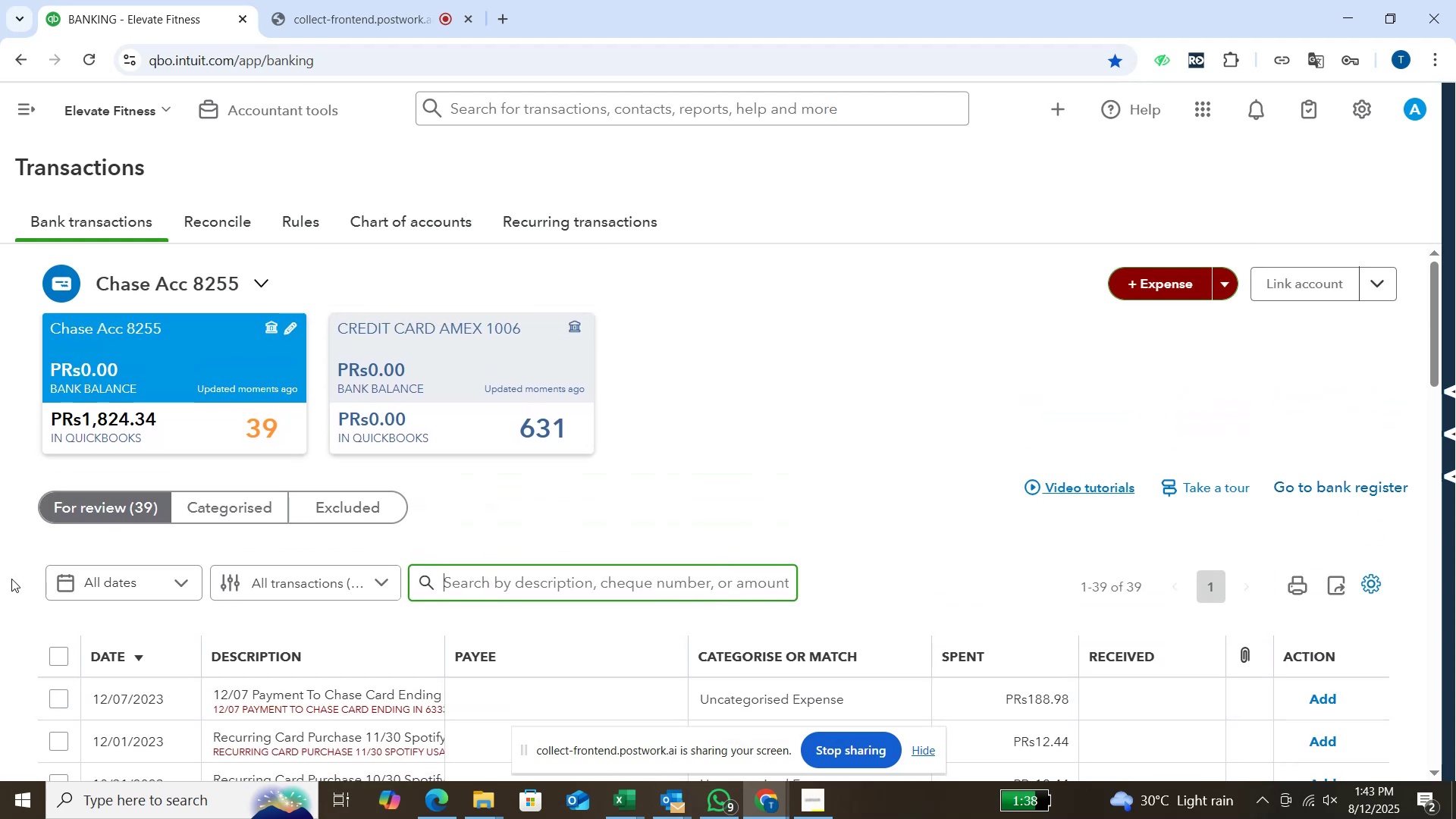 
type(CARD ENDING)
 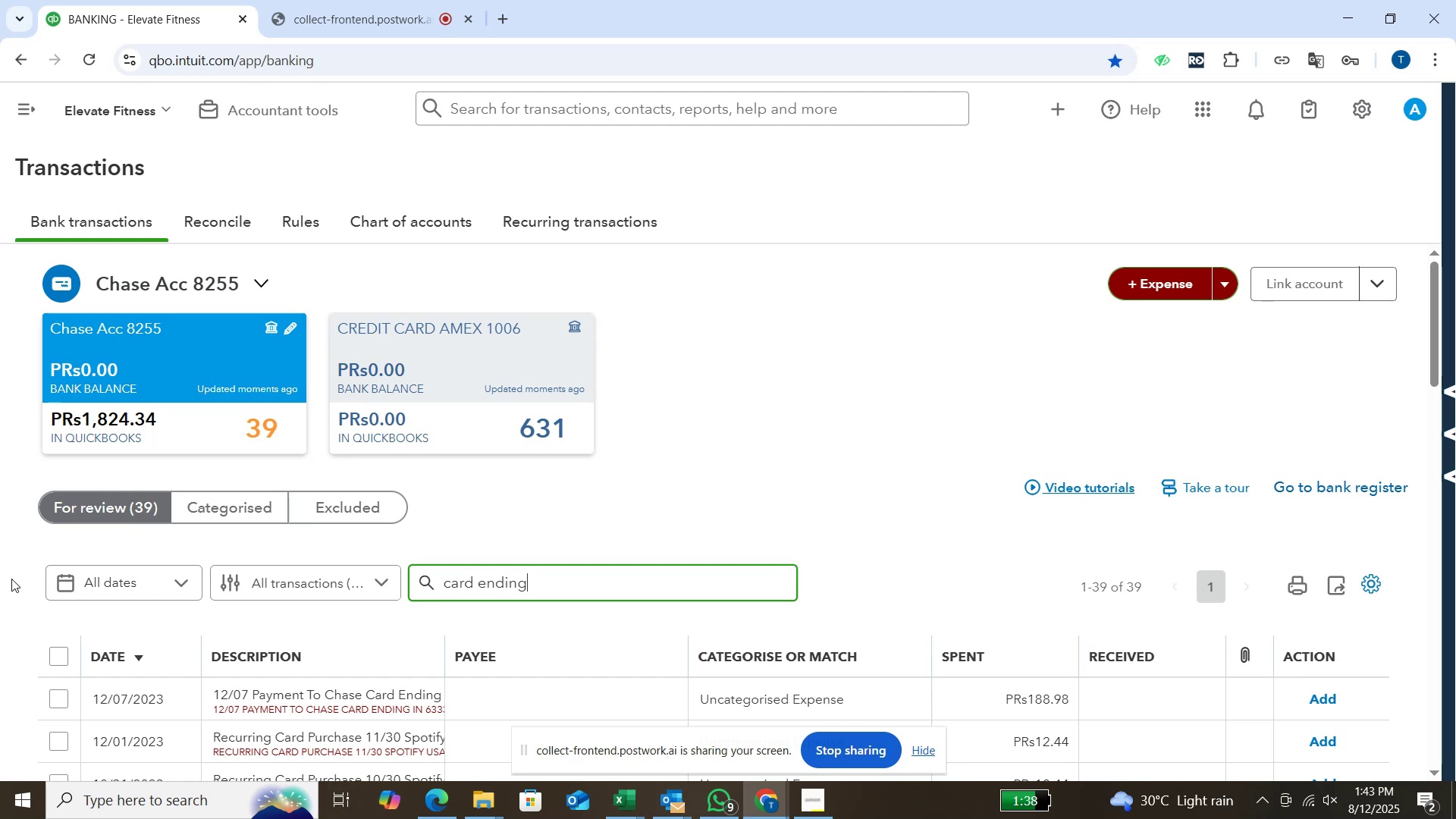 
key(Enter)
 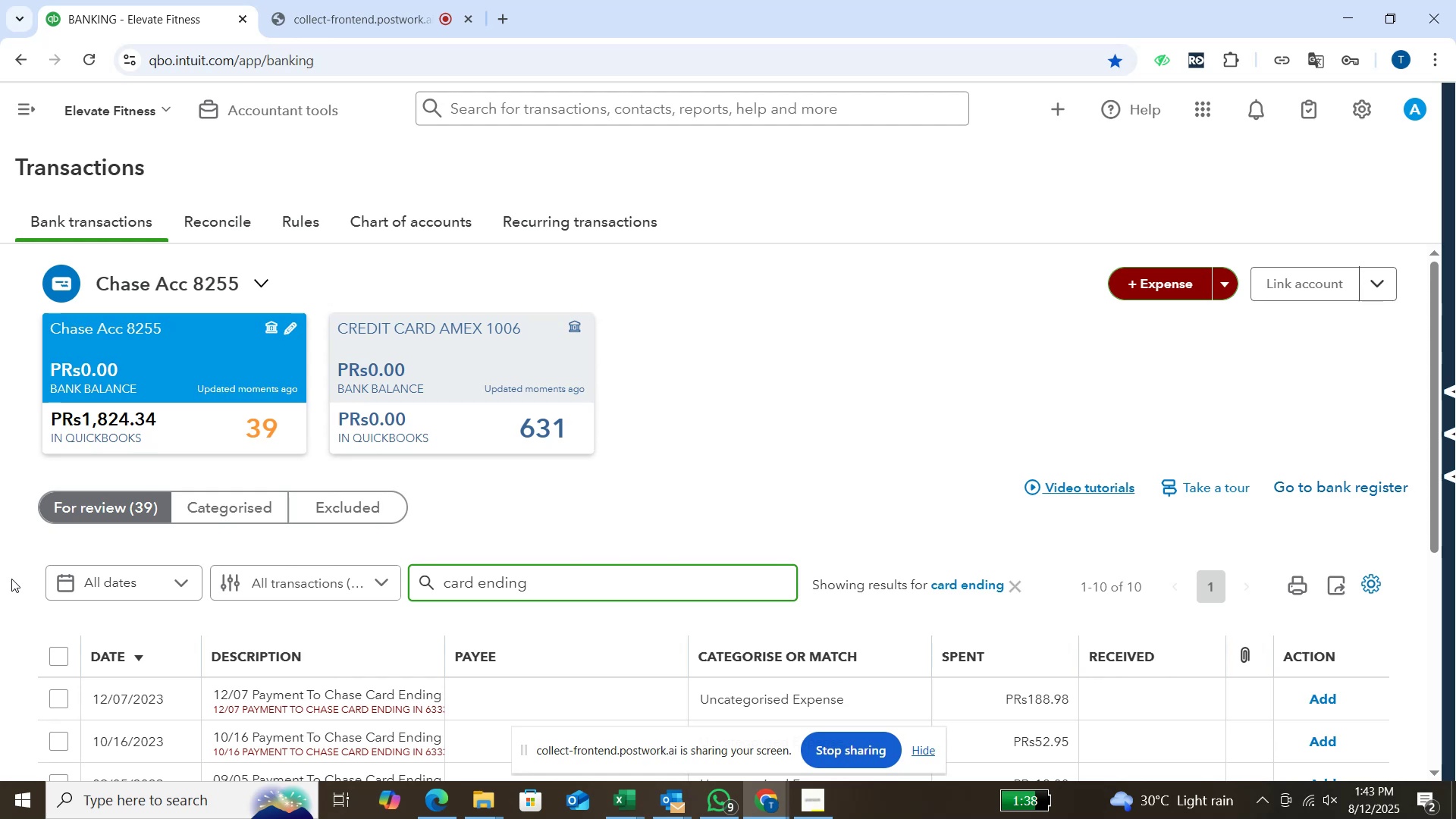 
wait(12.73)
 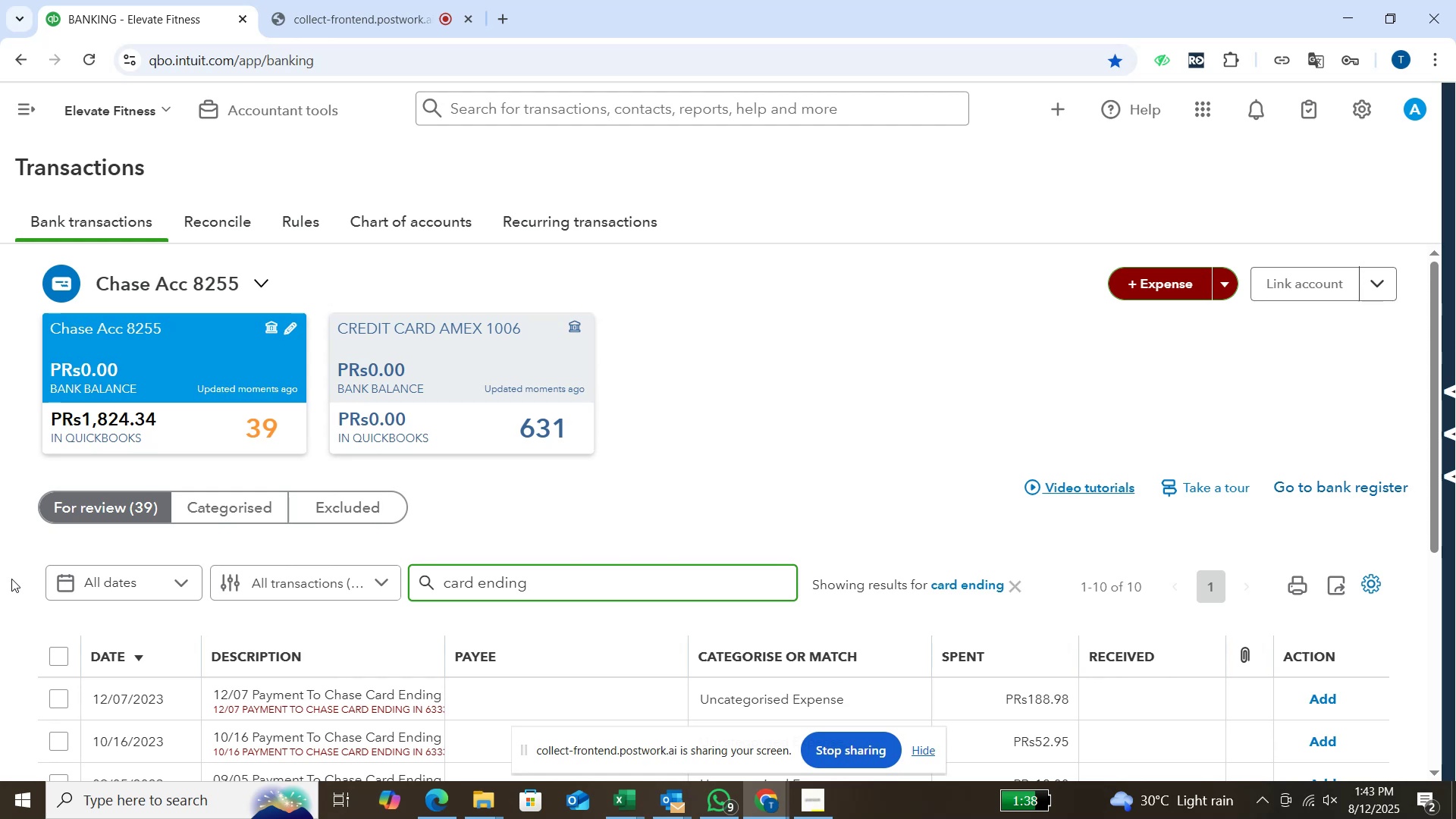 
key(Enter)
 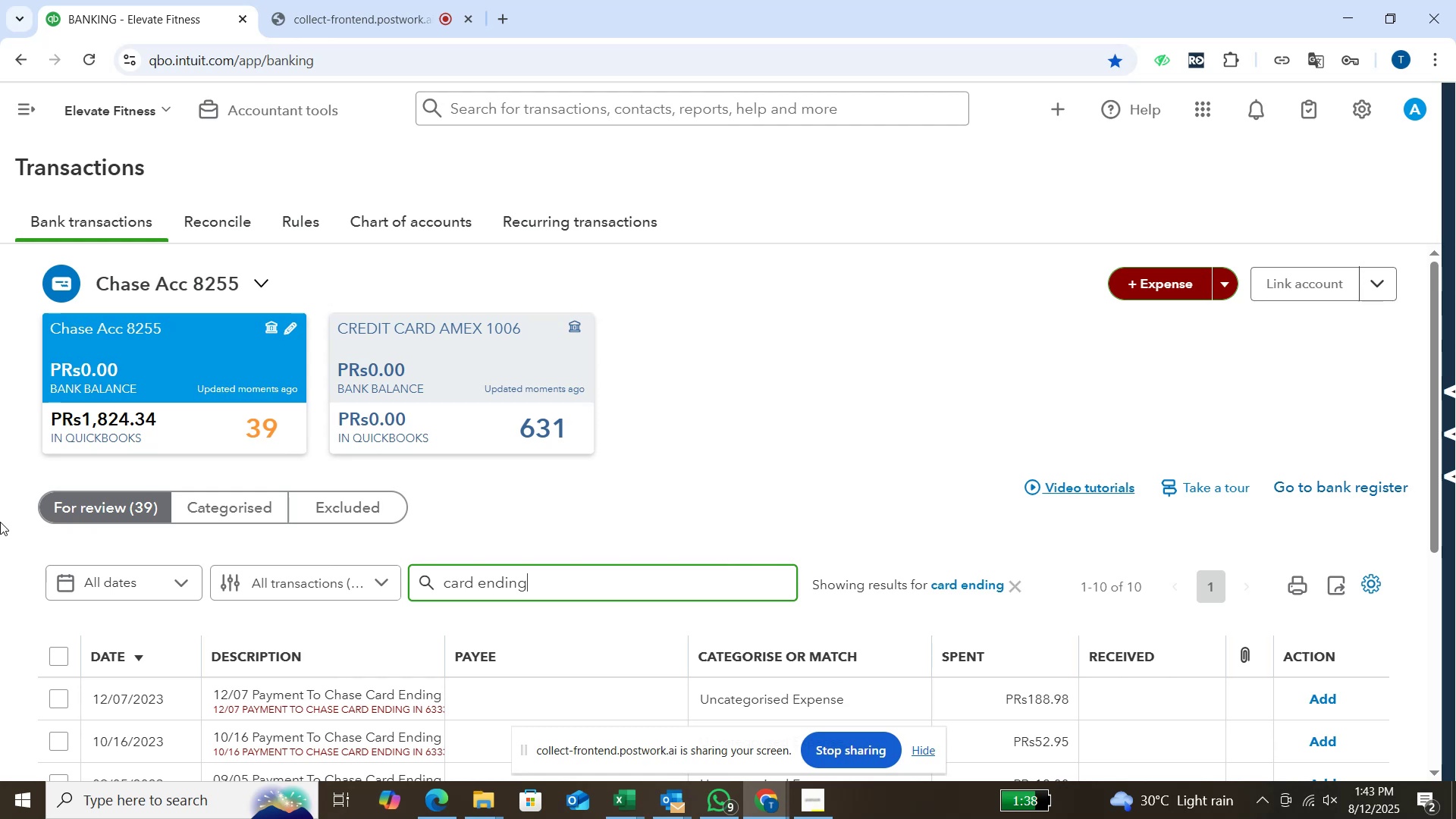 
left_click([60, 657])
 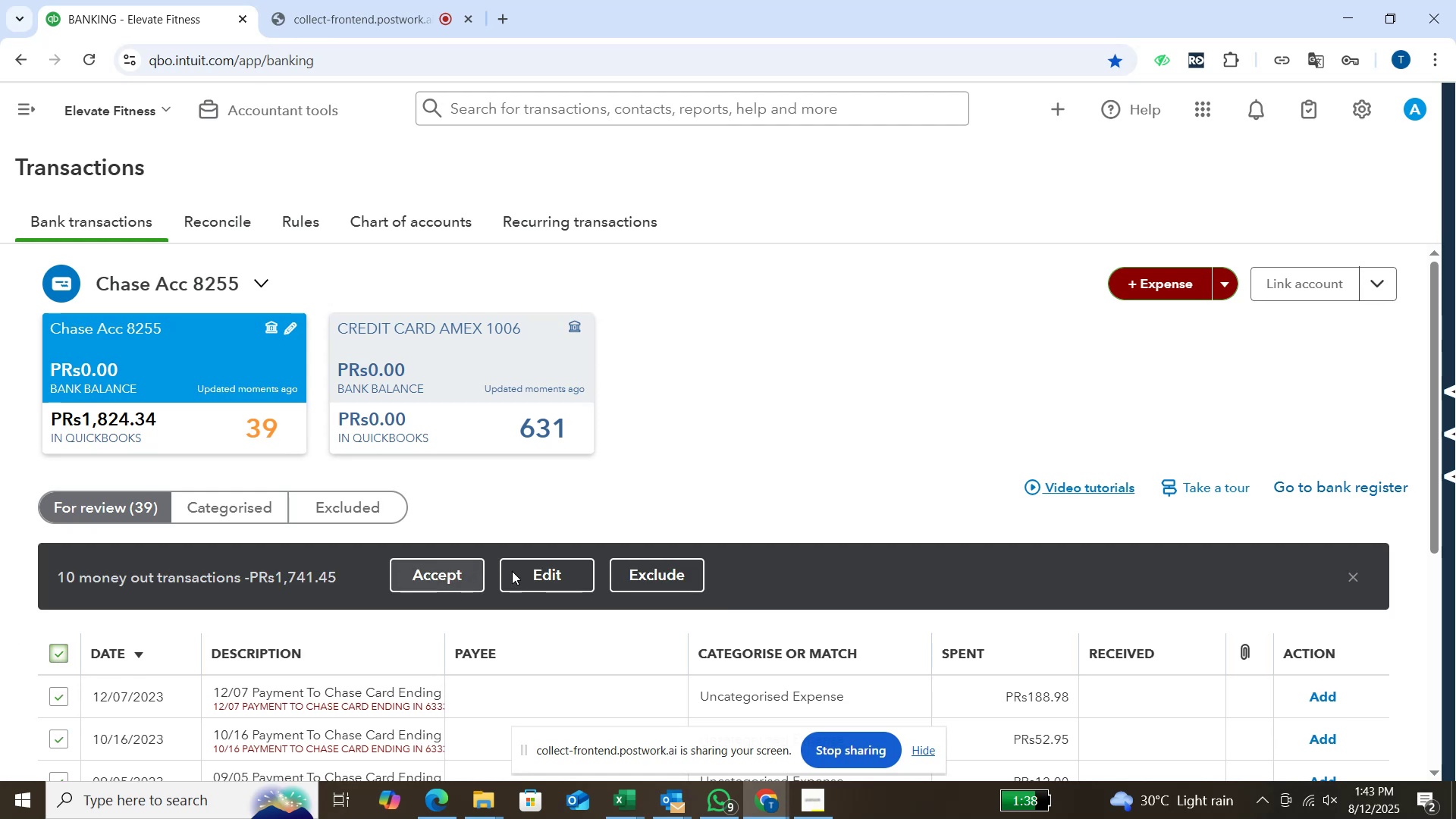 
left_click([533, 568])
 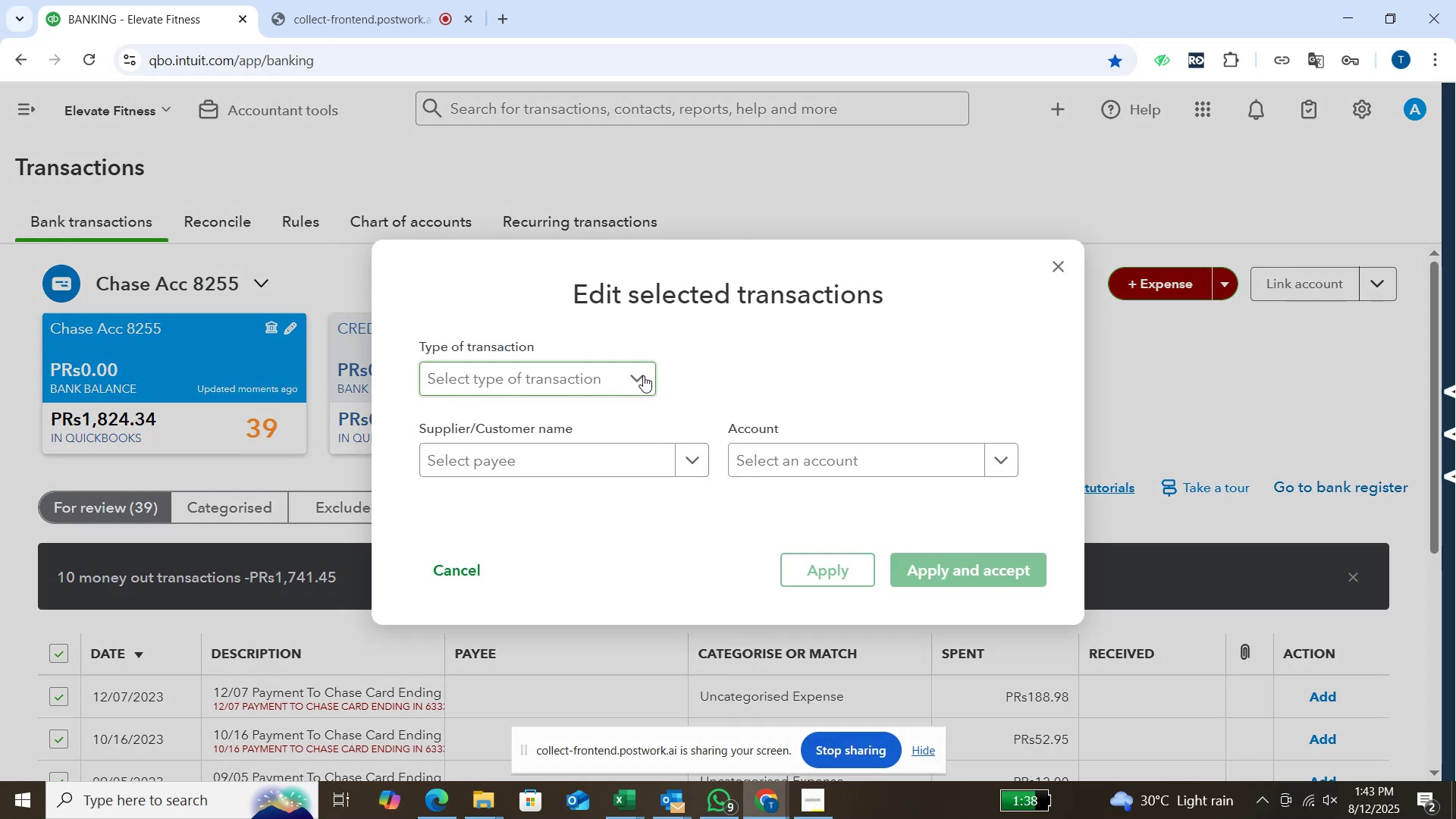 
left_click([643, 372])
 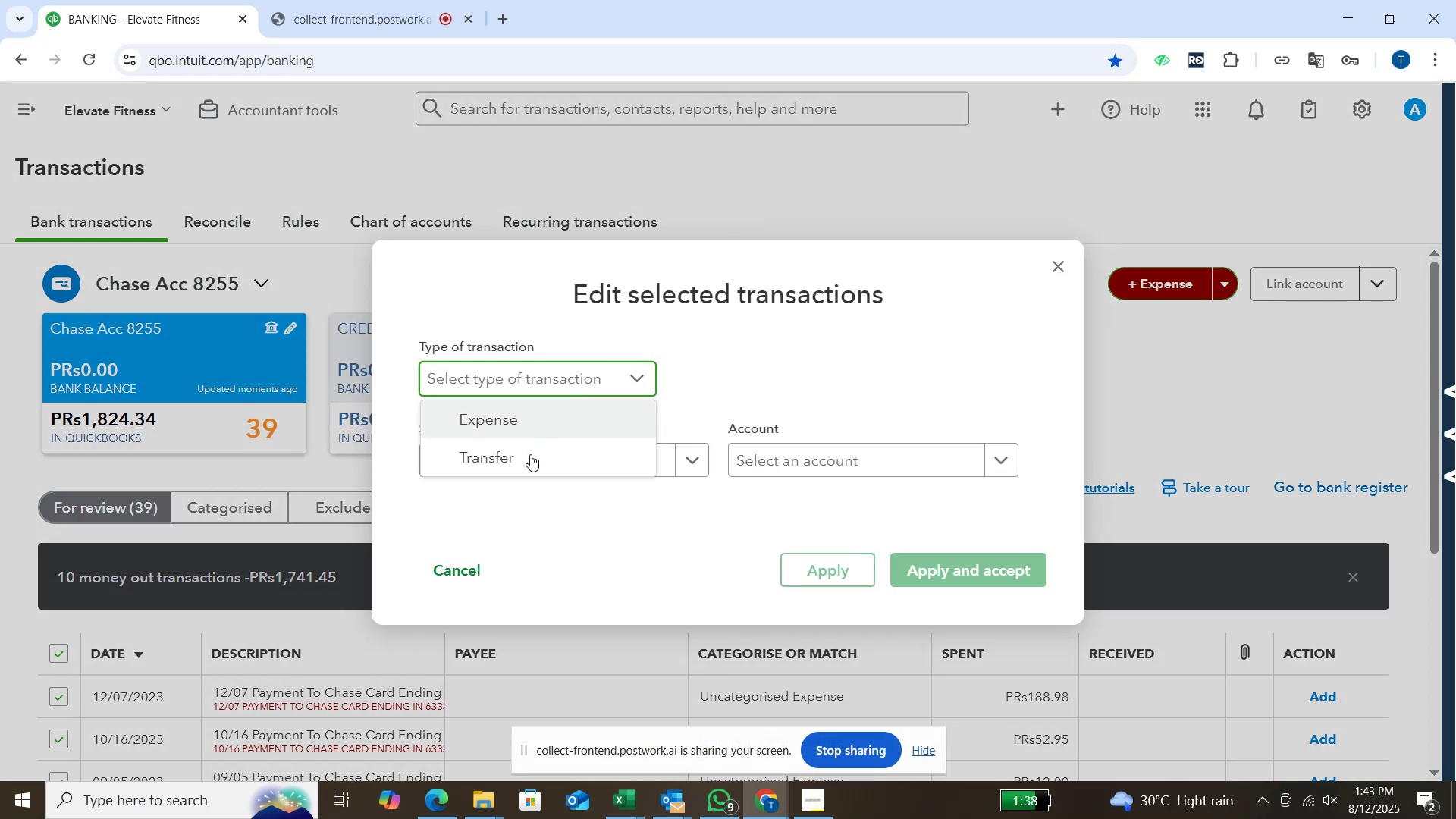 
left_click([549, 428])
 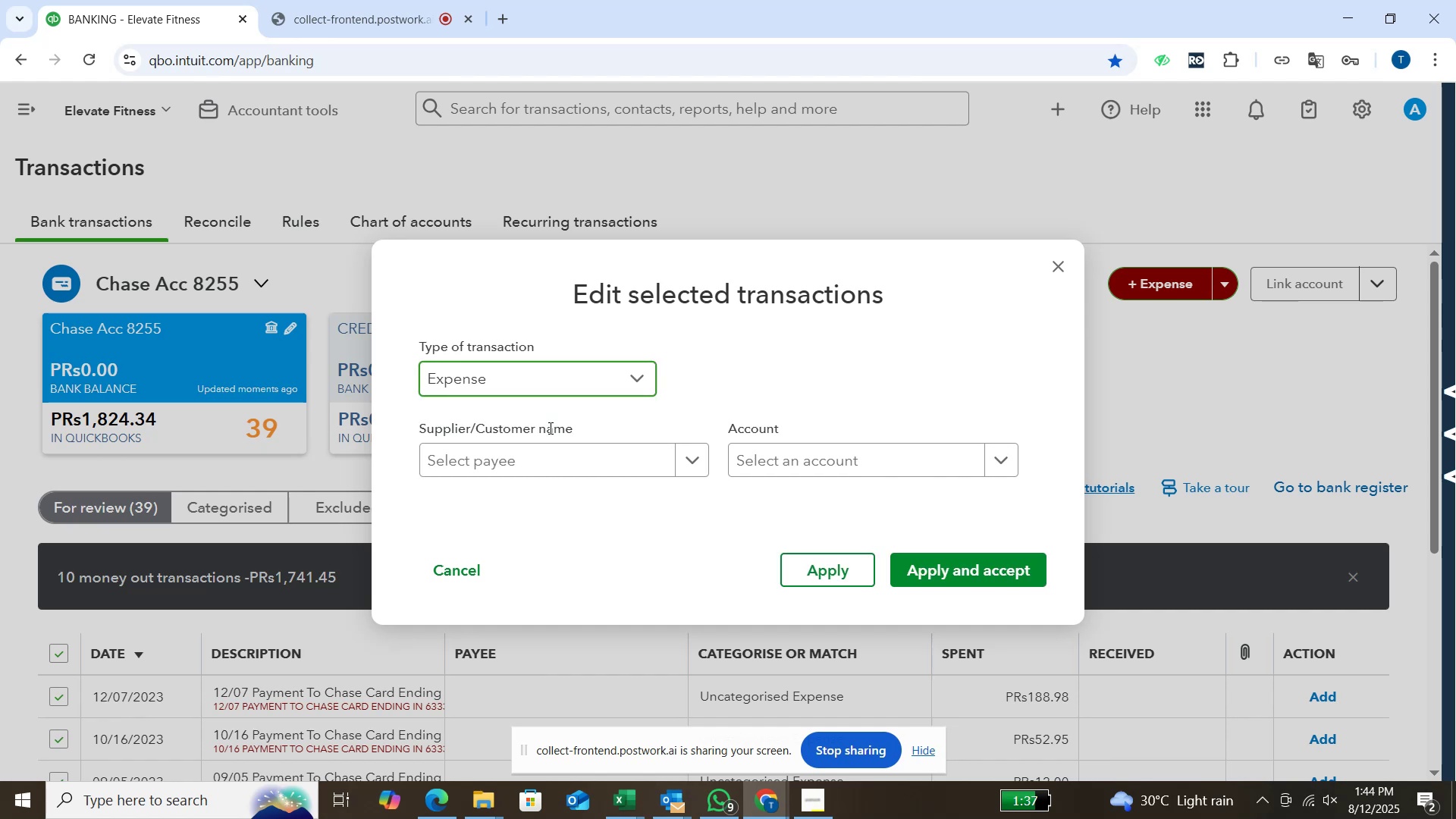 
wait(8.62)
 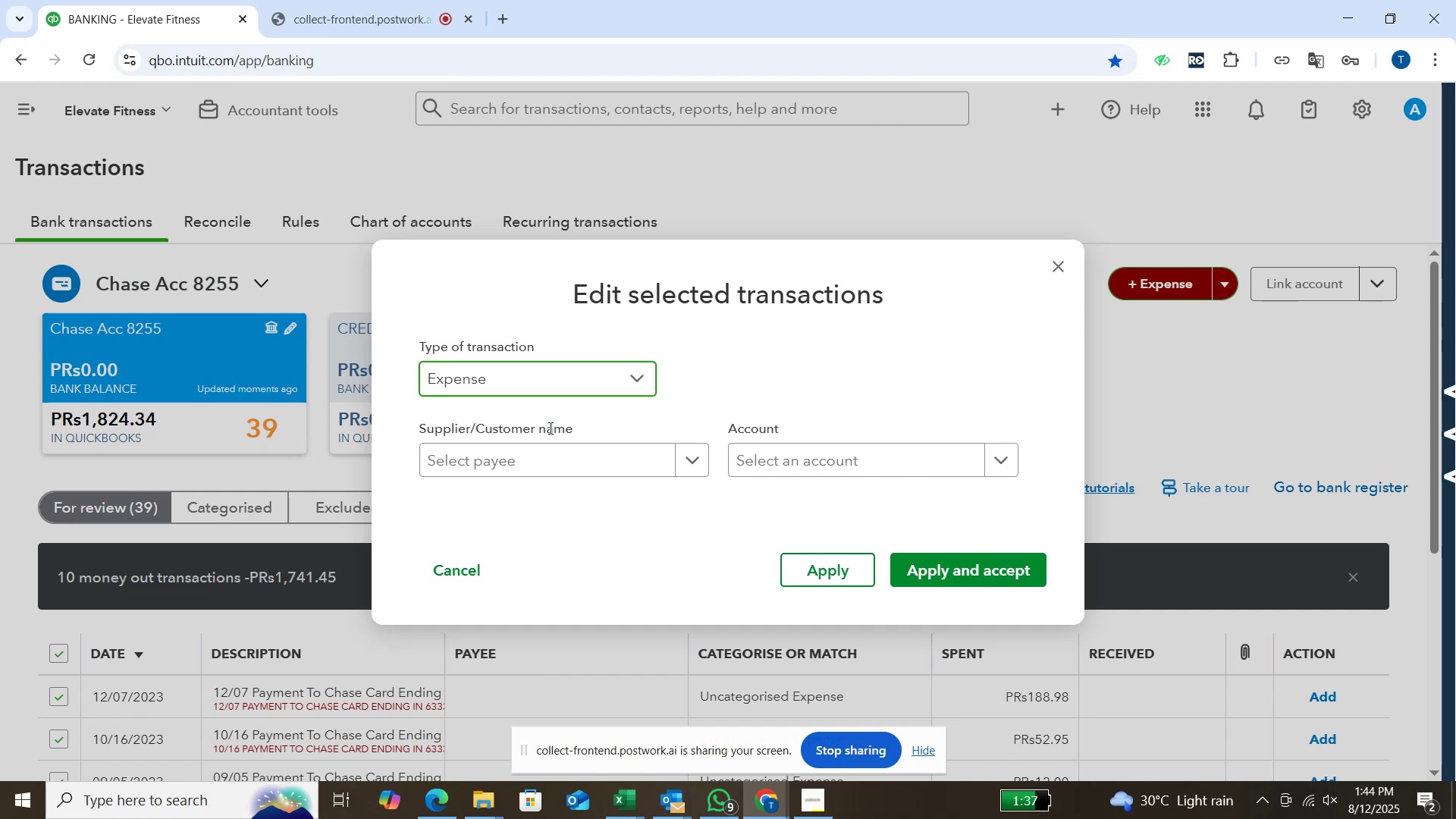 
left_click([686, 460])
 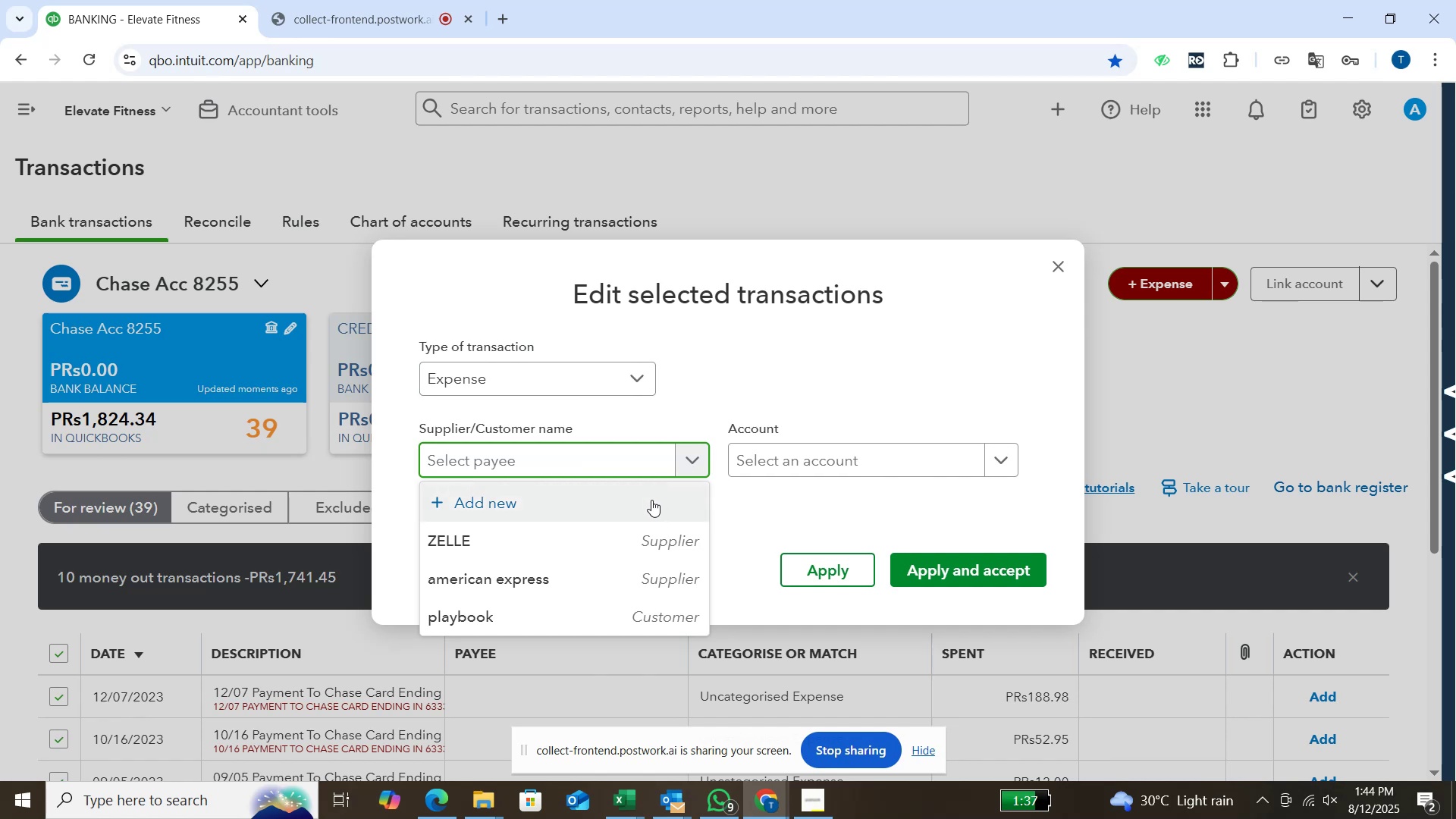 
left_click([651, 500])
 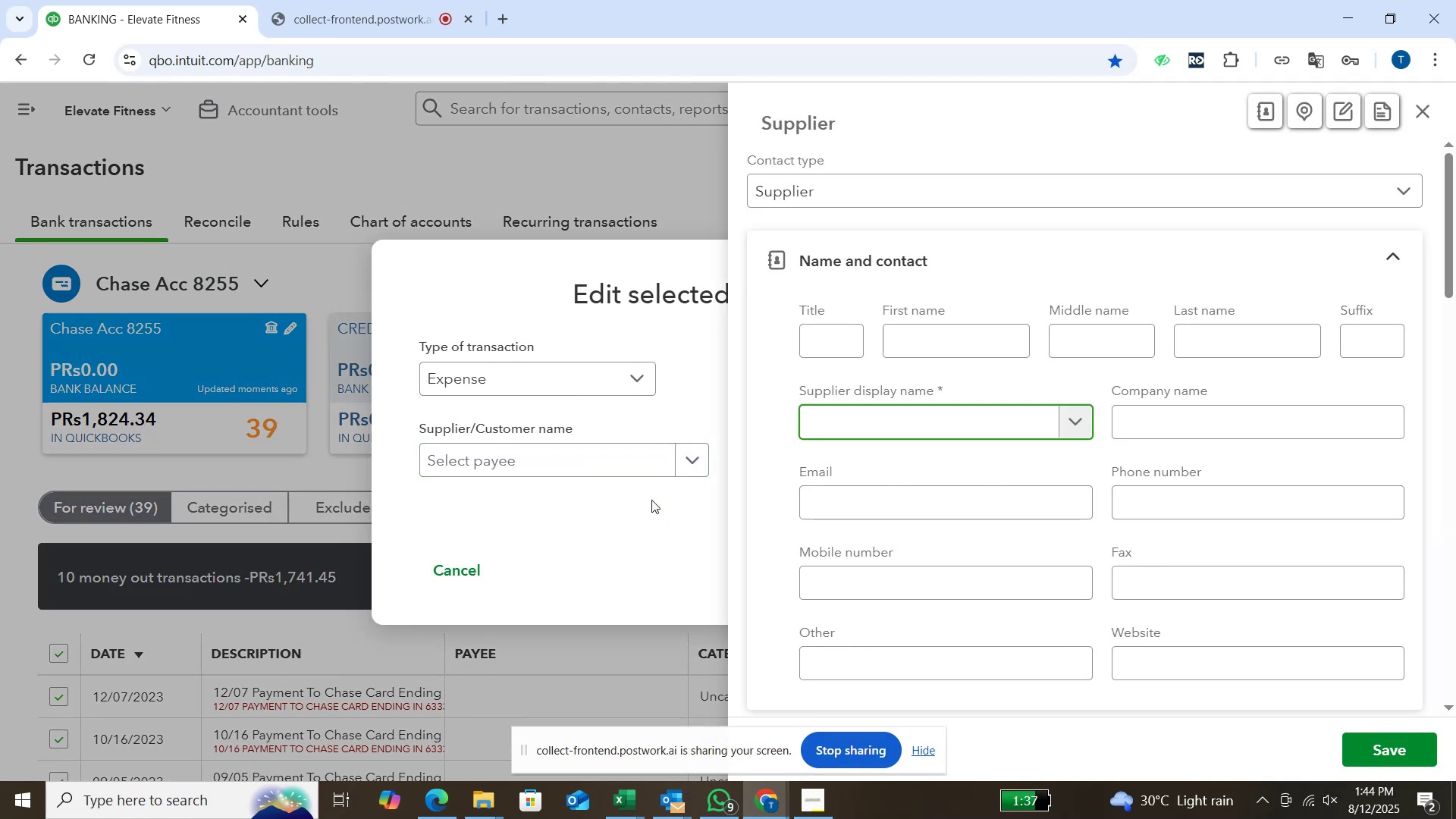 
type(CARD ENDING)
 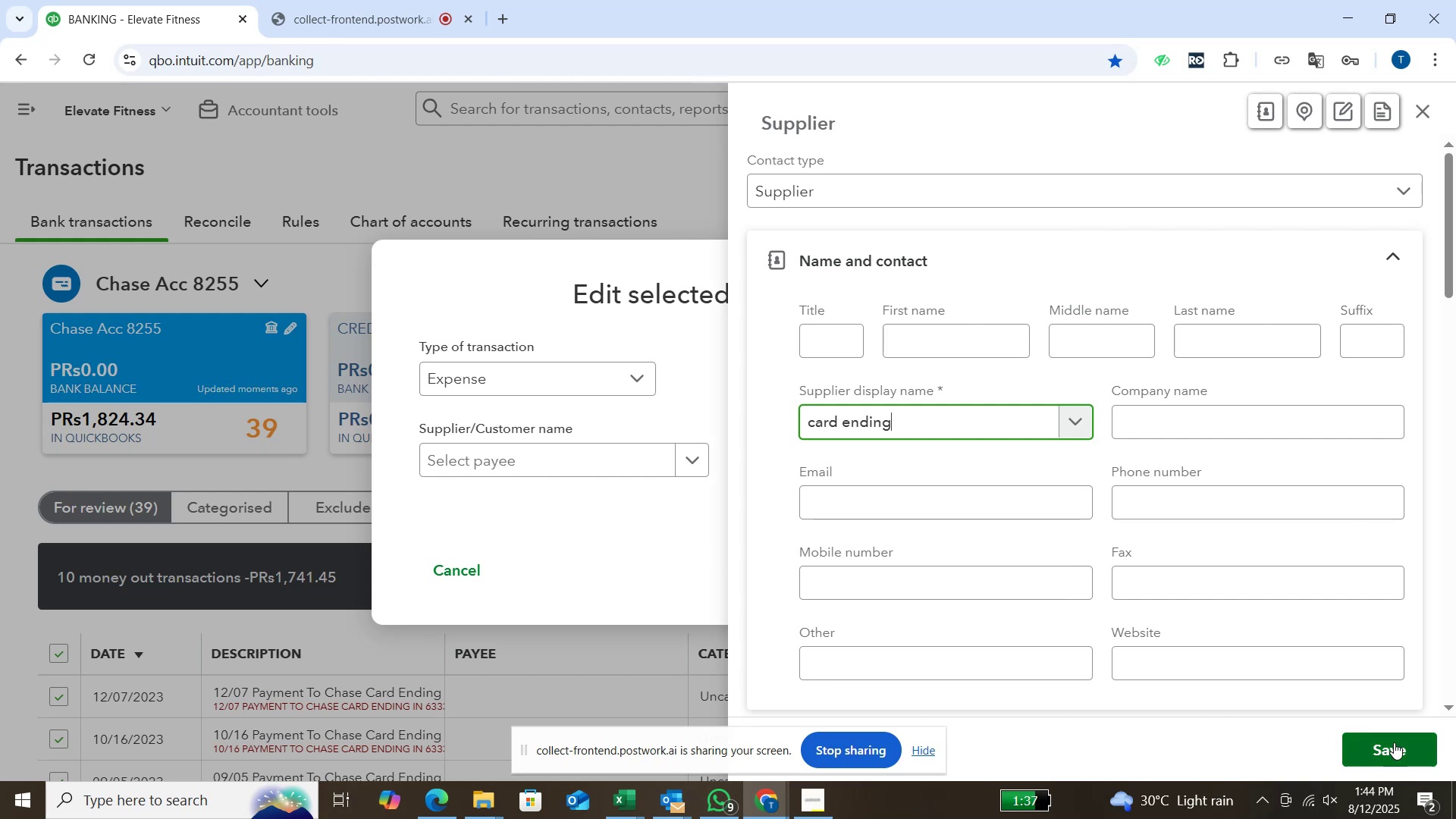 
left_click([1394, 743])
 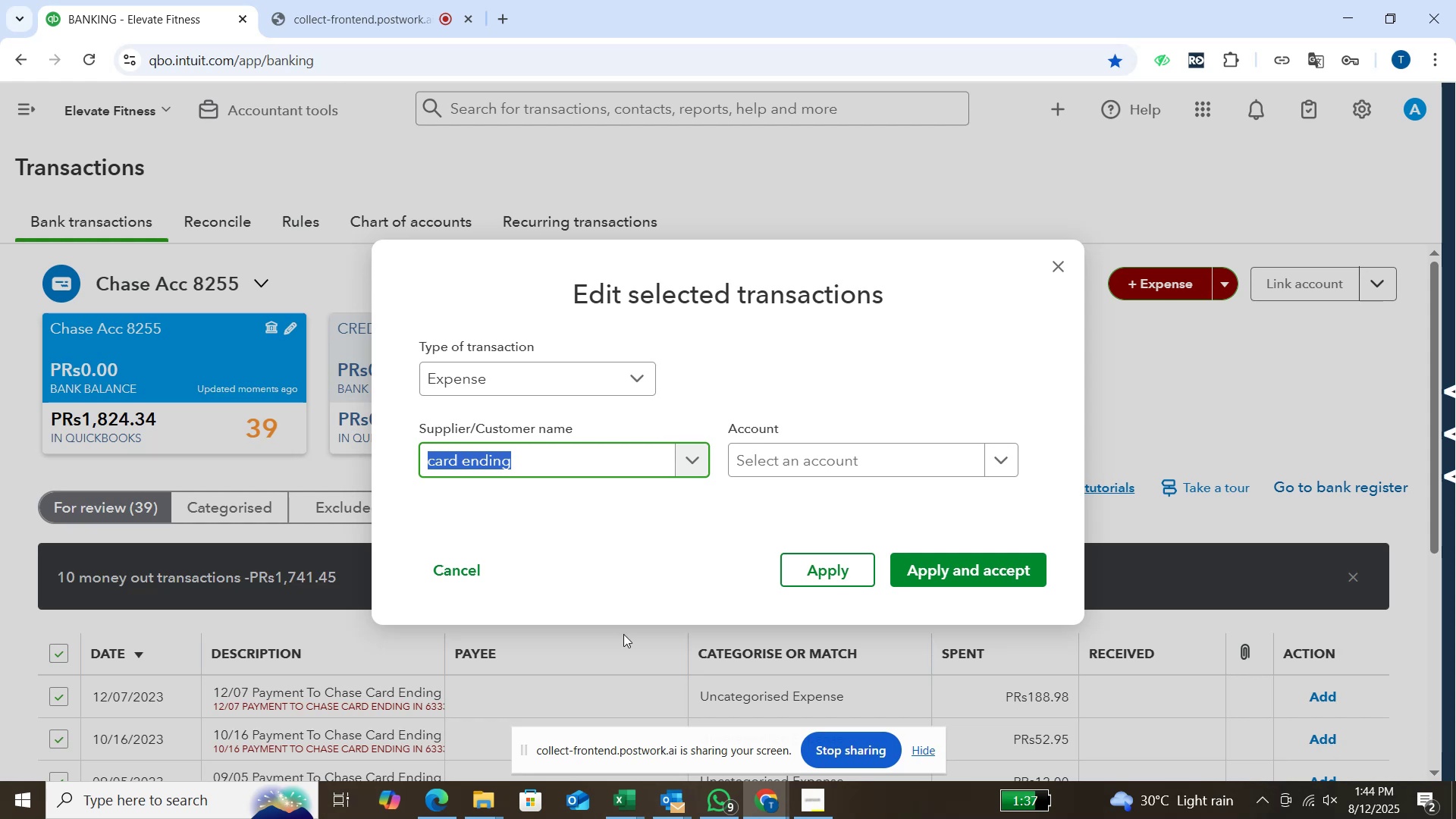 
wait(7.14)
 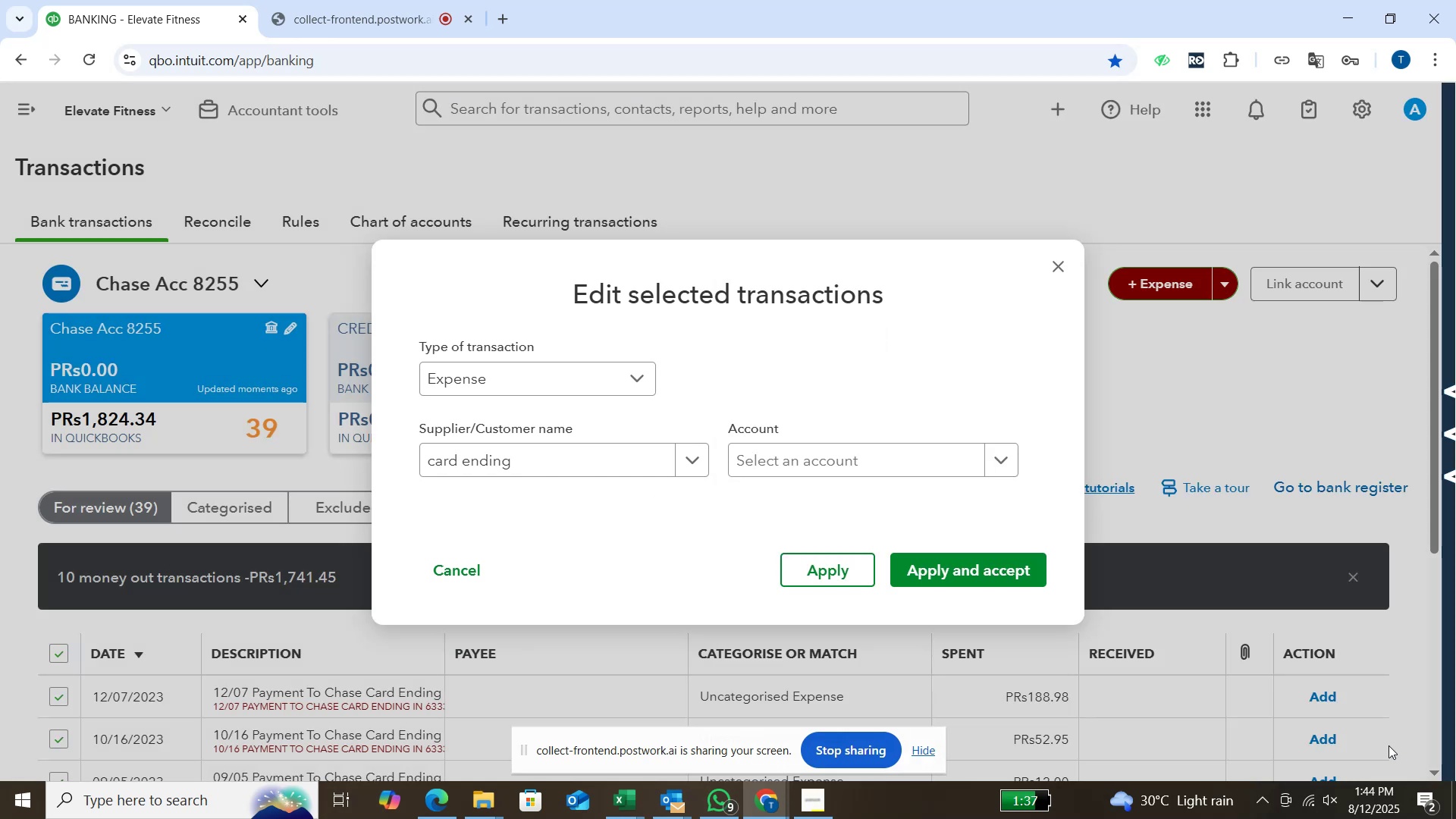 
left_click([842, 457])
 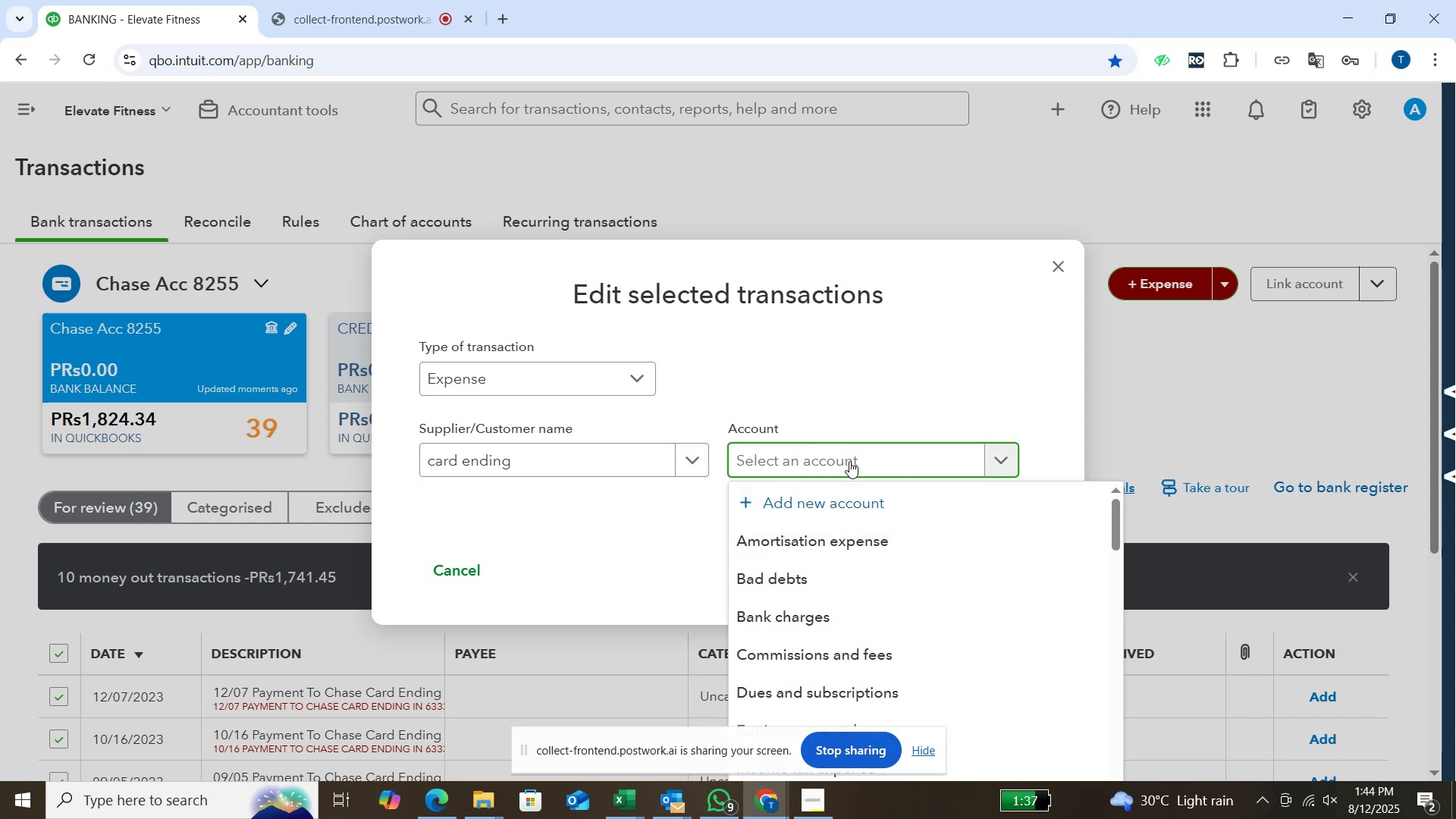 
type(OFF)
 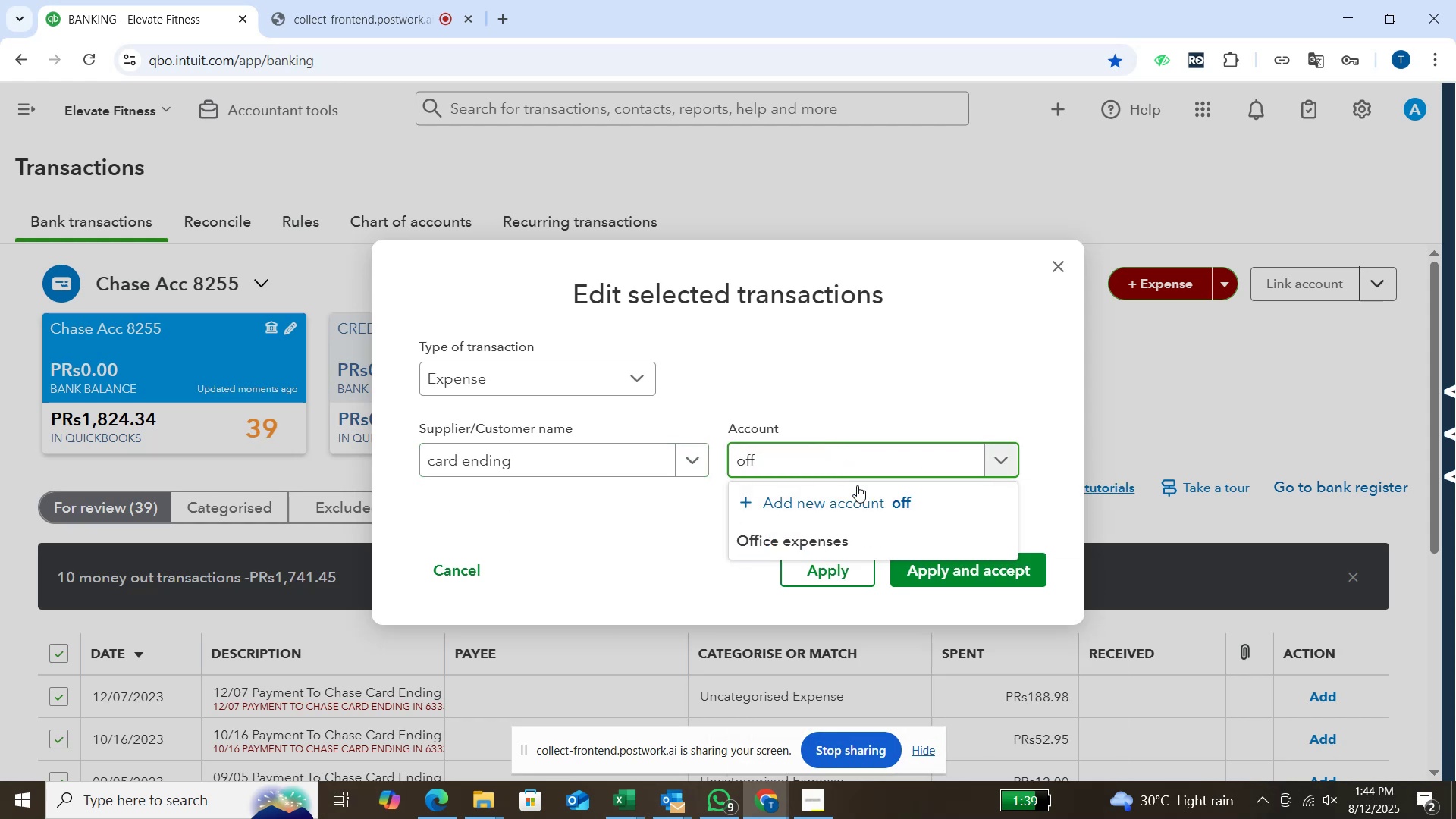 
left_click([864, 538])
 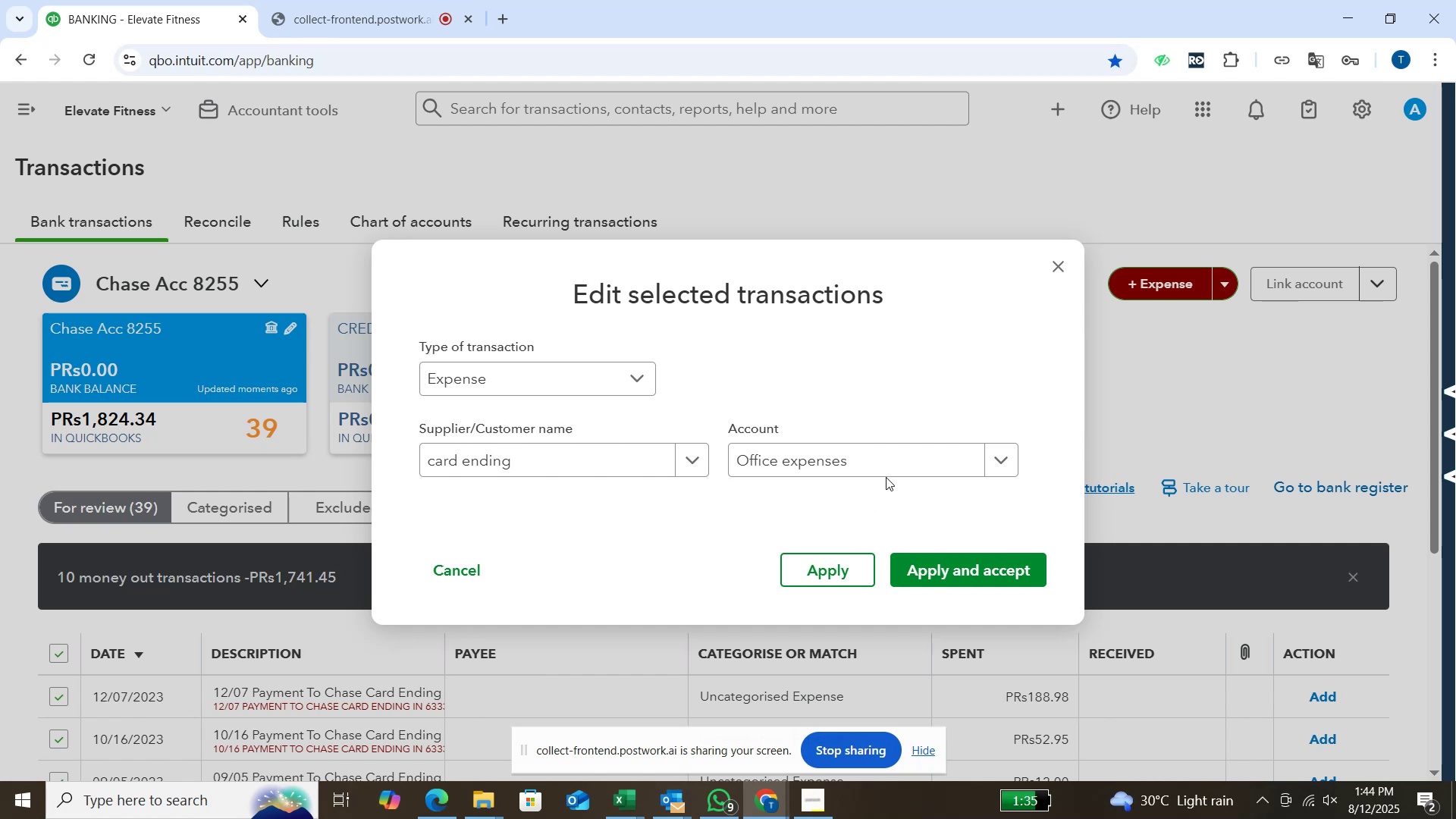 
left_click([993, 466])
 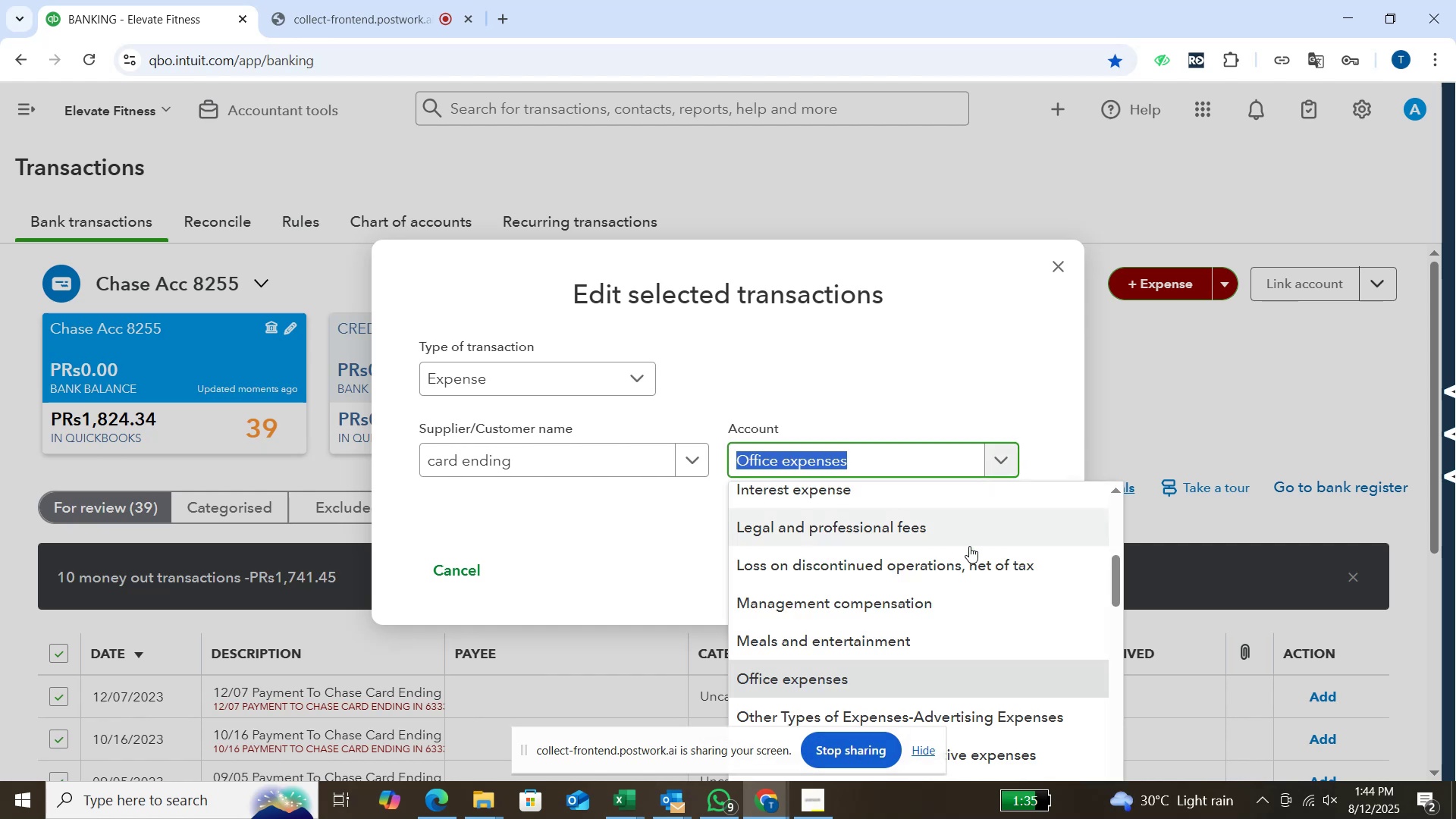 
scroll: coordinate [943, 560], scroll_direction: down, amount: 2.0
 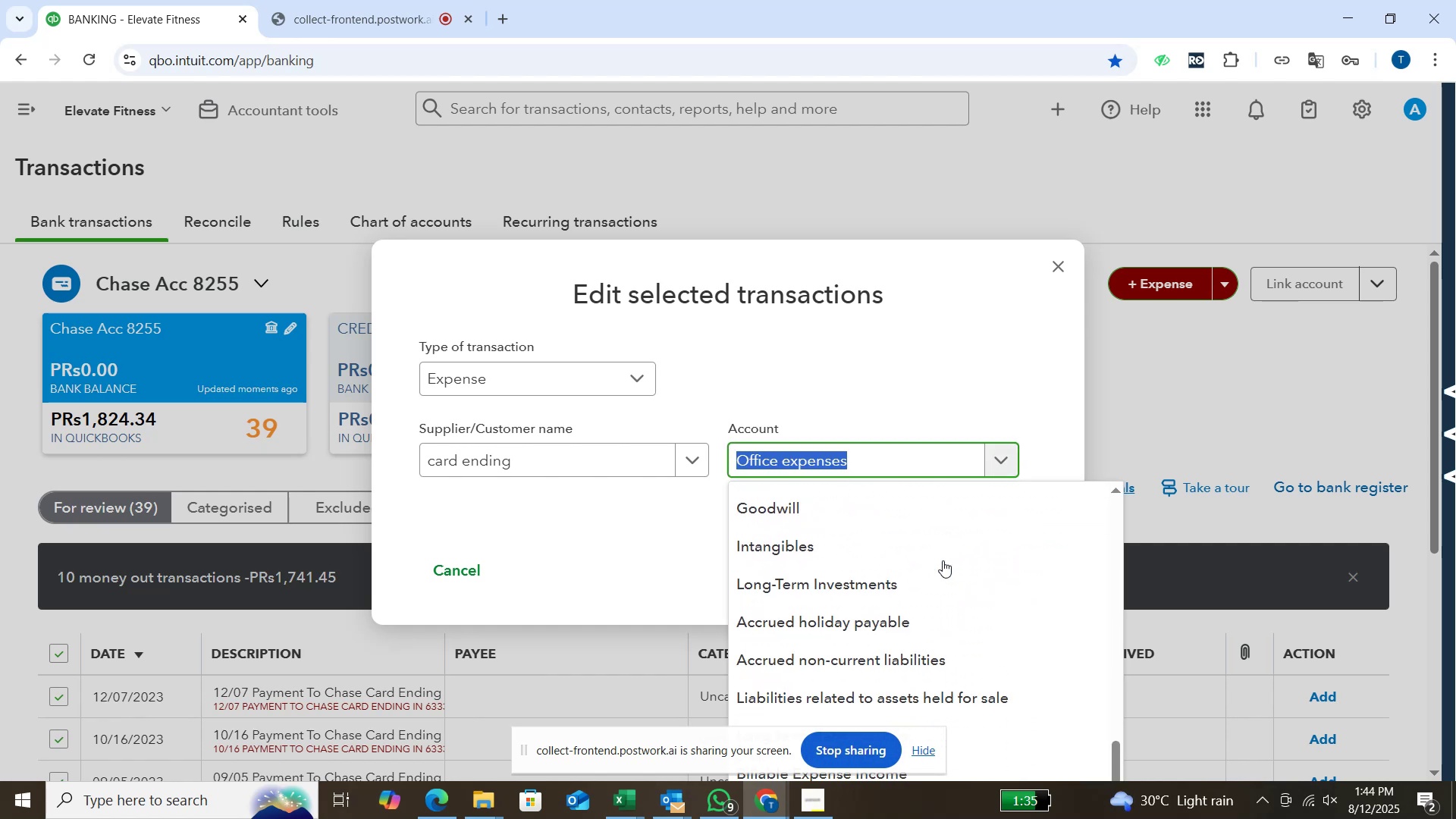 
scroll: coordinate [943, 560], scroll_direction: up, amount: 15.0
 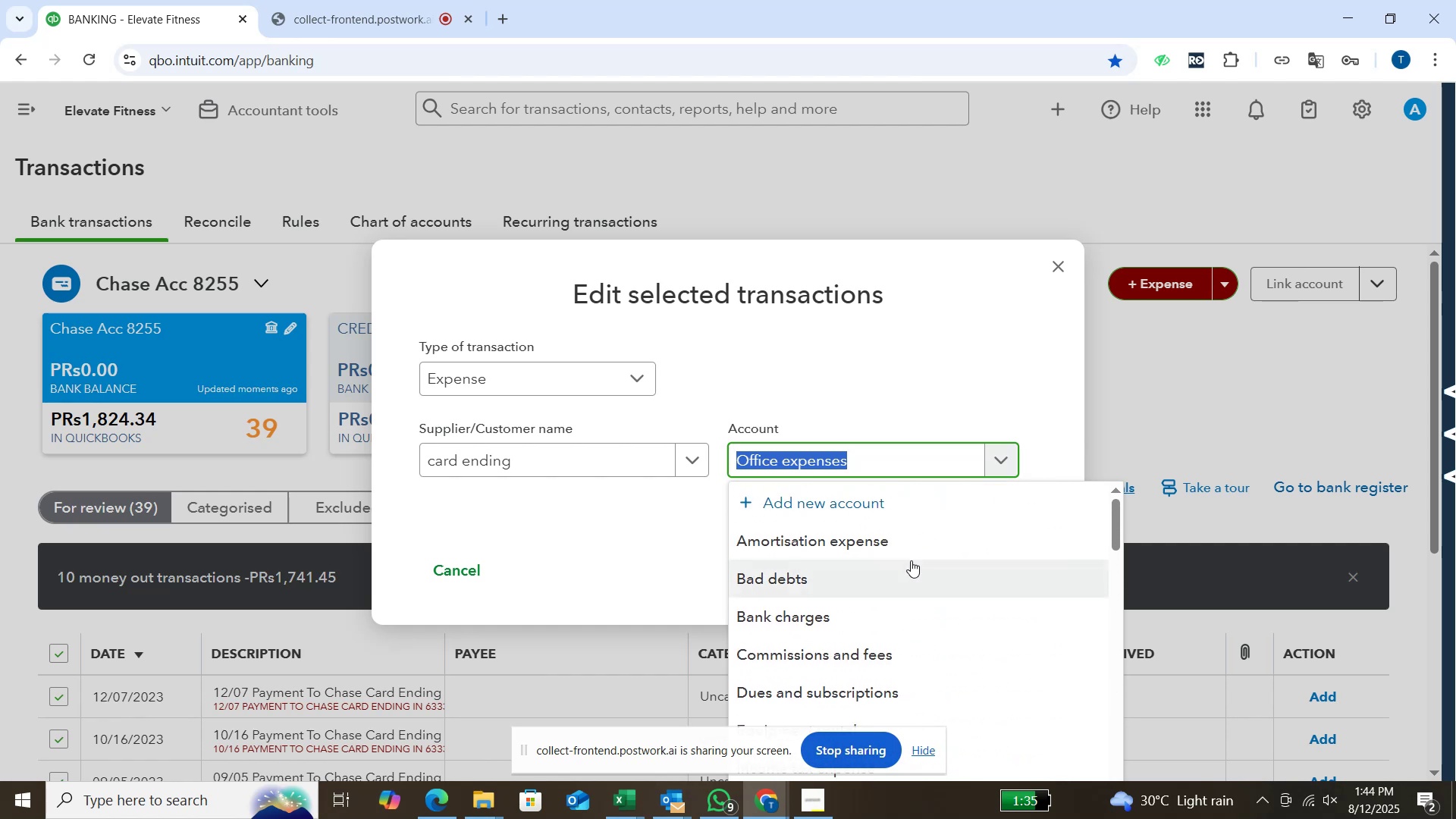 
scroll: coordinate [911, 560], scroll_direction: down, amount: 1.0
 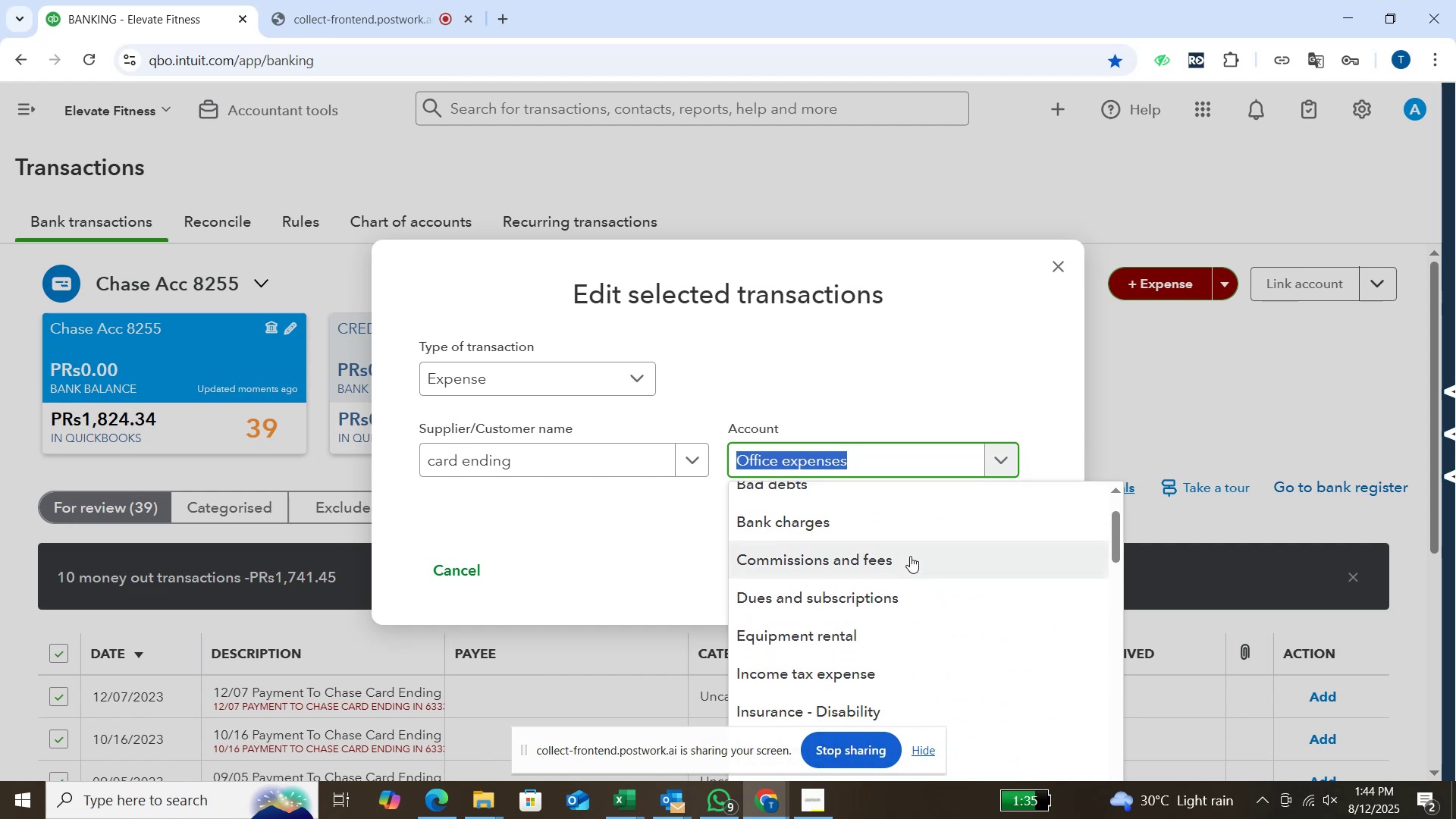 
wait(10.5)
 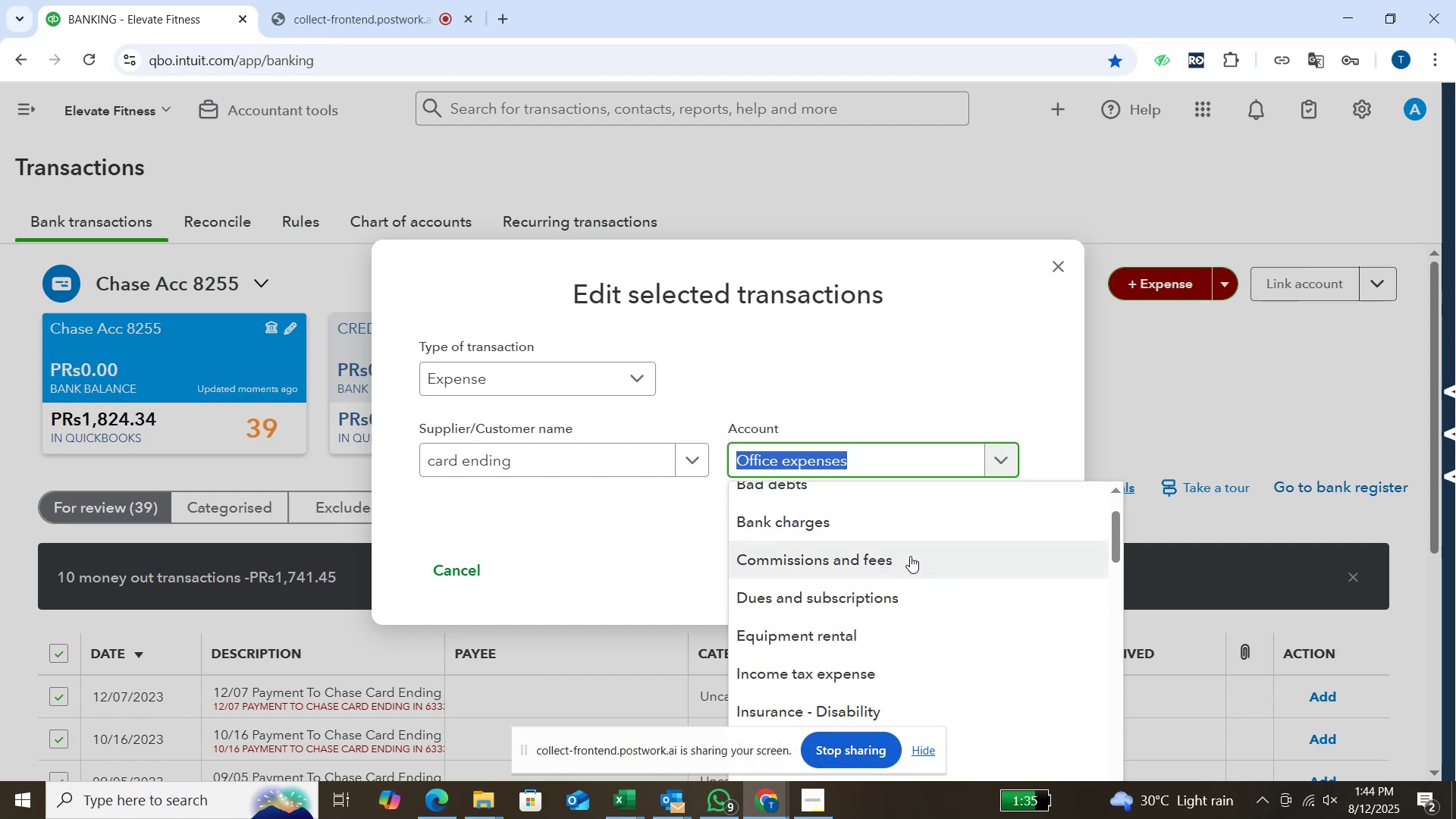 
left_click([925, 591])
 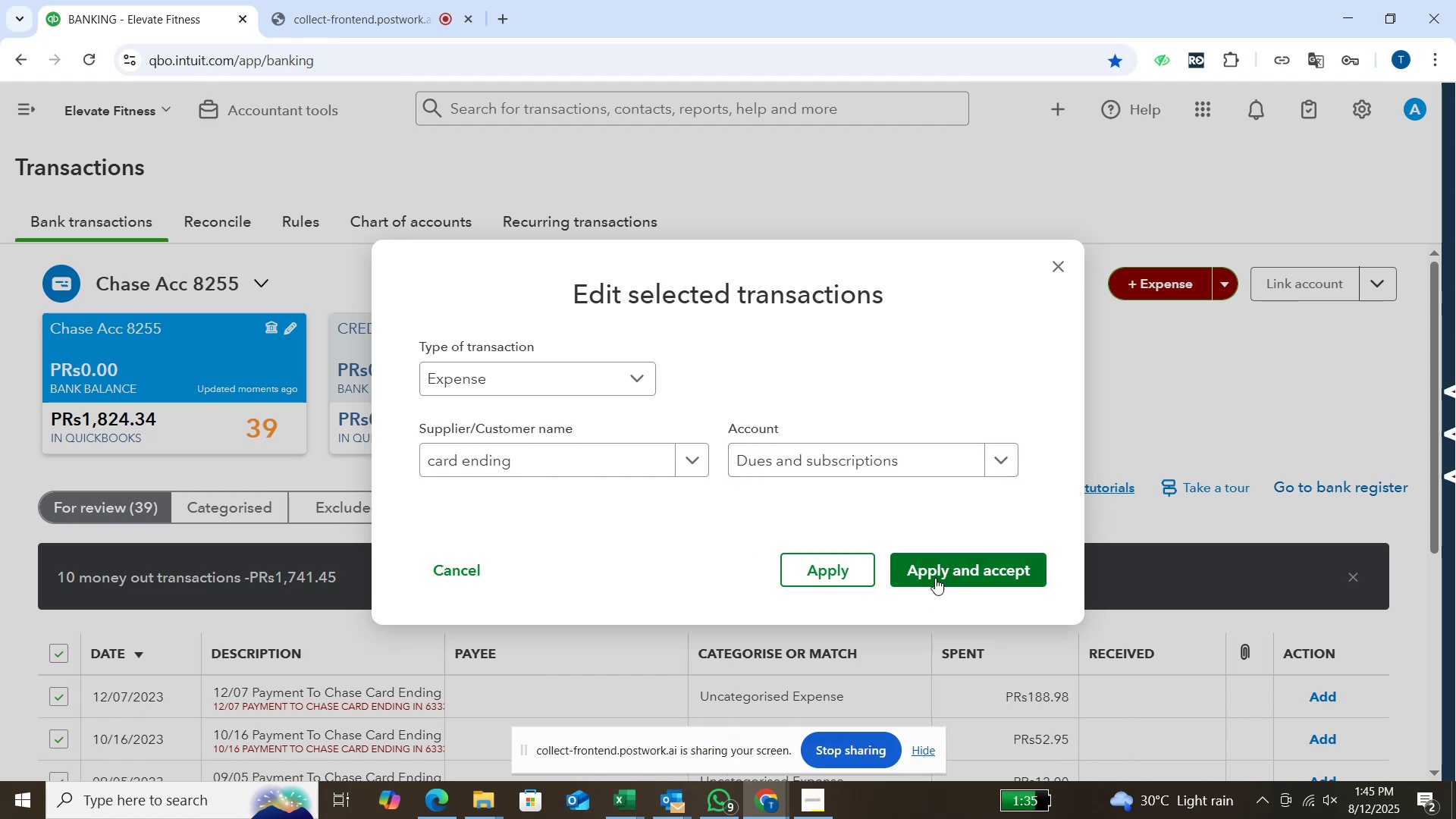 
left_click([937, 572])
 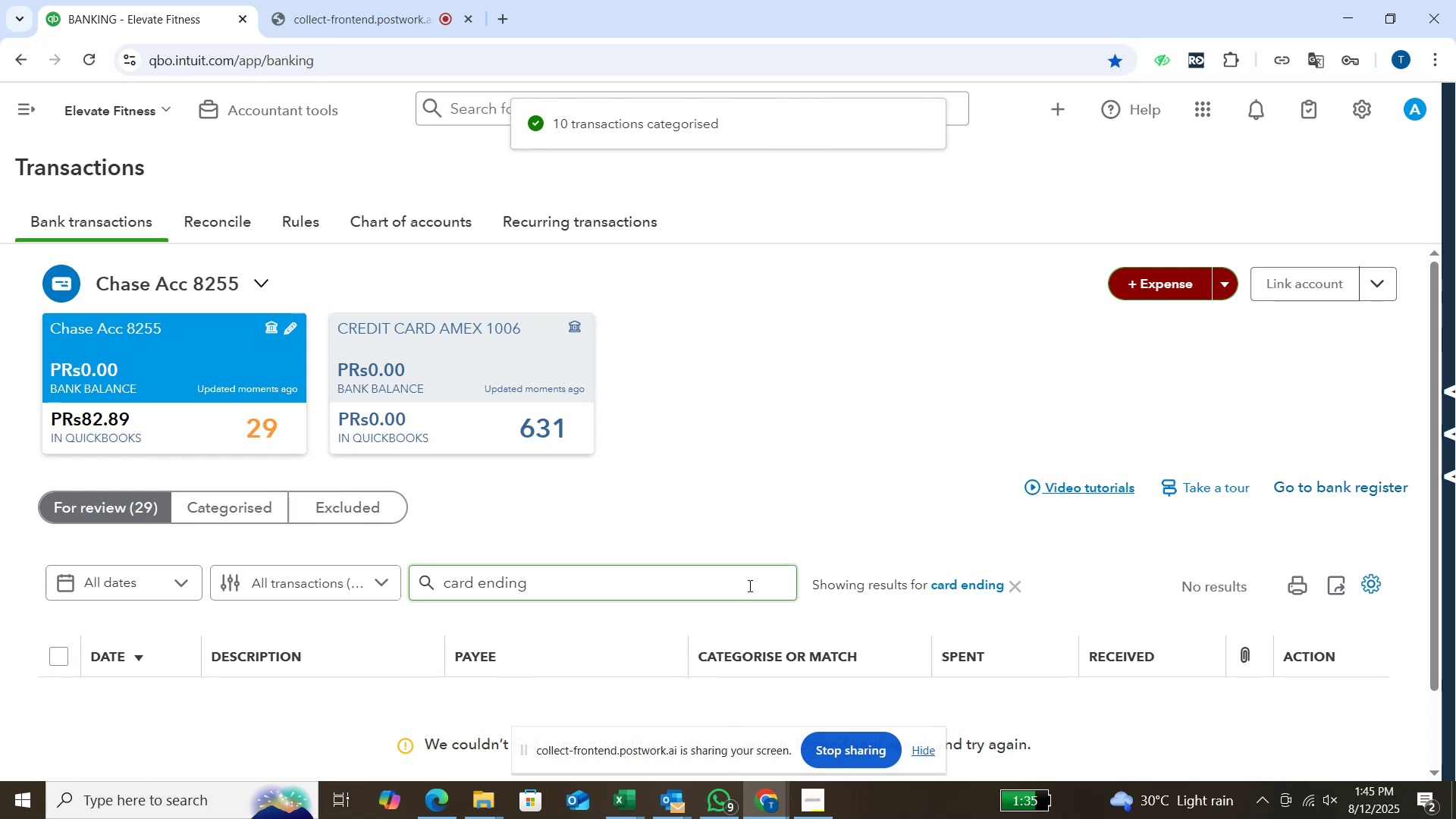 
wait(6.3)
 